 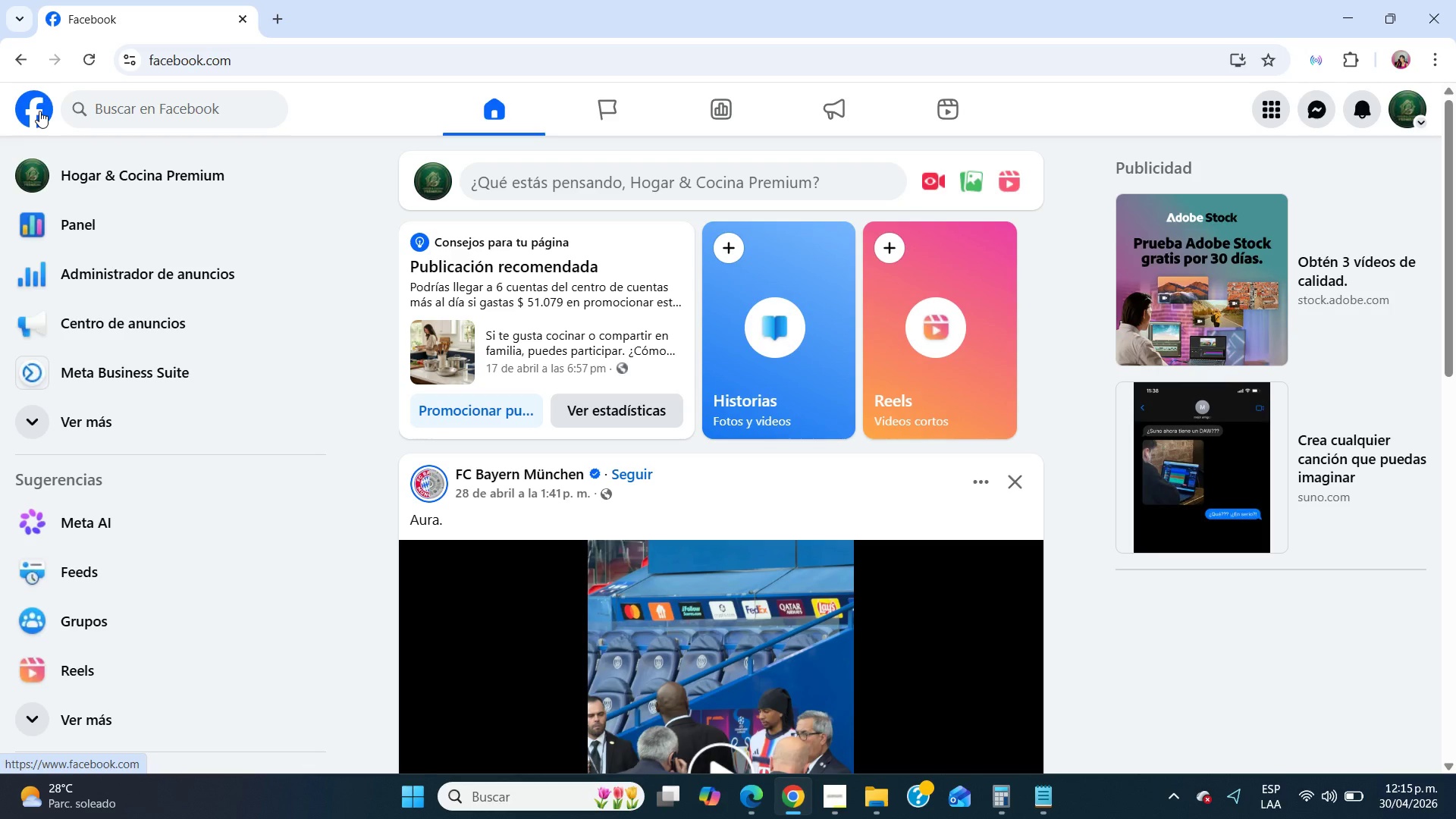 
scroll: coordinate [156, 329], scroll_direction: up, amount: 7.0
 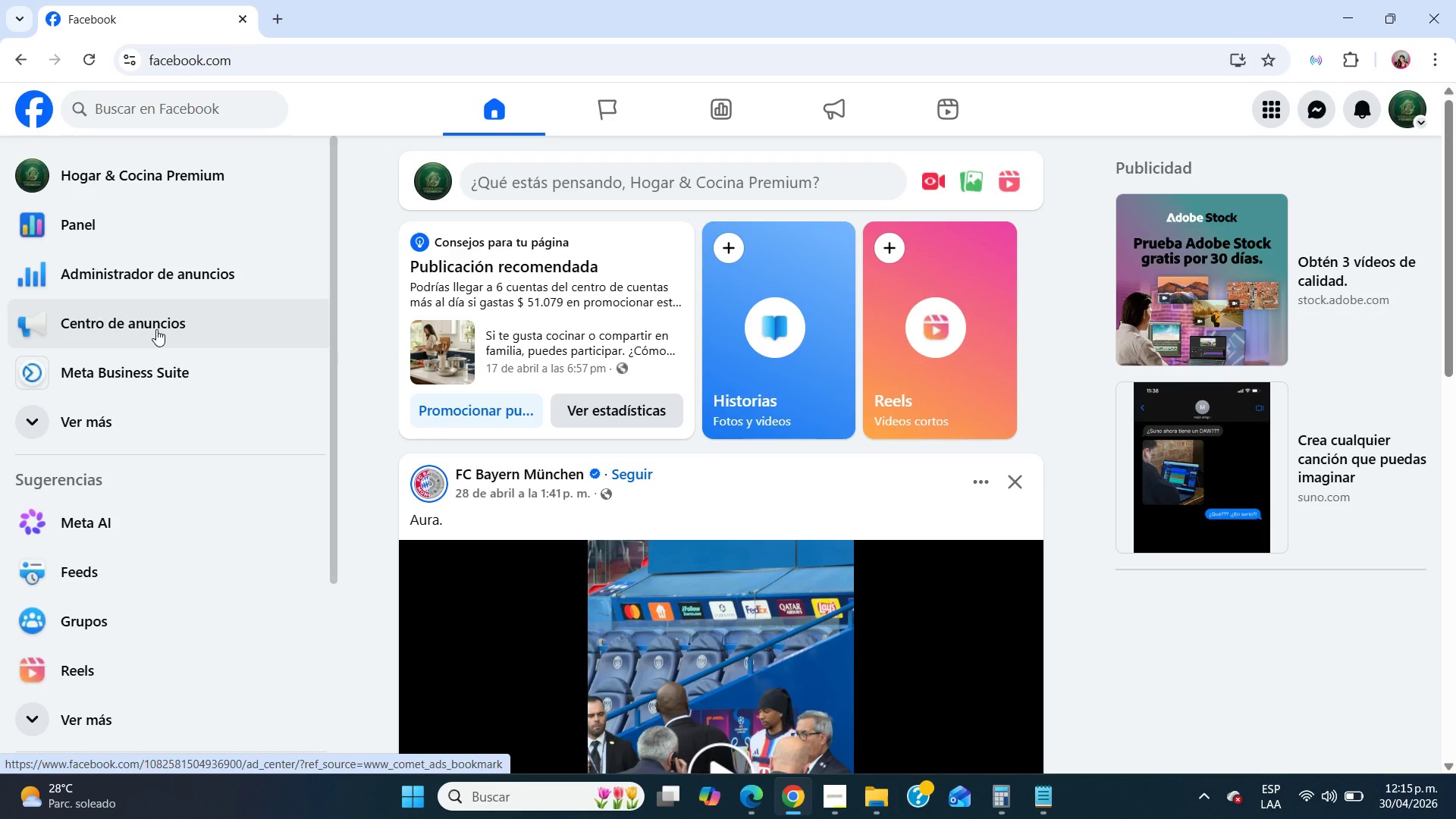 
scroll: coordinate [156, 329], scroll_direction: down, amount: 7.0
 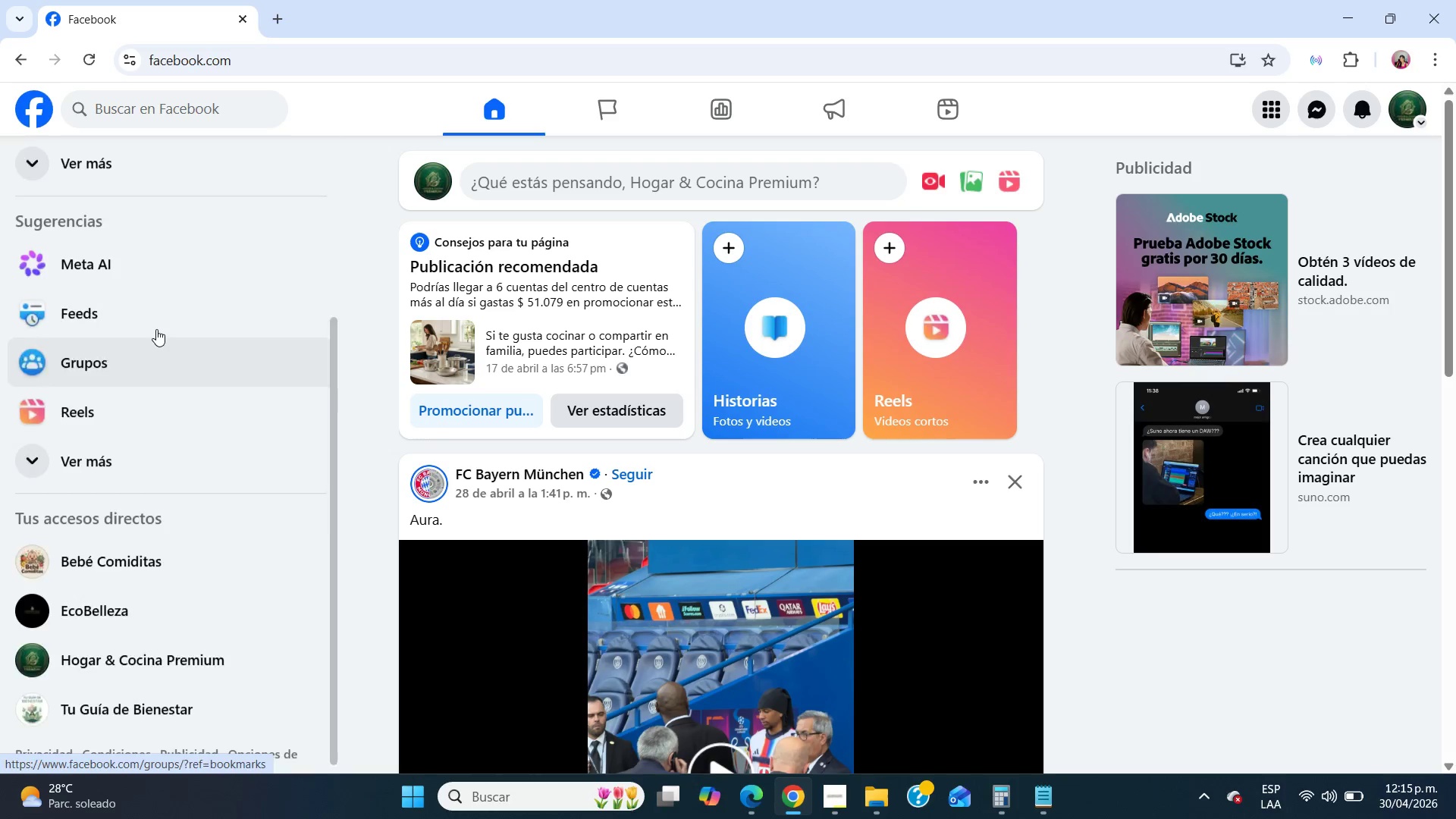 
scroll: coordinate [156, 329], scroll_direction: up, amount: 8.0
 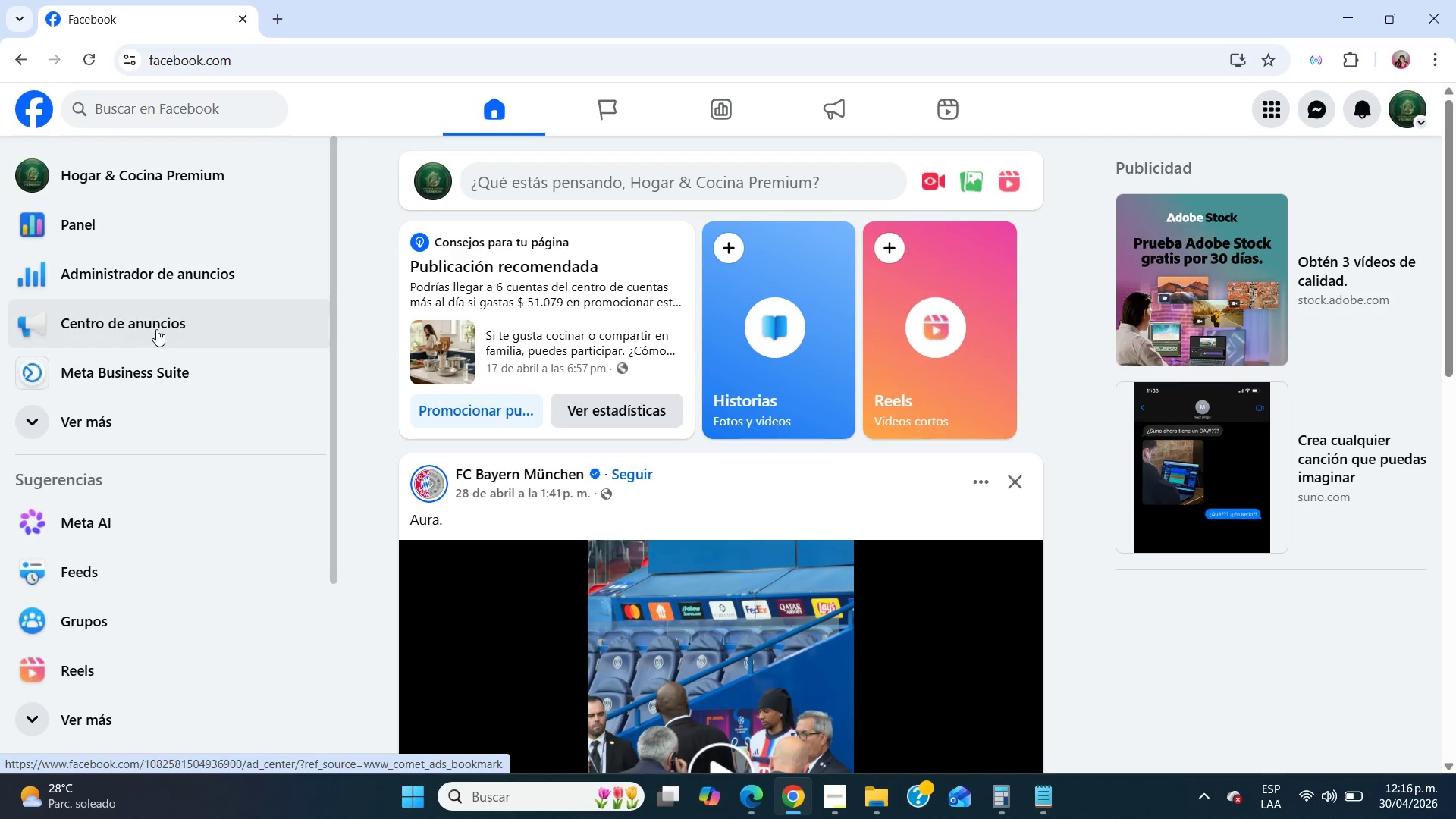 
wait(20.26)
 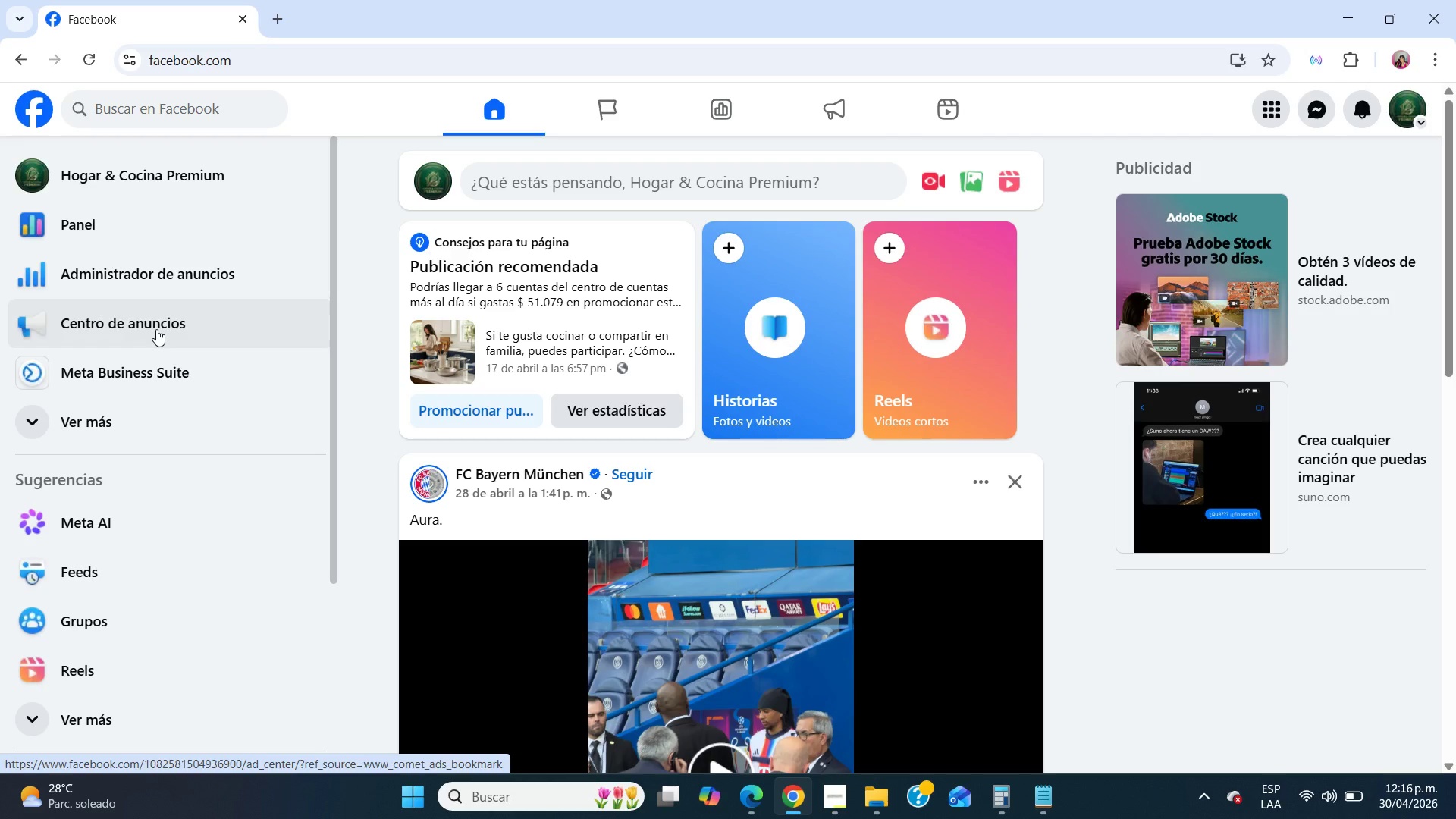 
left_click([868, 810])
 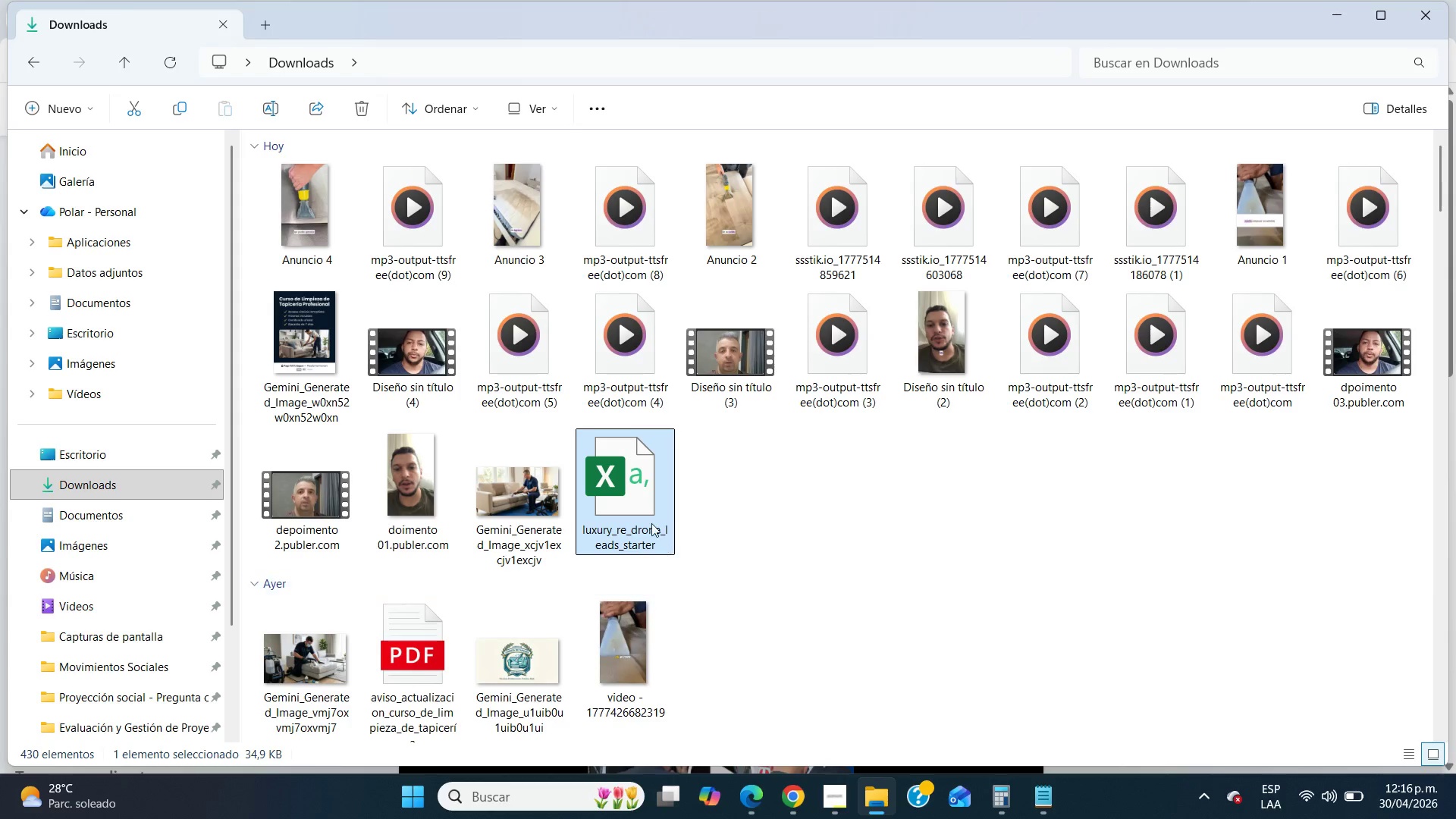 
double_click([651, 522])
 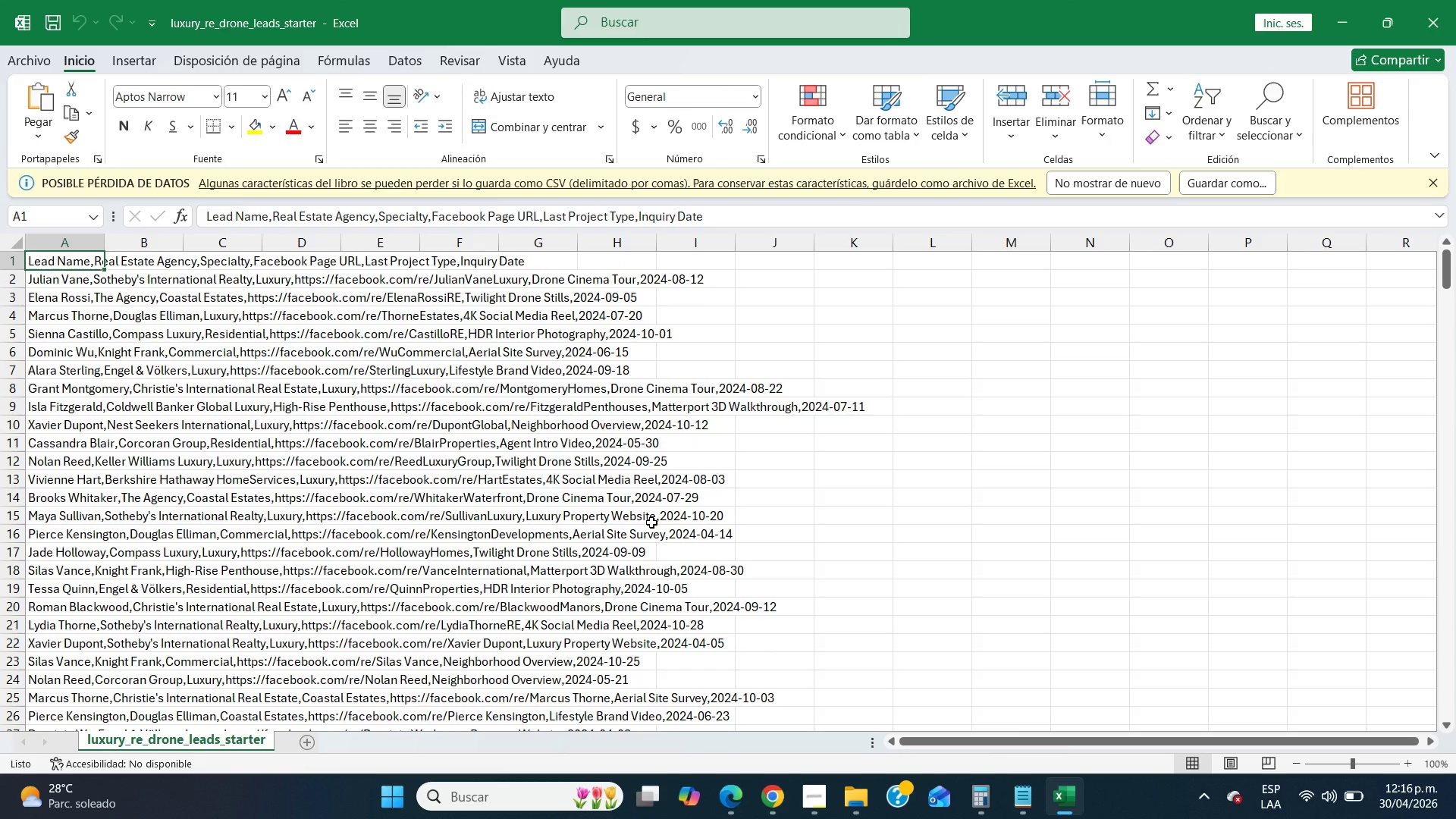 
wait(7.12)
 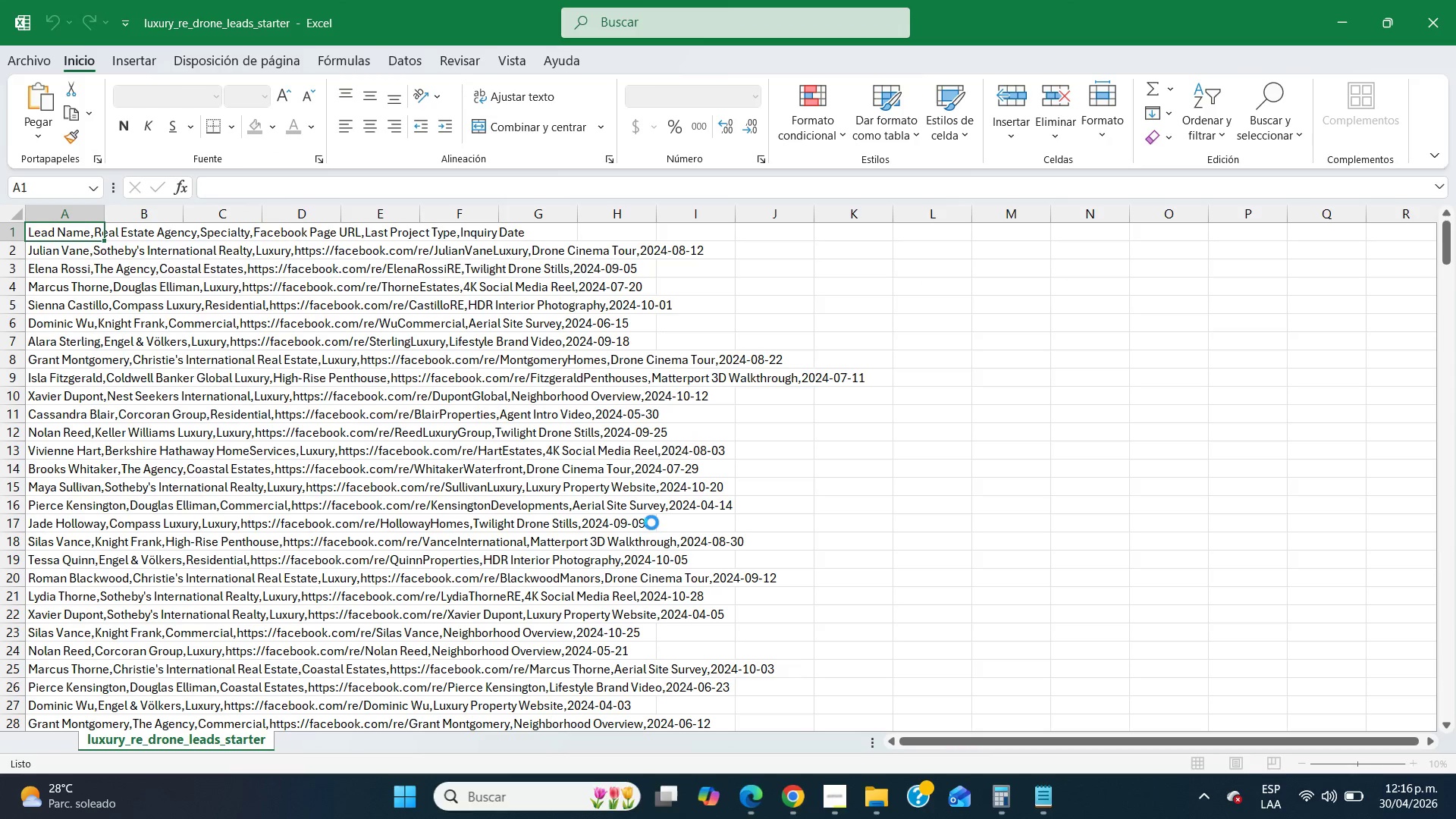 
left_click([400, 54])
 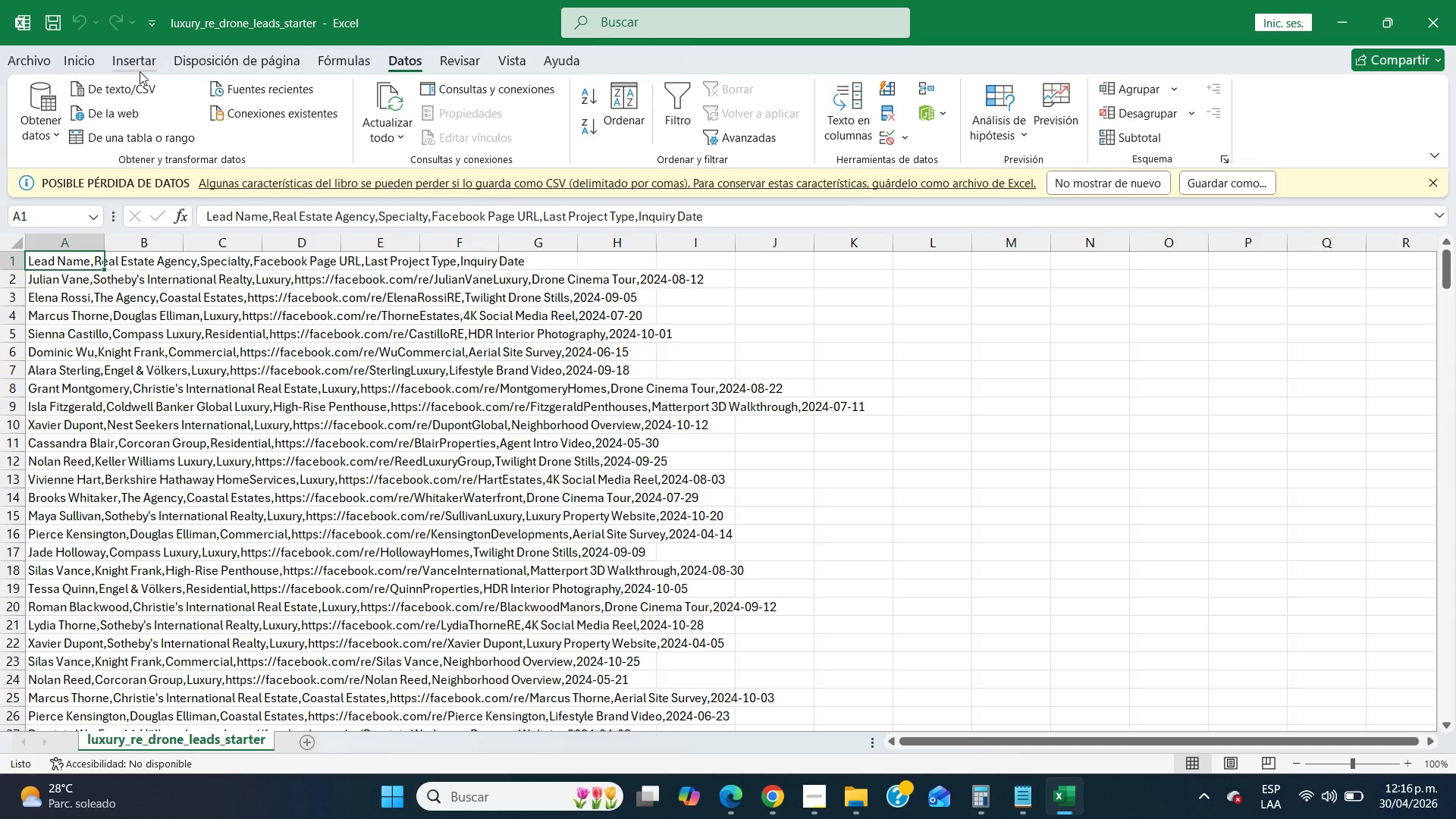 
left_click([143, 77])
 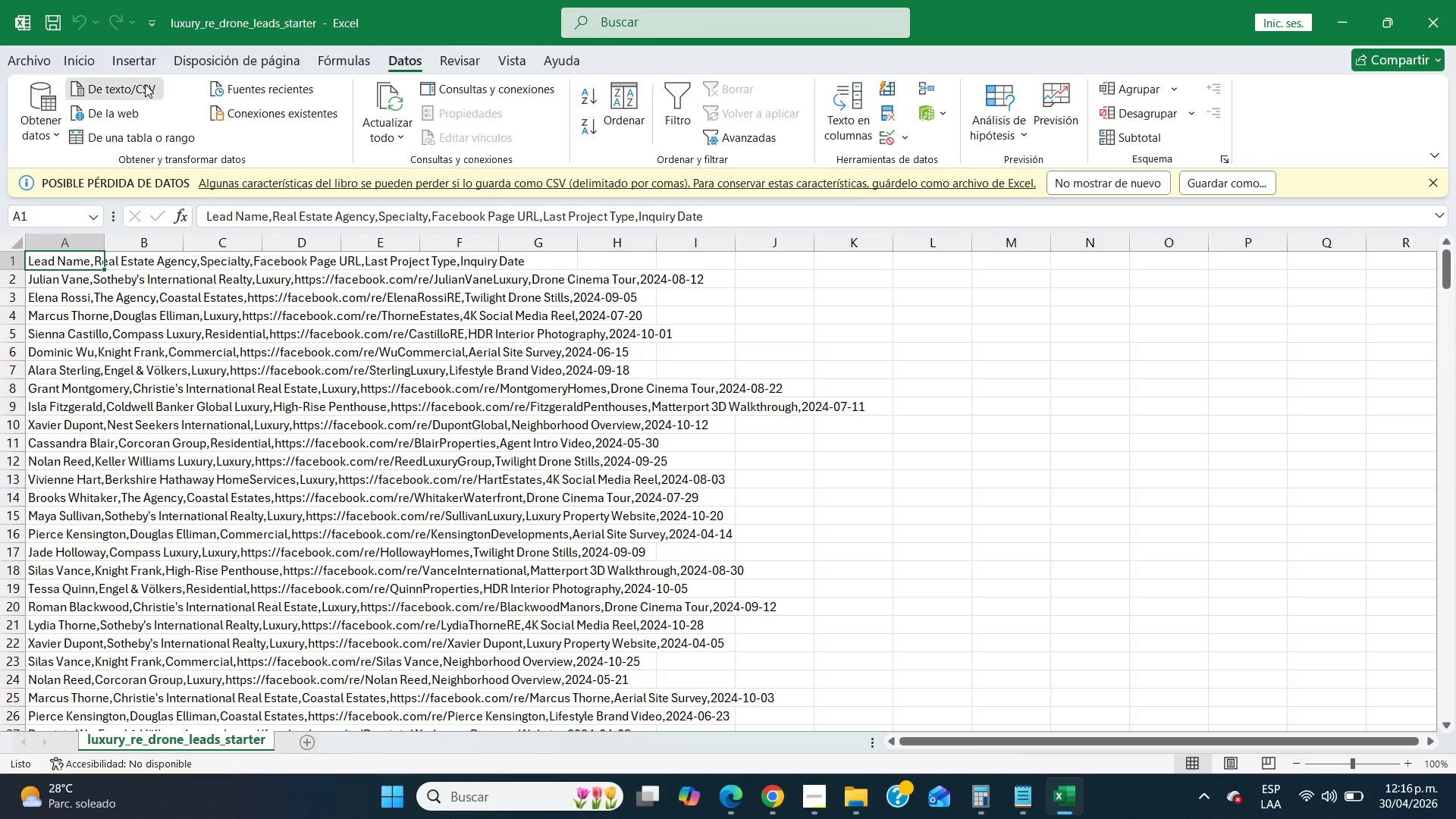 
left_click([145, 84])
 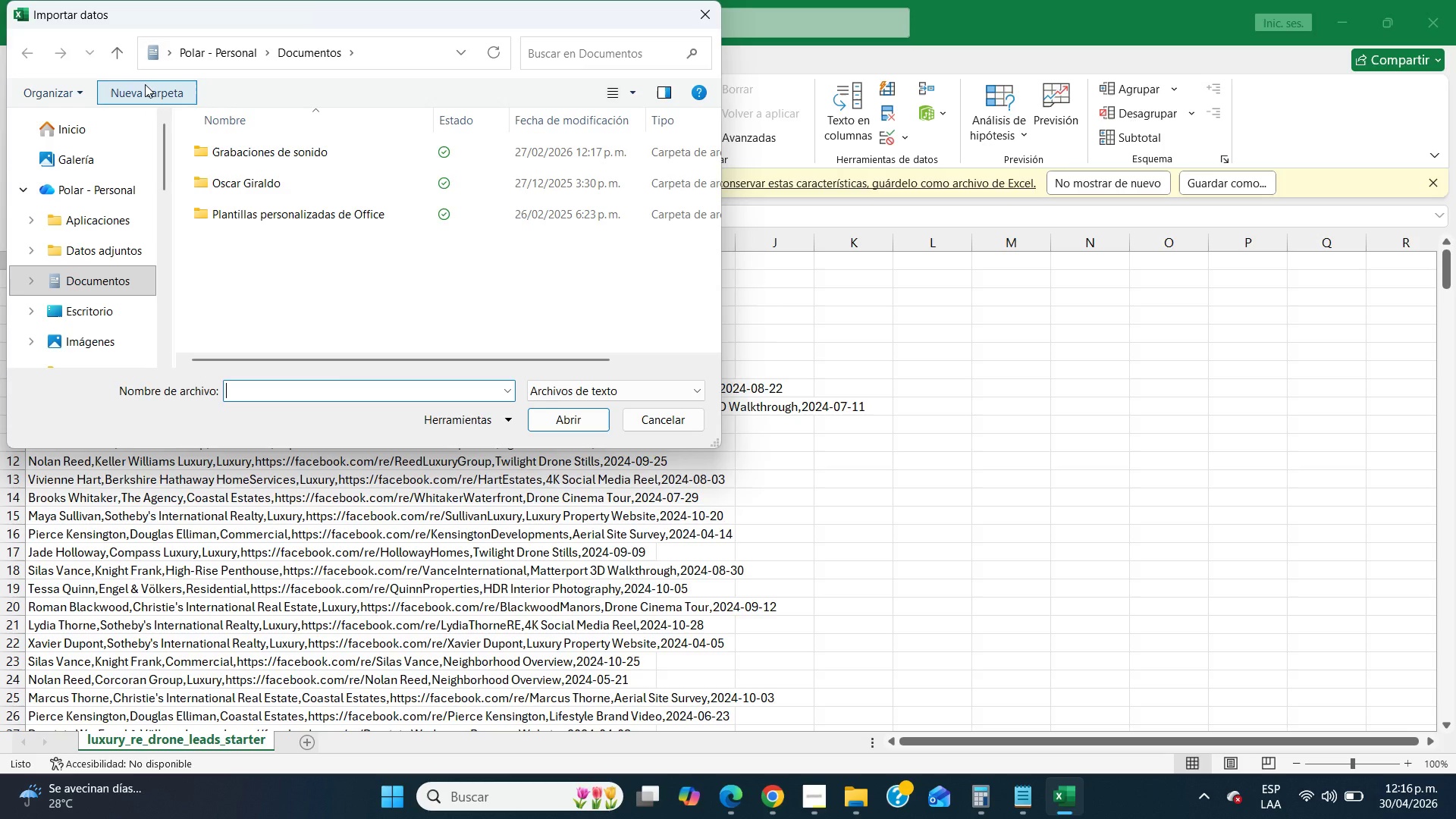 
wait(24.89)
 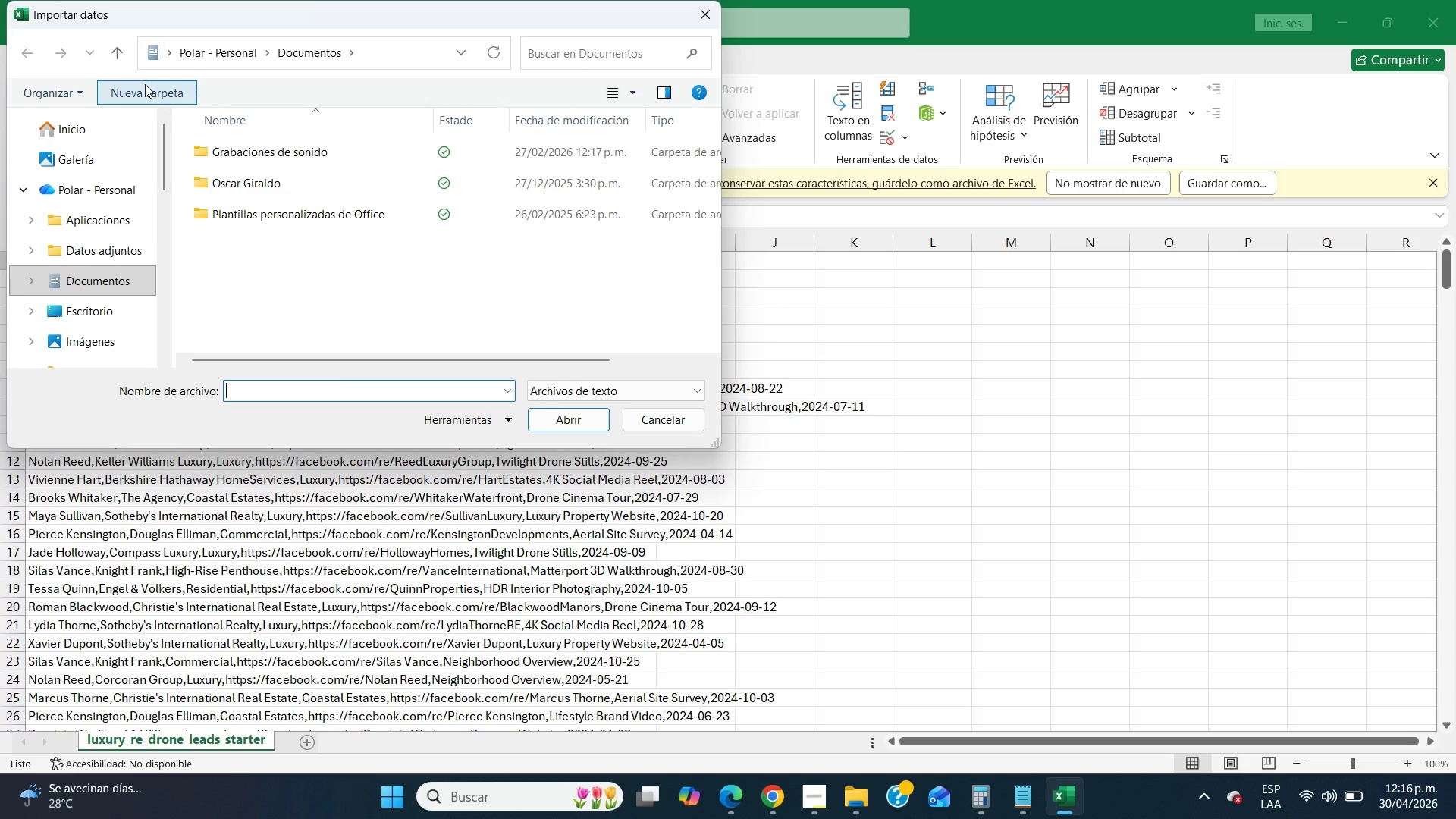 
scroll: coordinate [79, 287], scroll_direction: down, amount: 1.0
 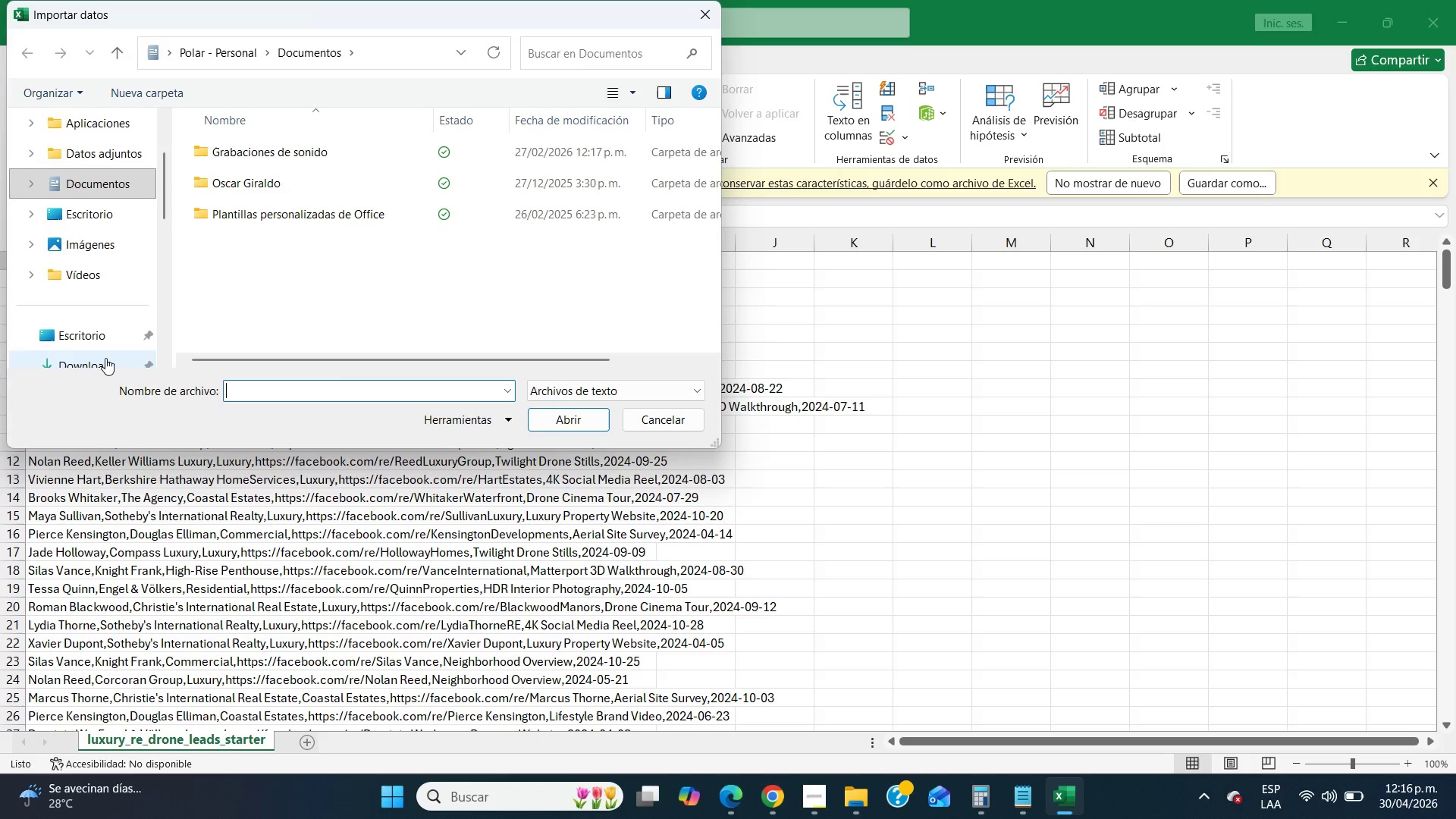 
left_click([105, 358])
 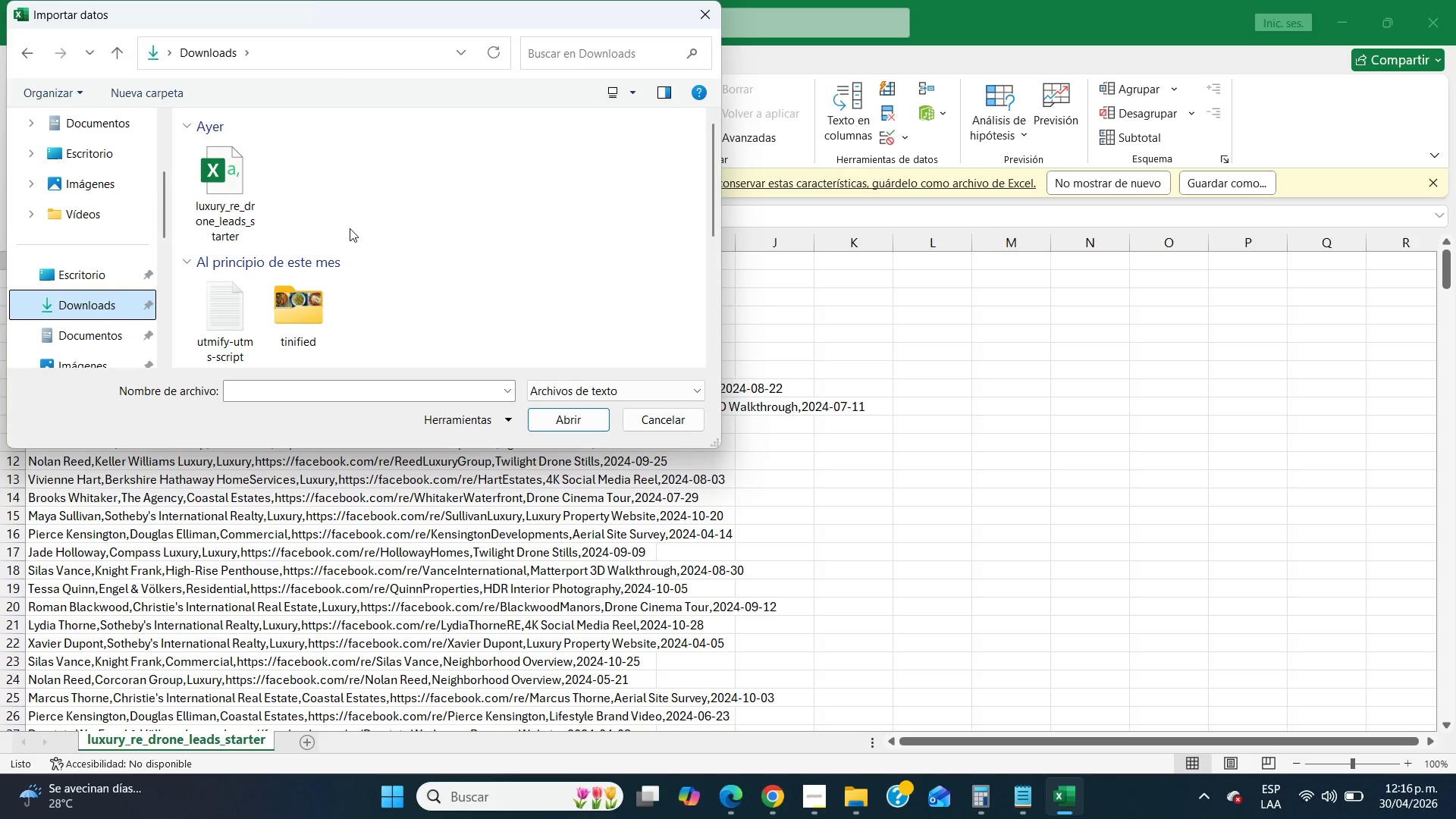 
left_click([221, 205])
 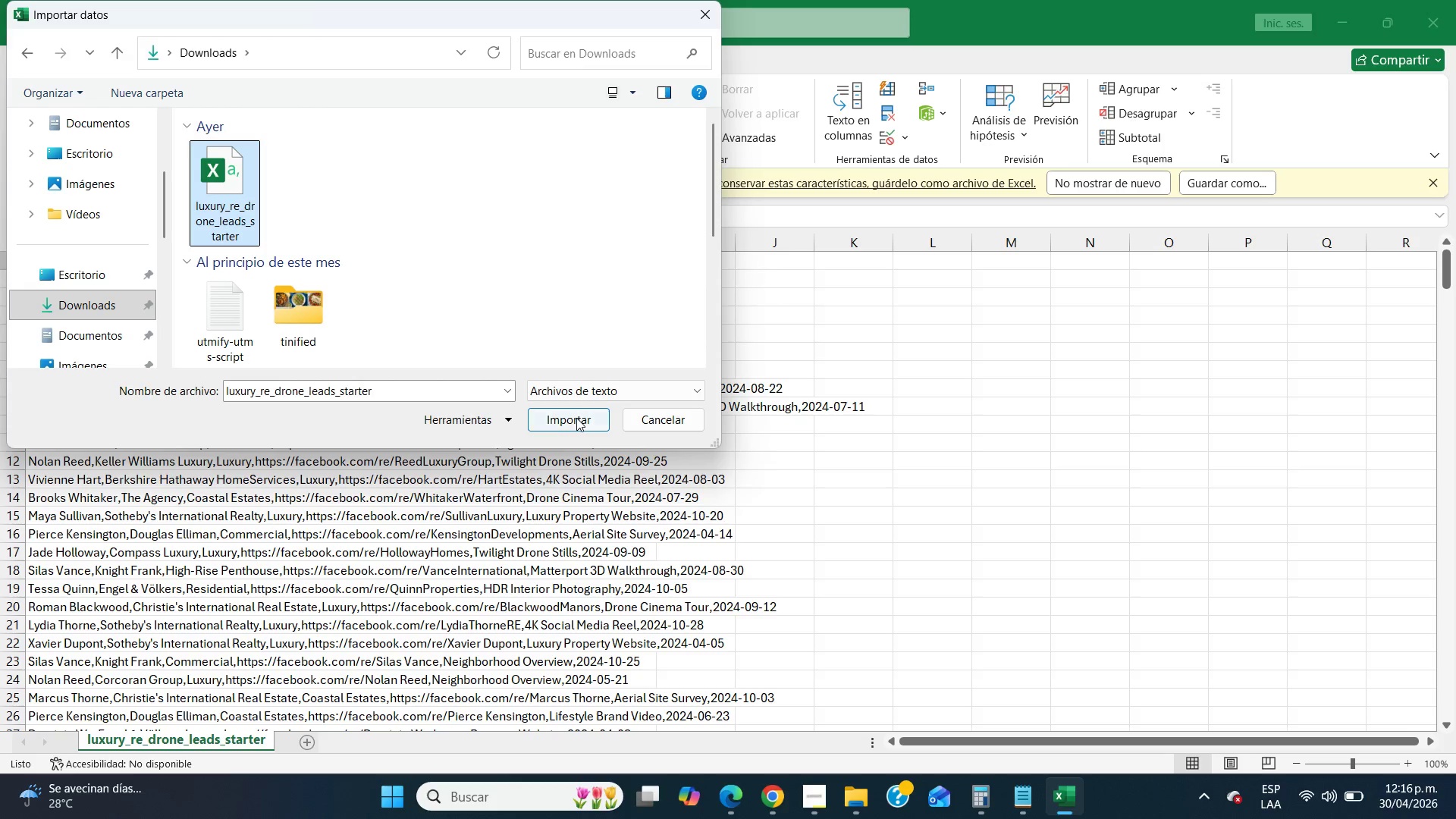 
left_click([576, 418])
 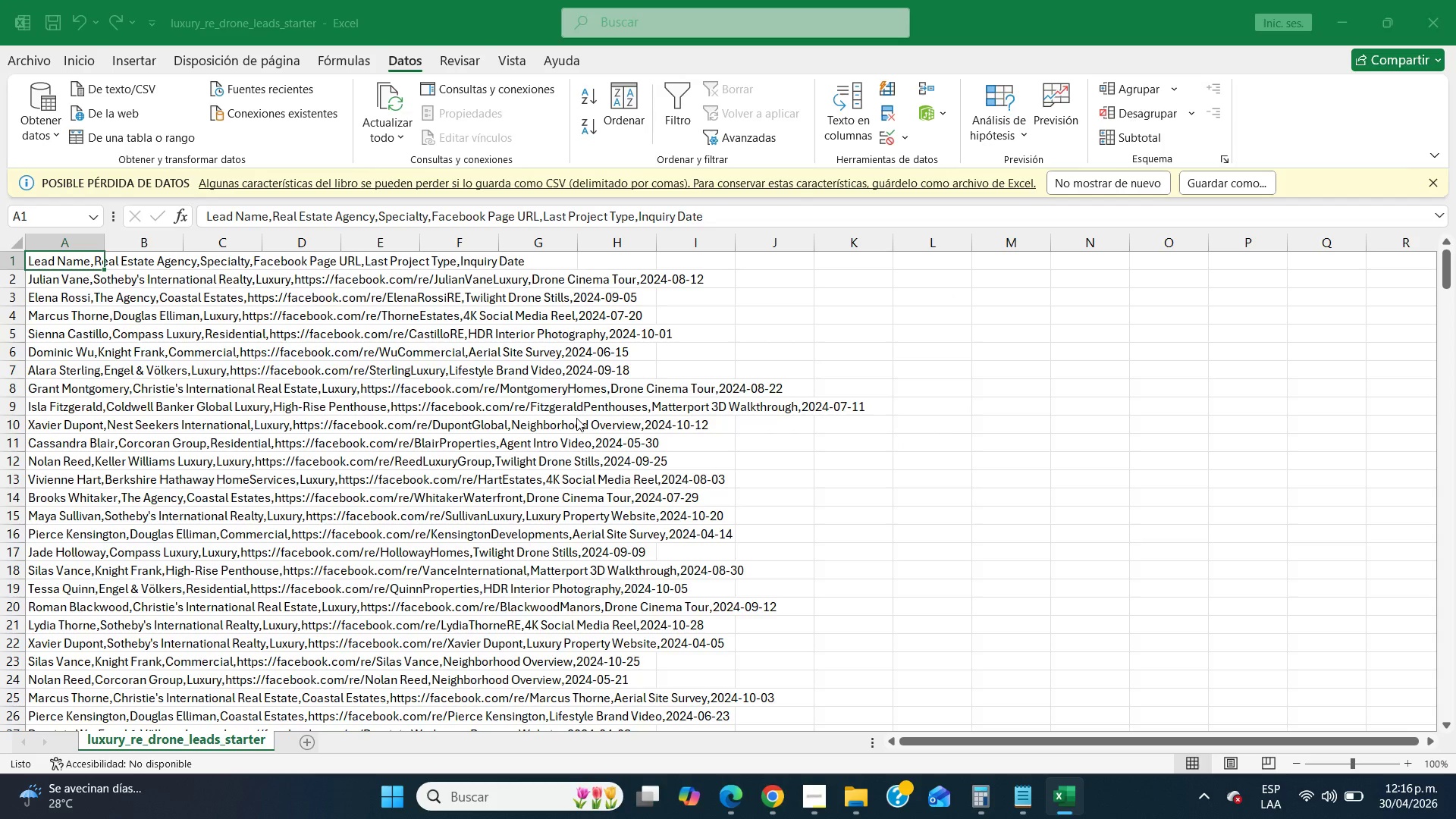 
wait(9.17)
 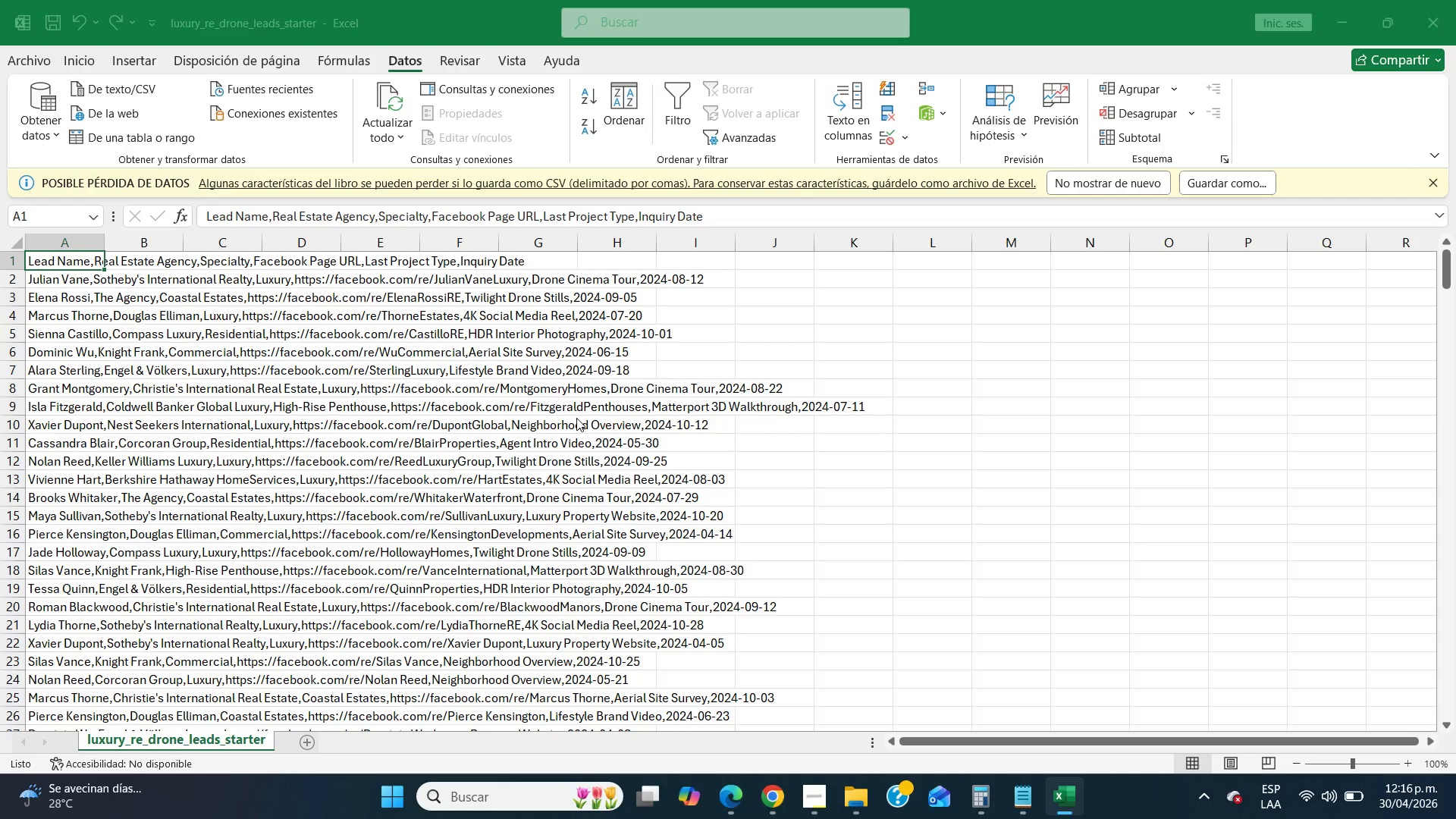 
left_click([908, 658])
 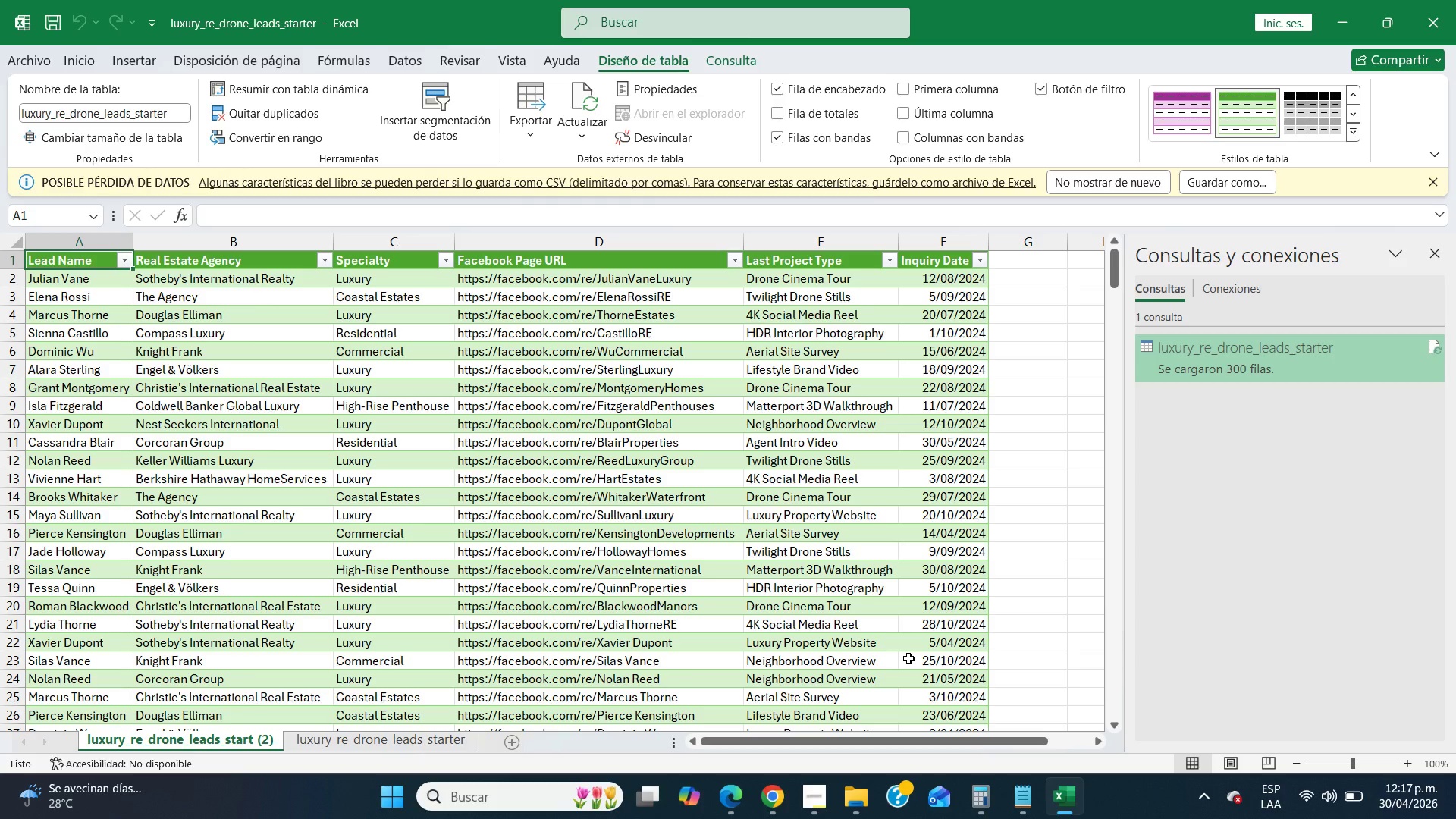 
wait(41.11)
 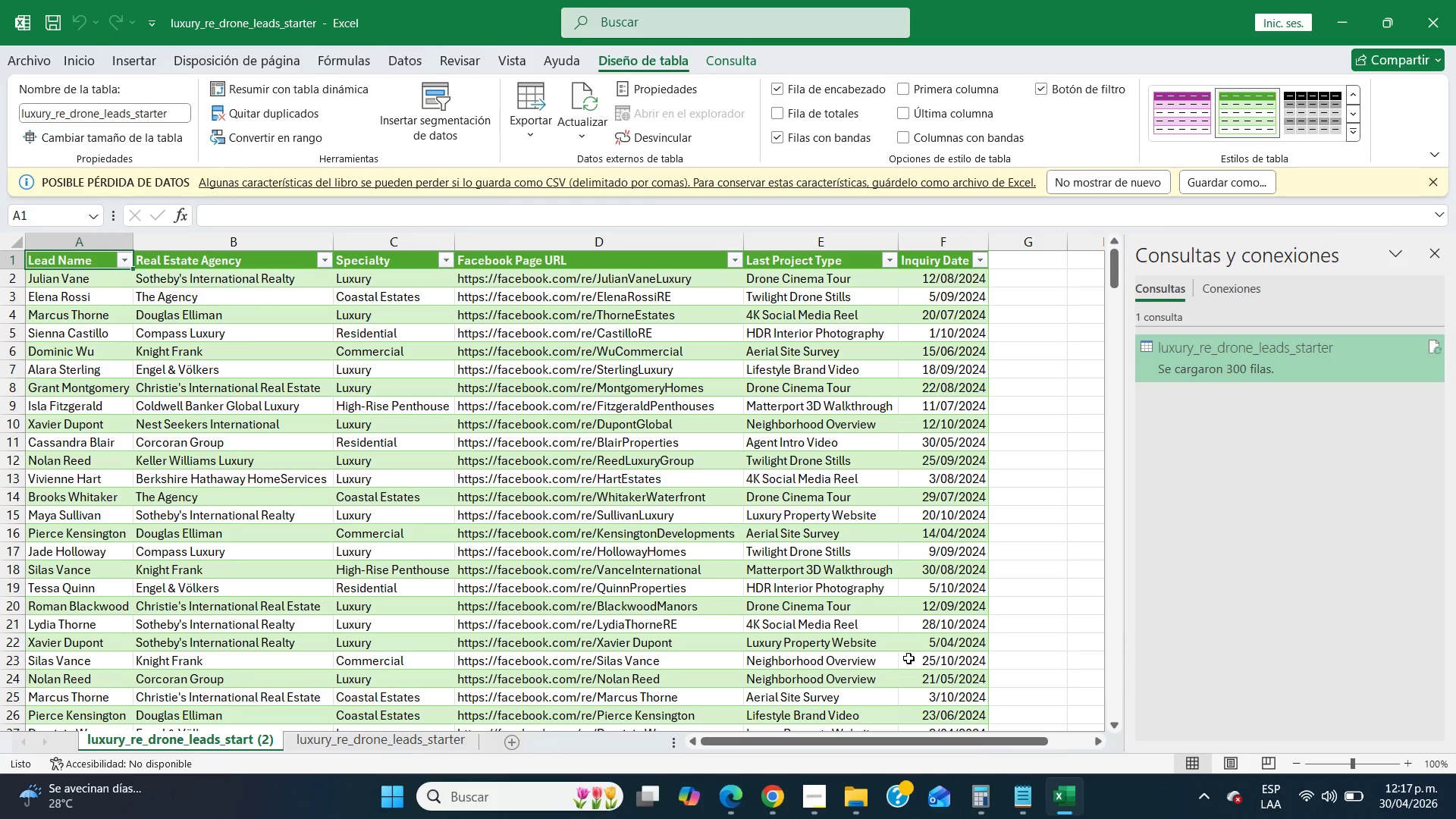 
left_click([310, 748])
 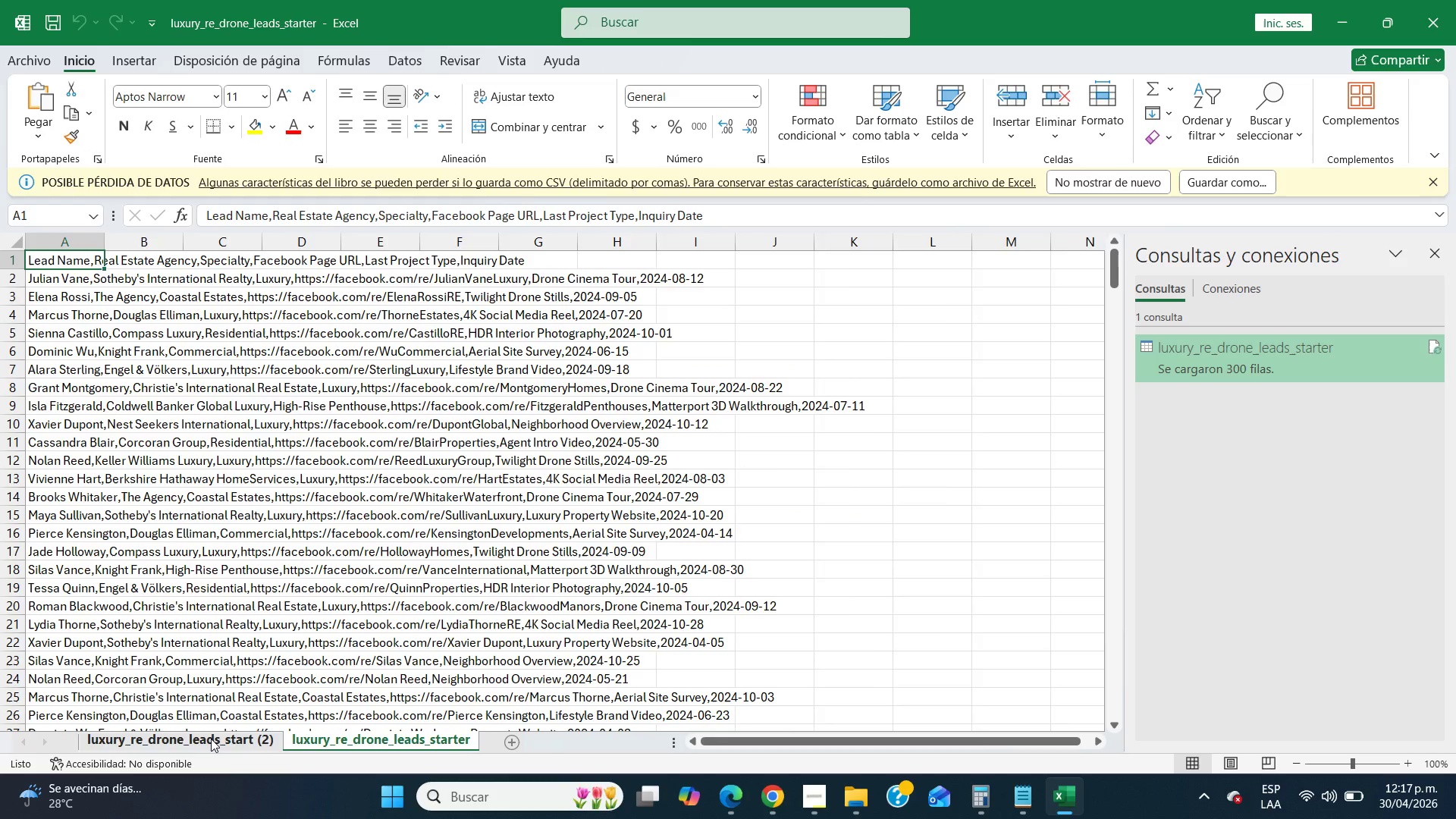 
left_click([211, 739])
 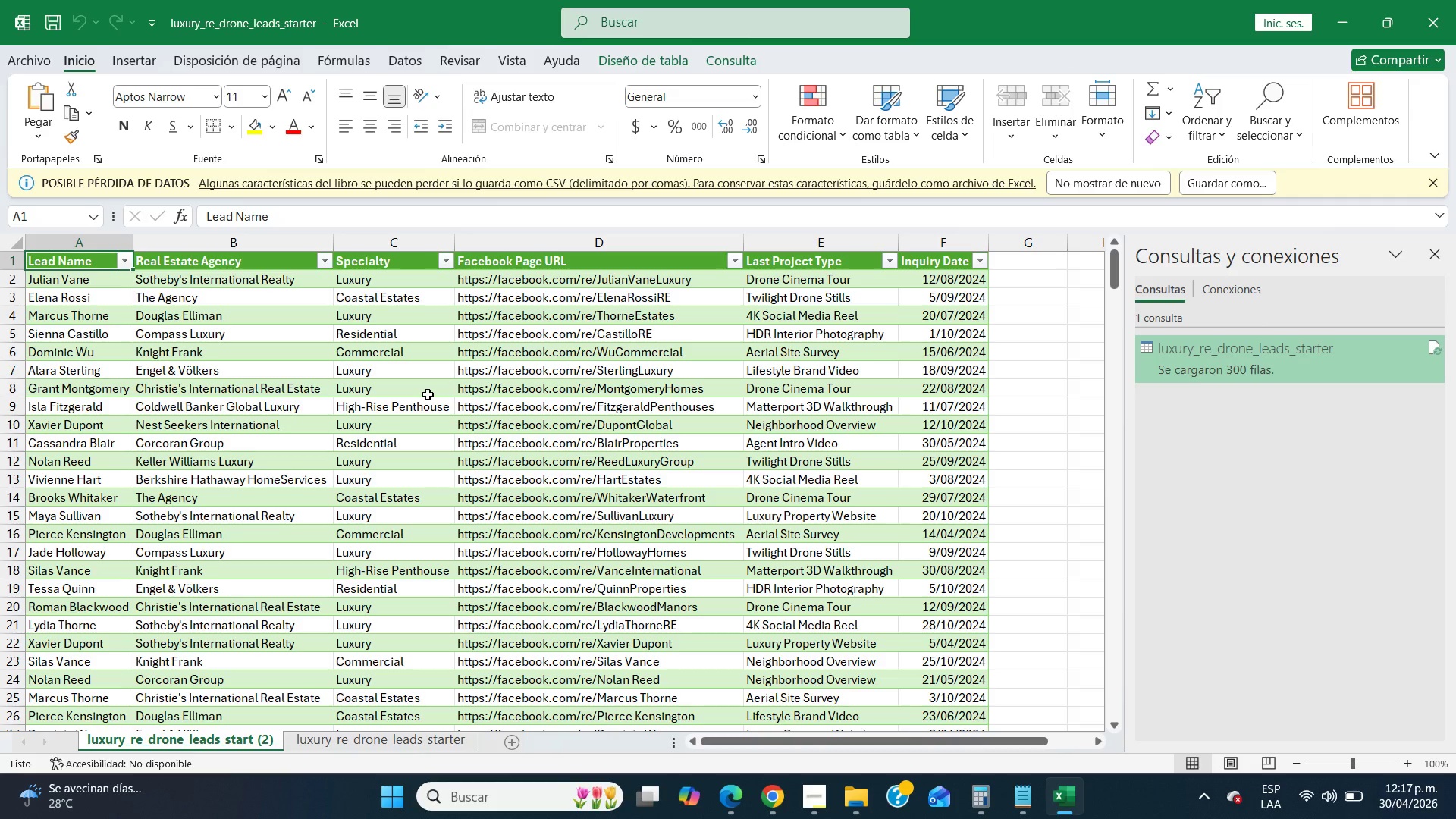 
scroll: coordinate [428, 394], scroll_direction: down, amount: 3.0
 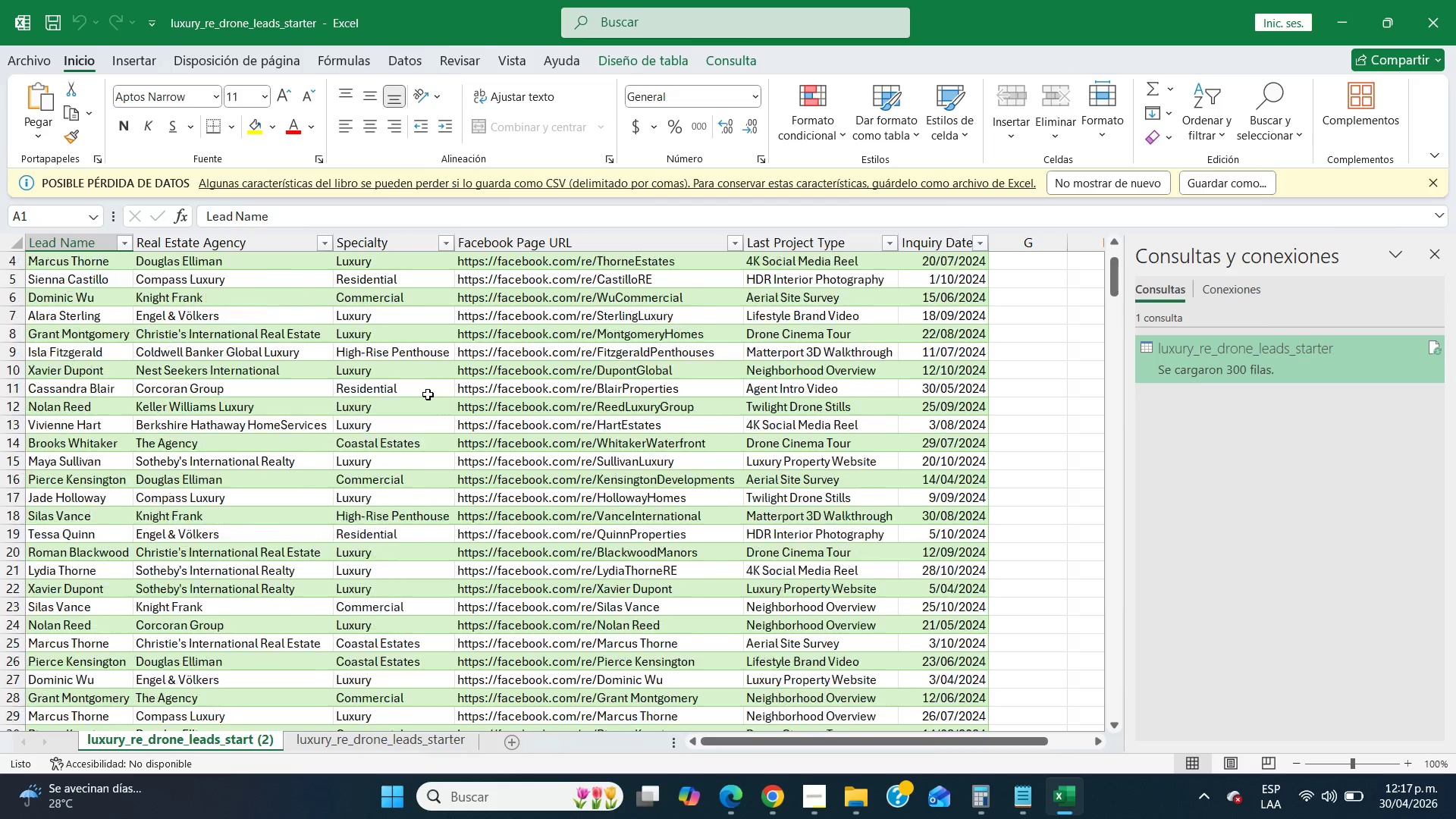 
scroll: coordinate [428, 394], scroll_direction: up, amount: 12.0
 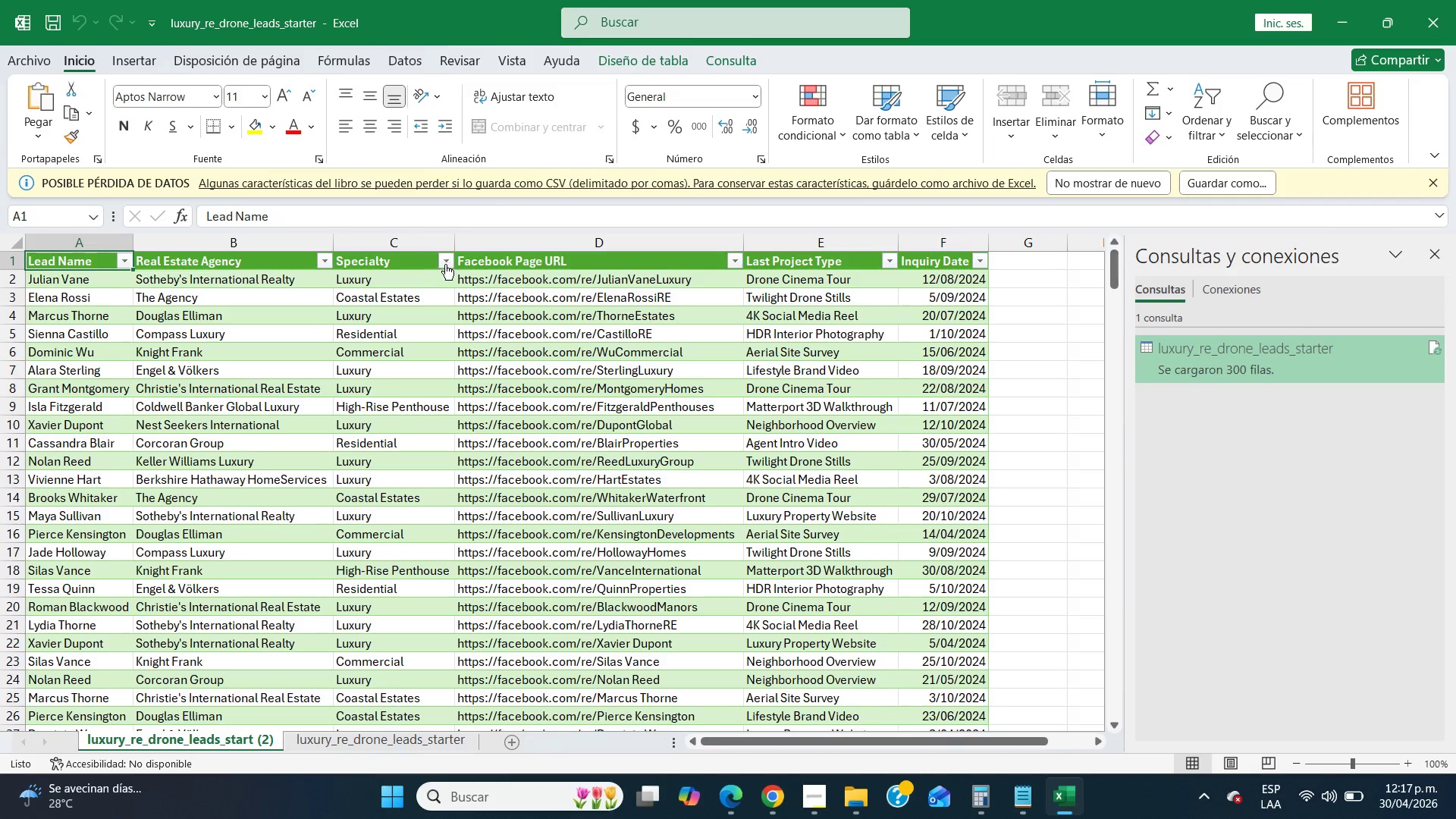 
left_click([446, 262])
 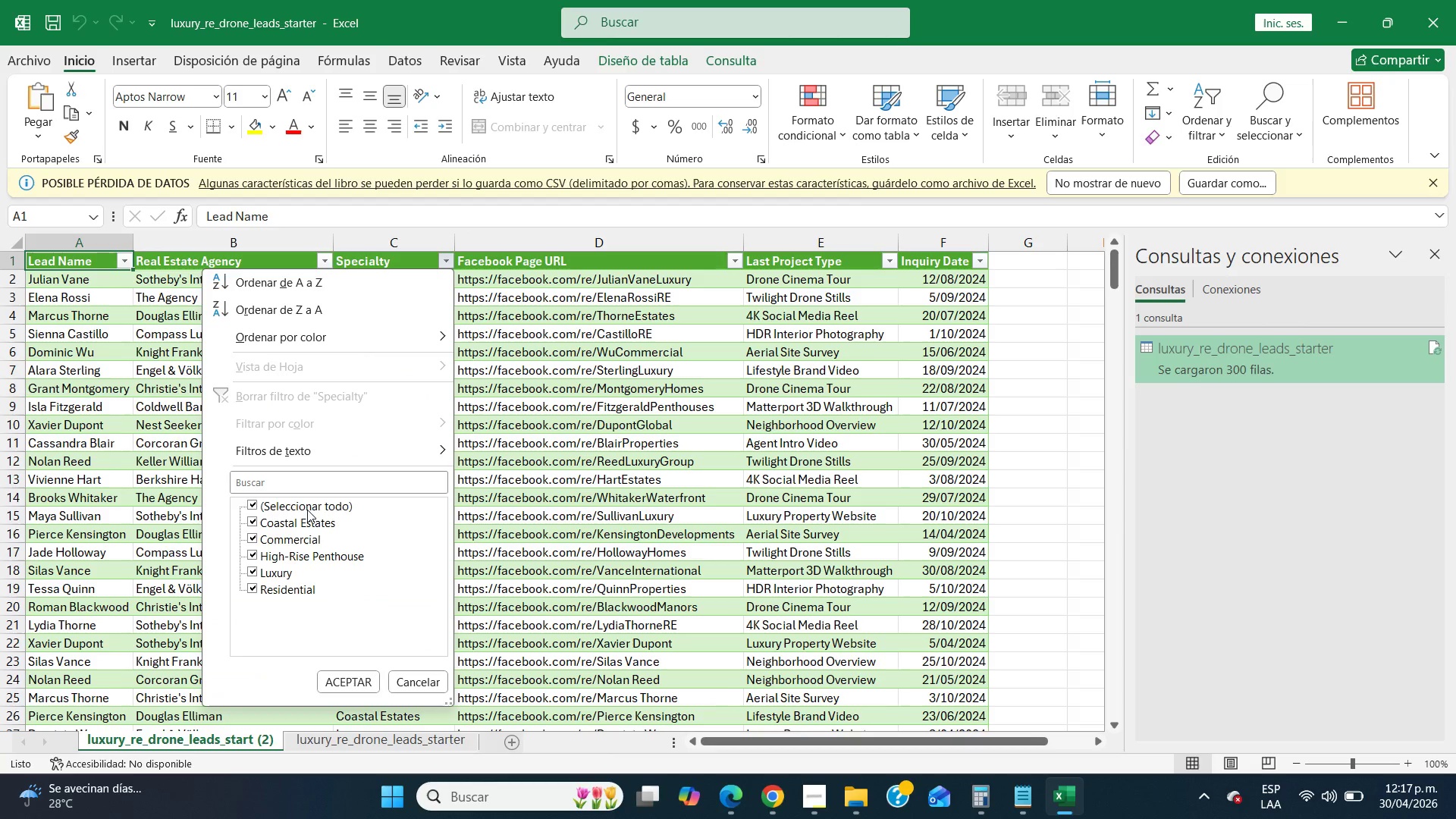 
left_click([307, 510])
 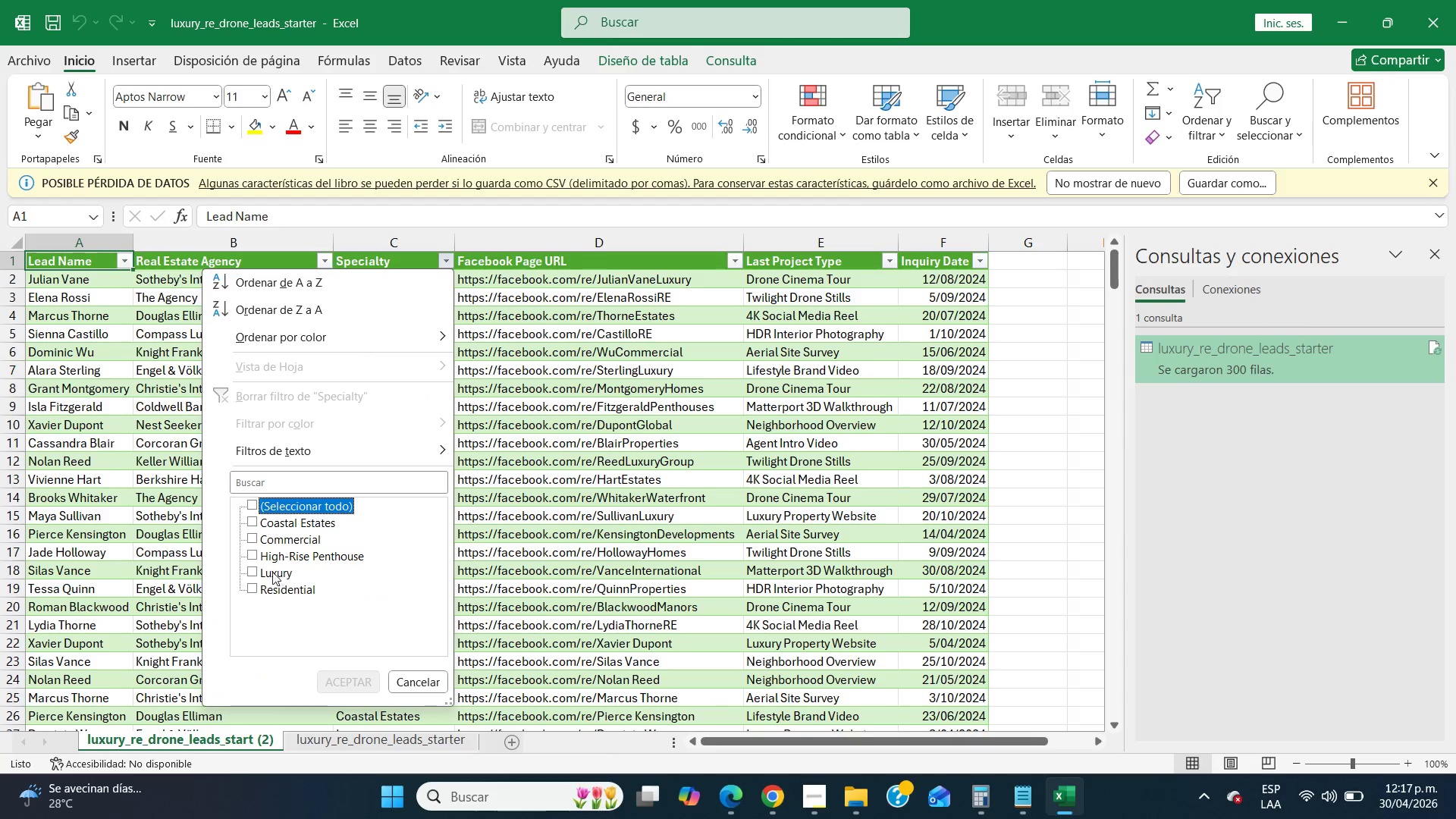 
left_click([271, 569])
 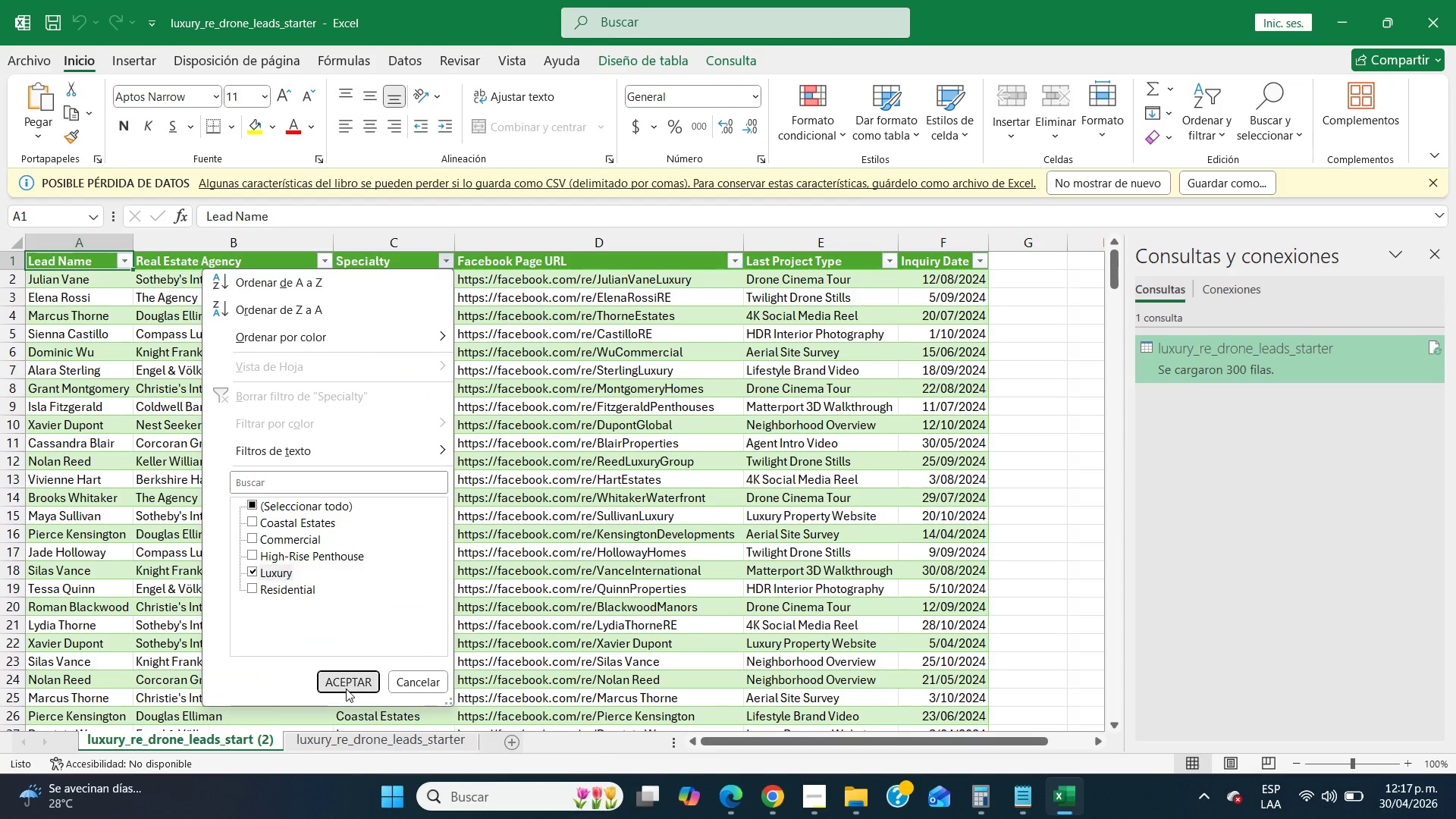 
left_click([346, 689])
 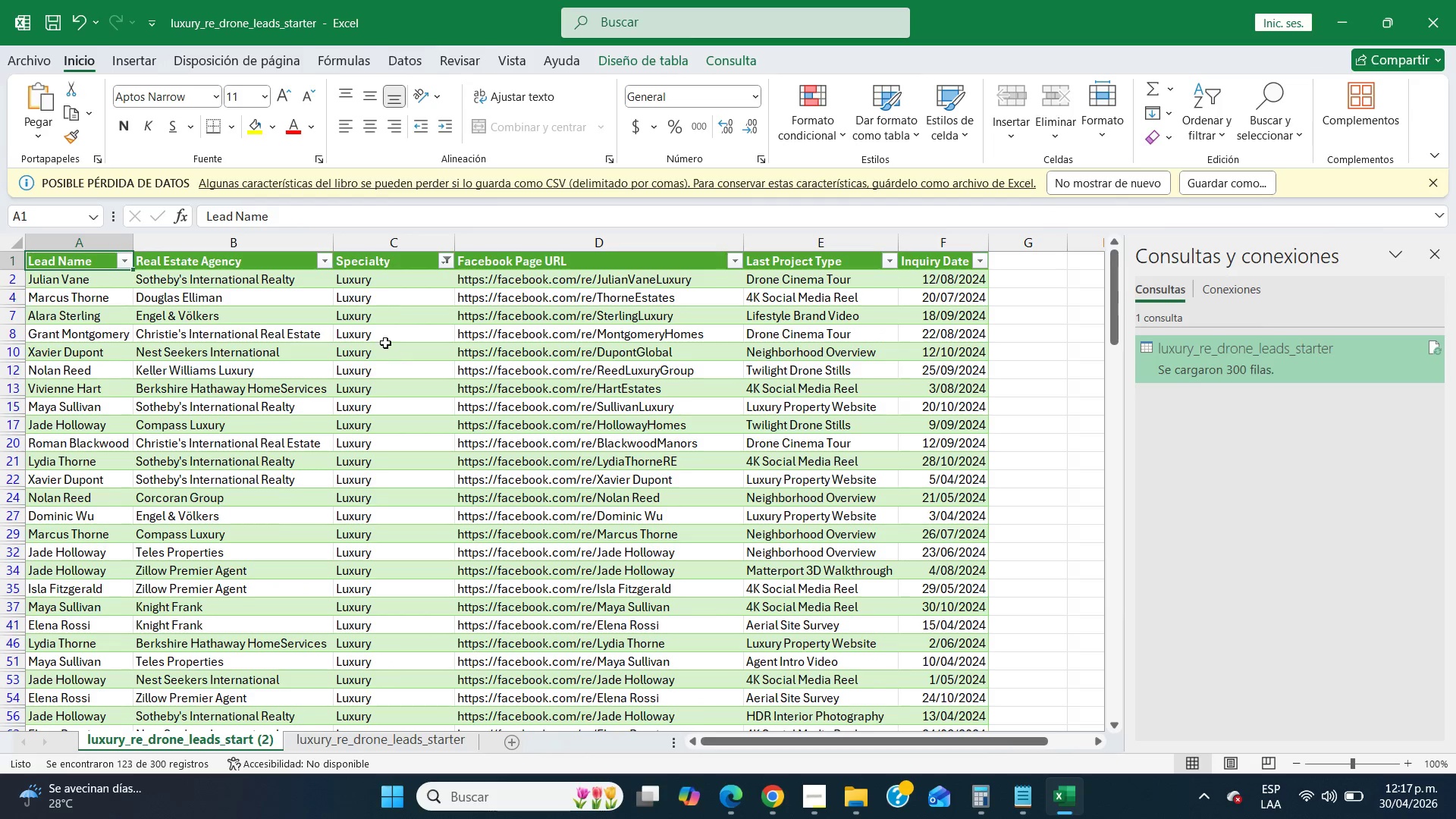 
left_click_drag(start_coordinate=[389, 281], to_coordinate=[402, 554])
 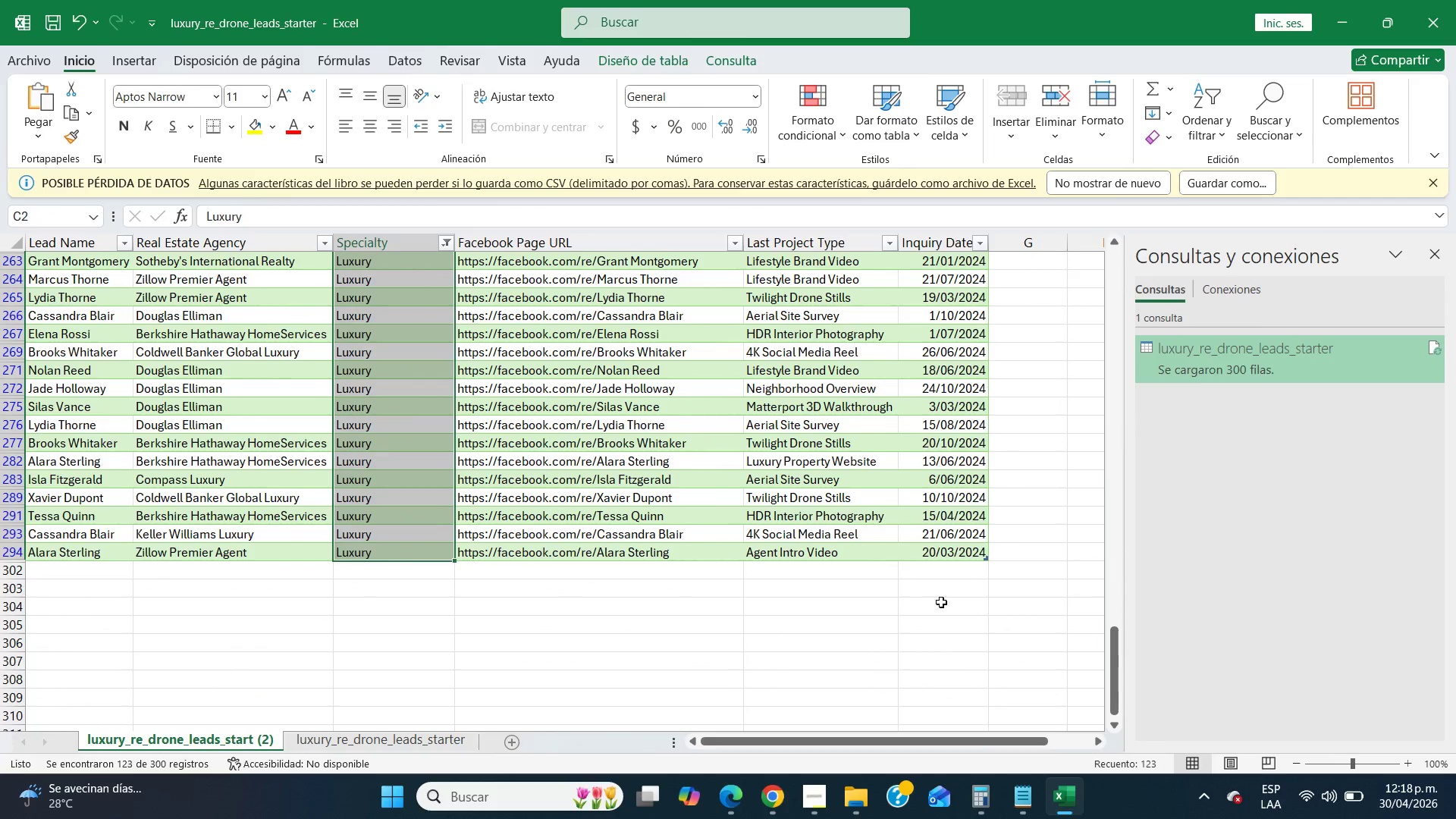 
scroll: coordinate [419, 620], scroll_direction: down, amount: 3.0
 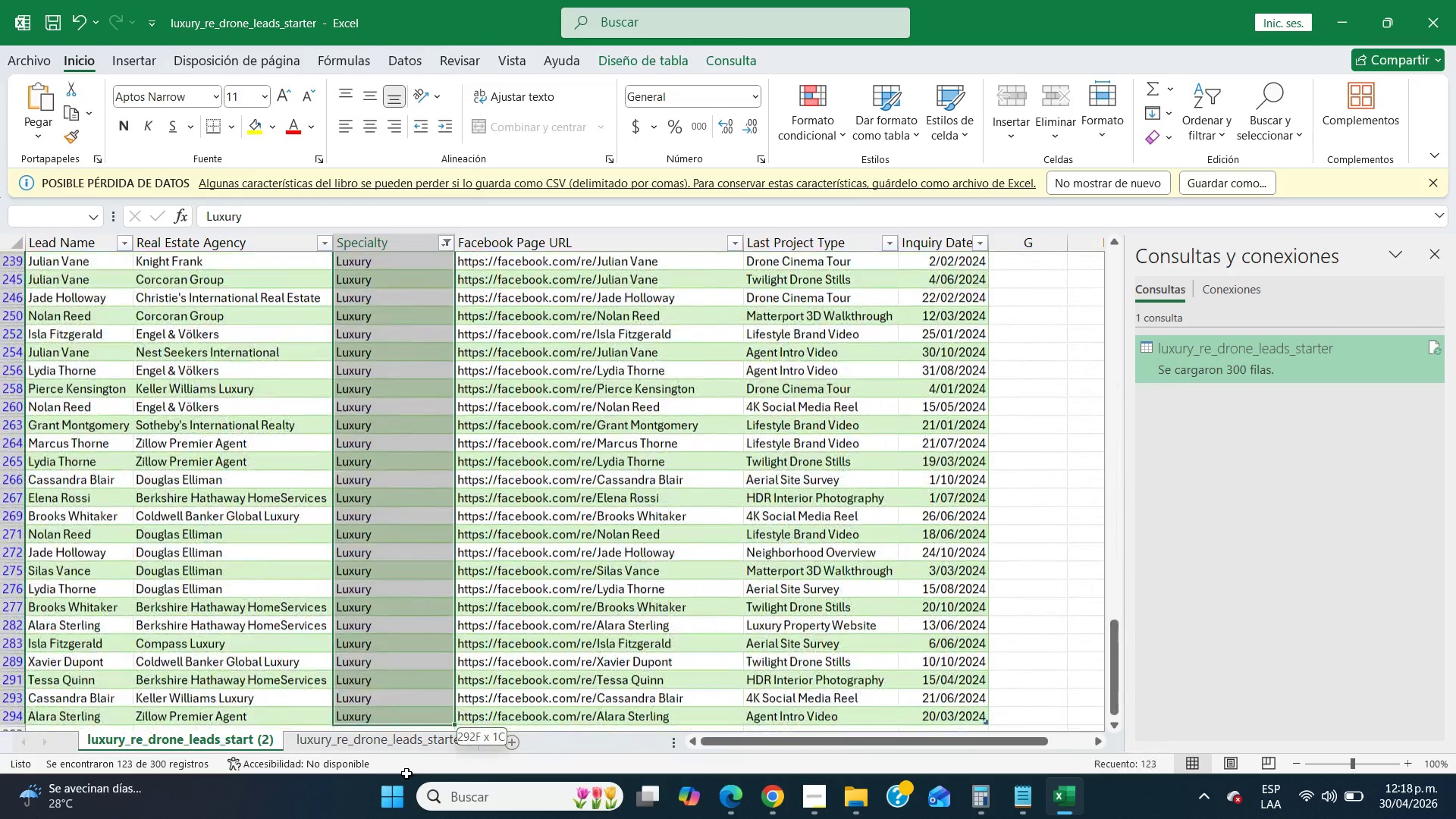 
left_click_drag(start_coordinate=[1115, 643], to_coordinate=[1141, 210])
 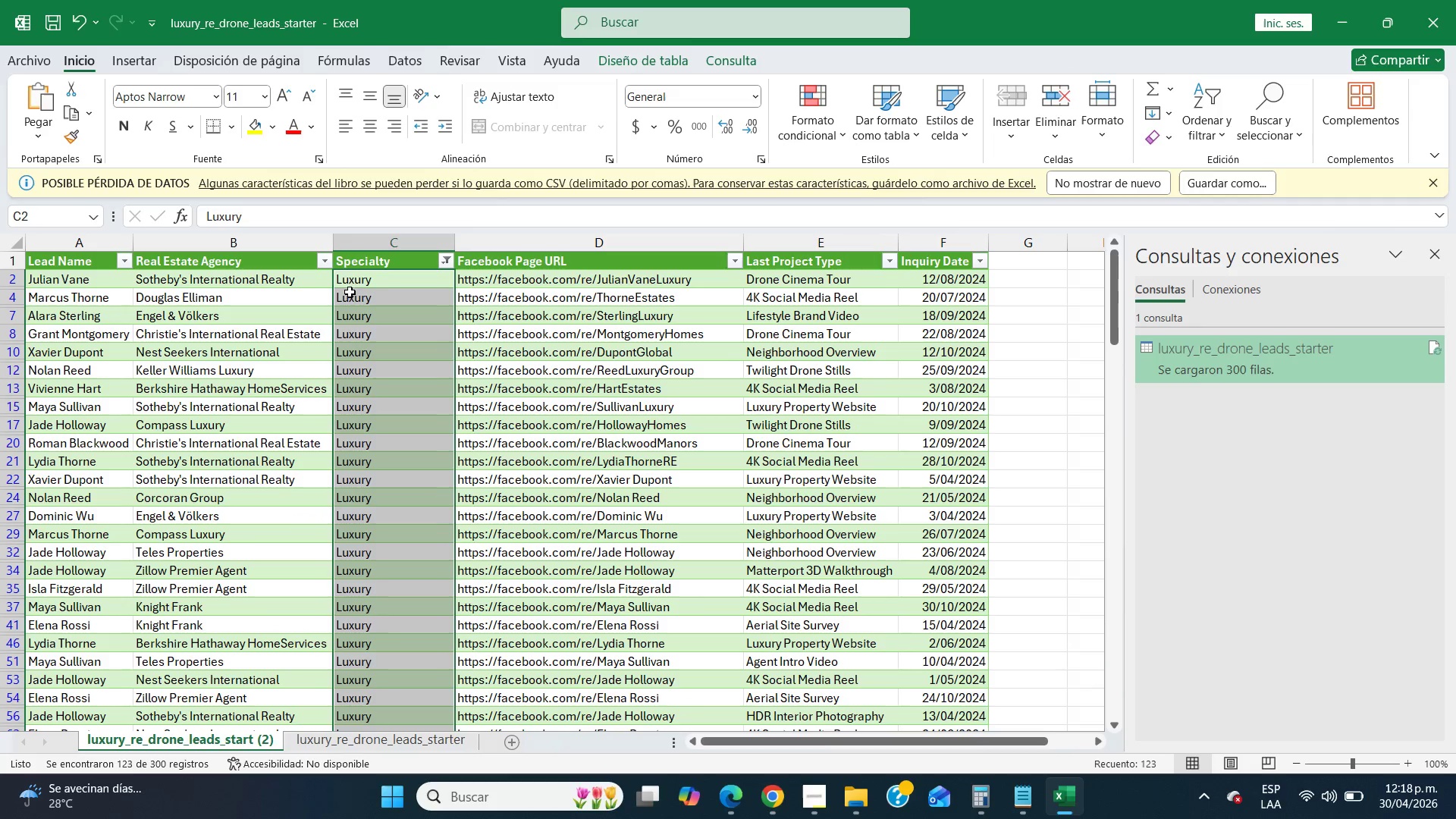 
left_click([358, 281])
 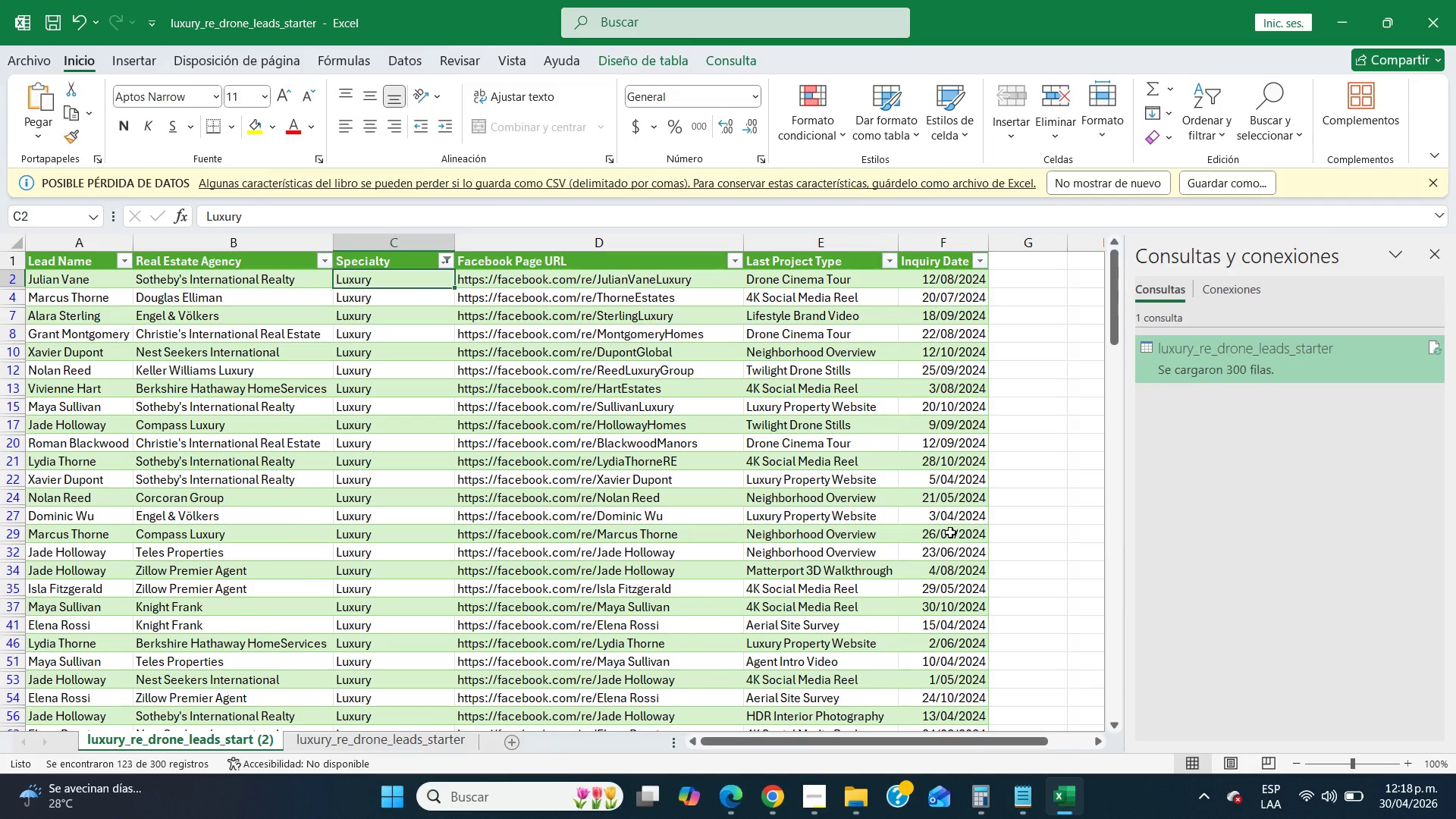 
key(ArrowDown)
 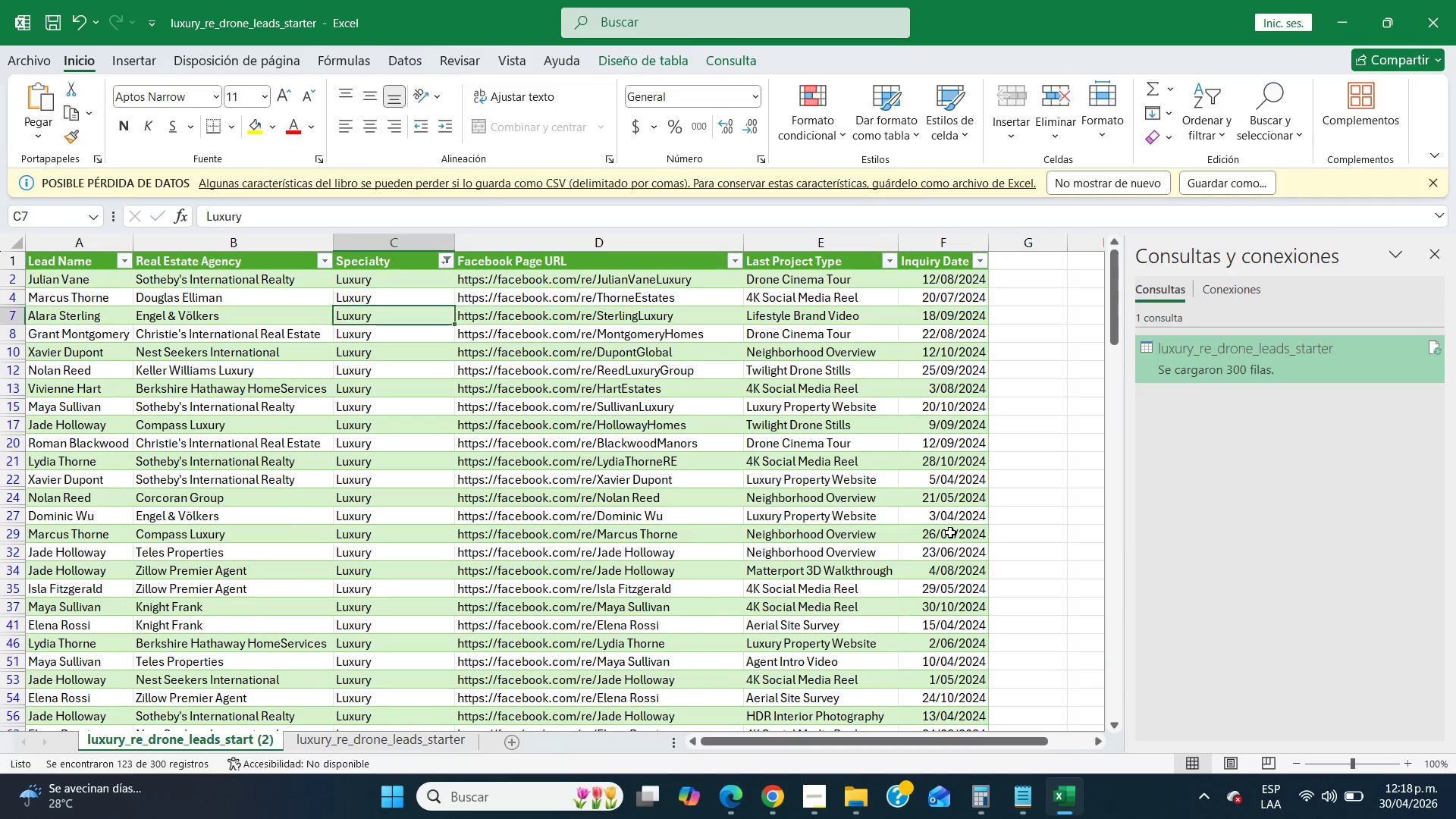 
key(ArrowDown)
 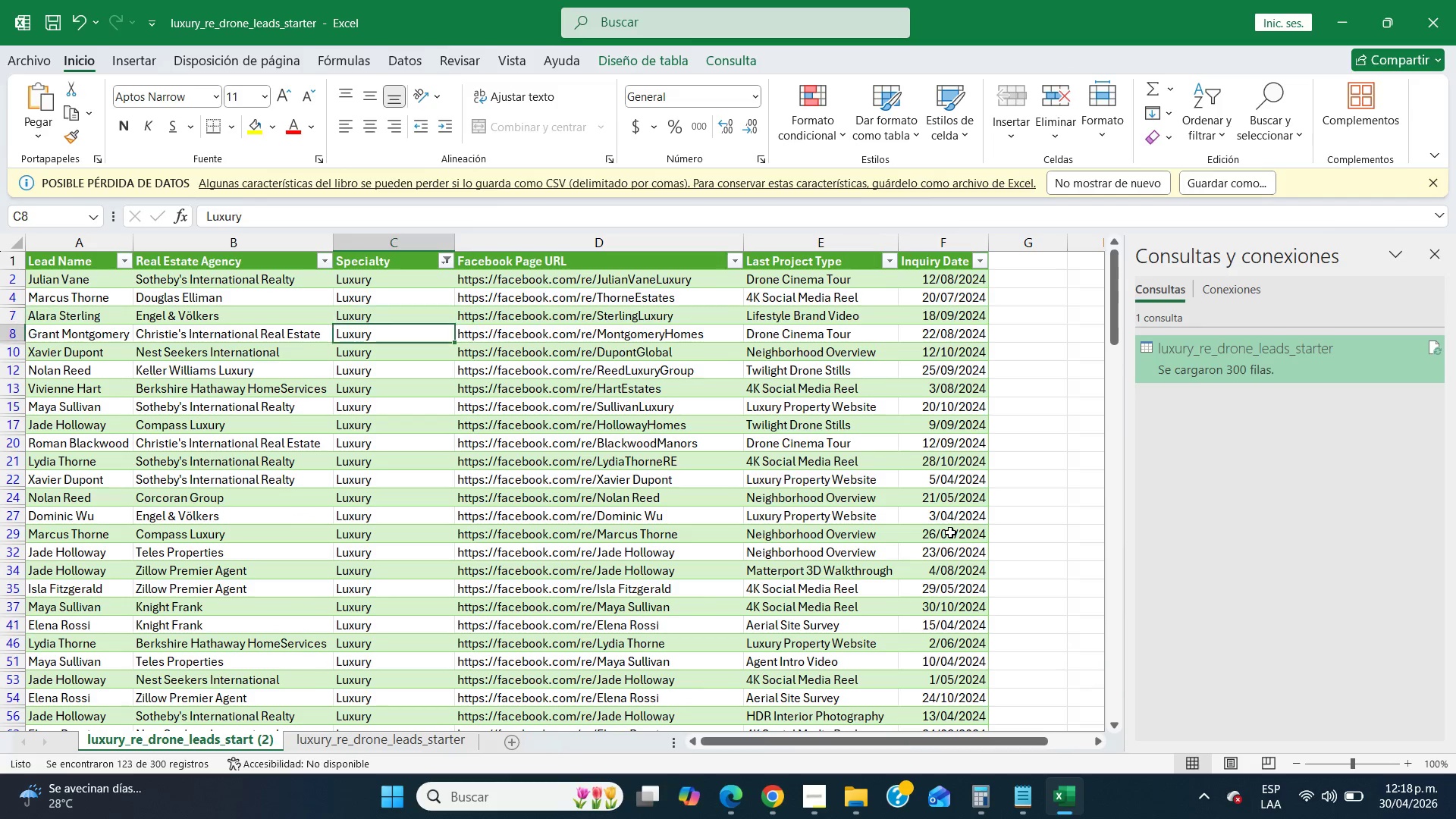 
key(ArrowDown)
 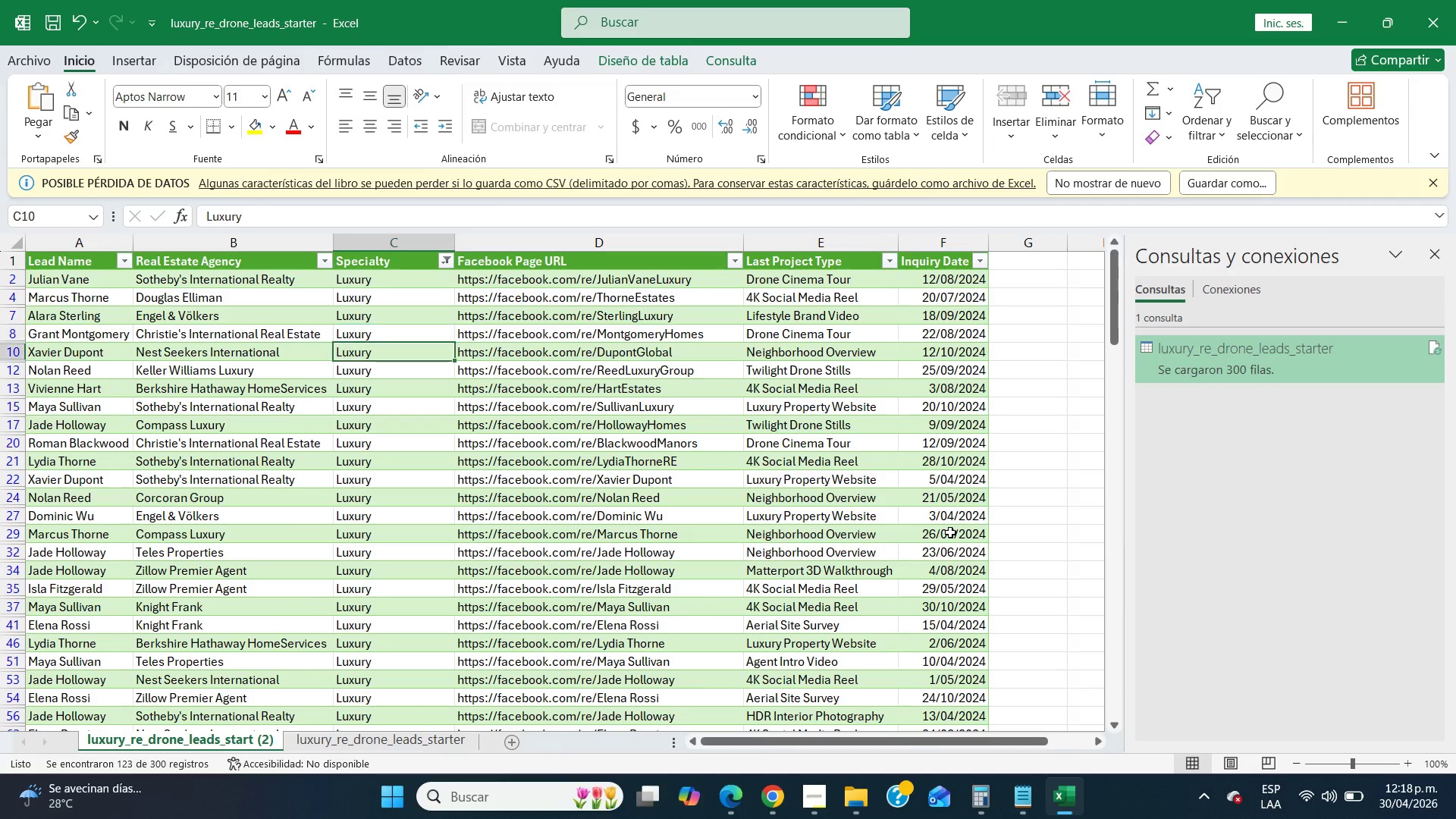 
key(ArrowDown)
 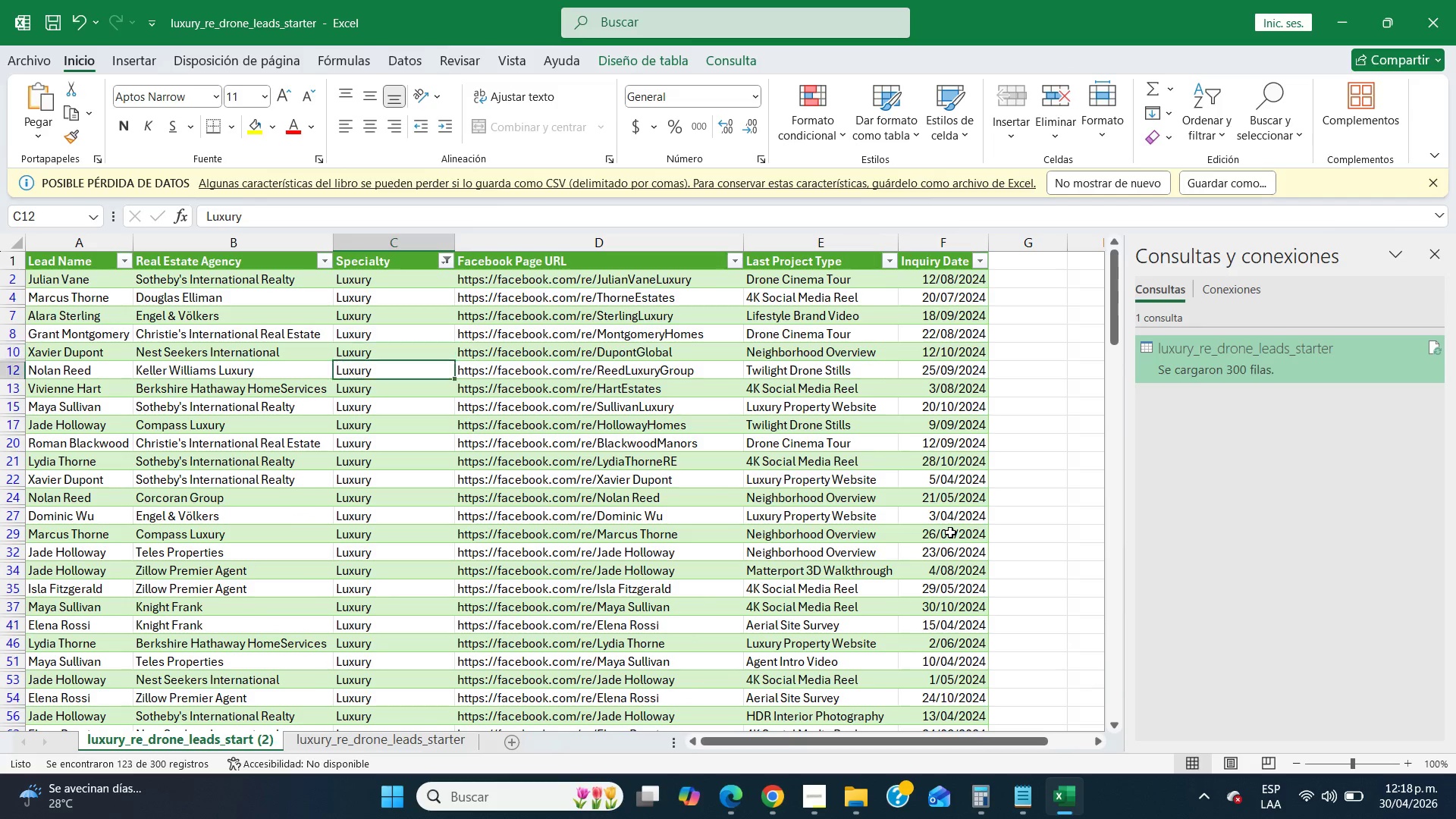 
key(ArrowDown)
 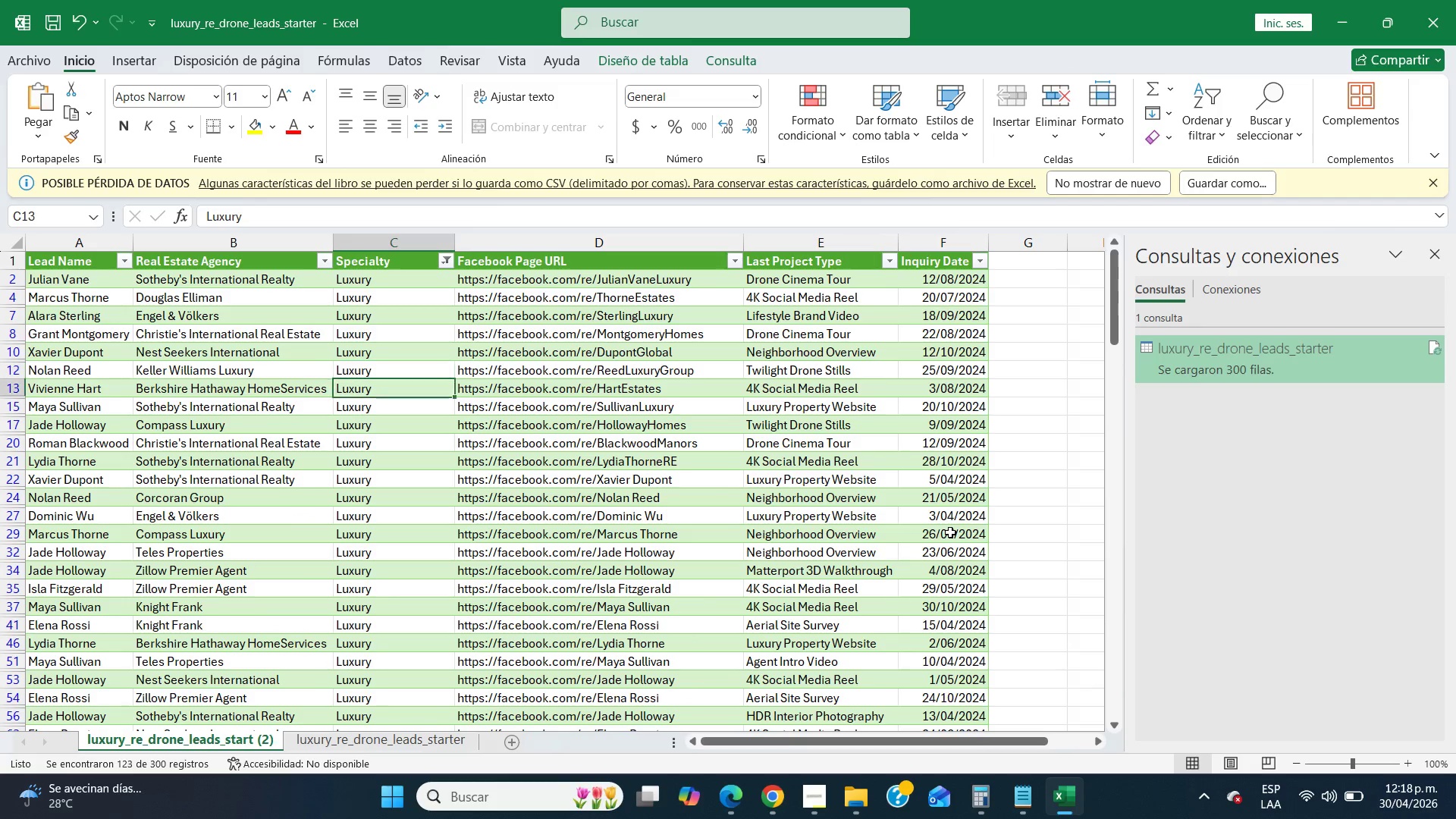 
key(ArrowDown)
 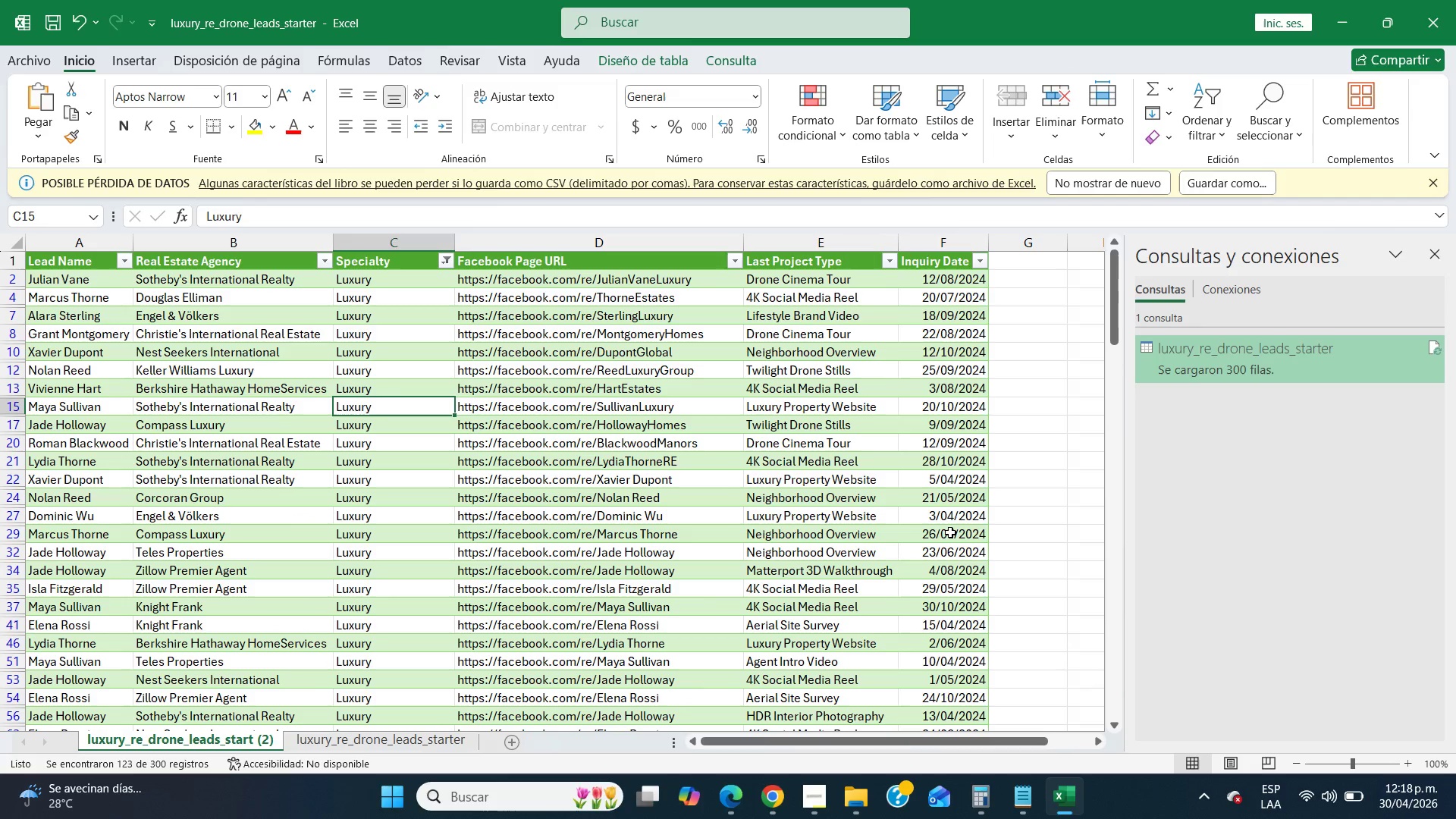 
key(ArrowDown)
 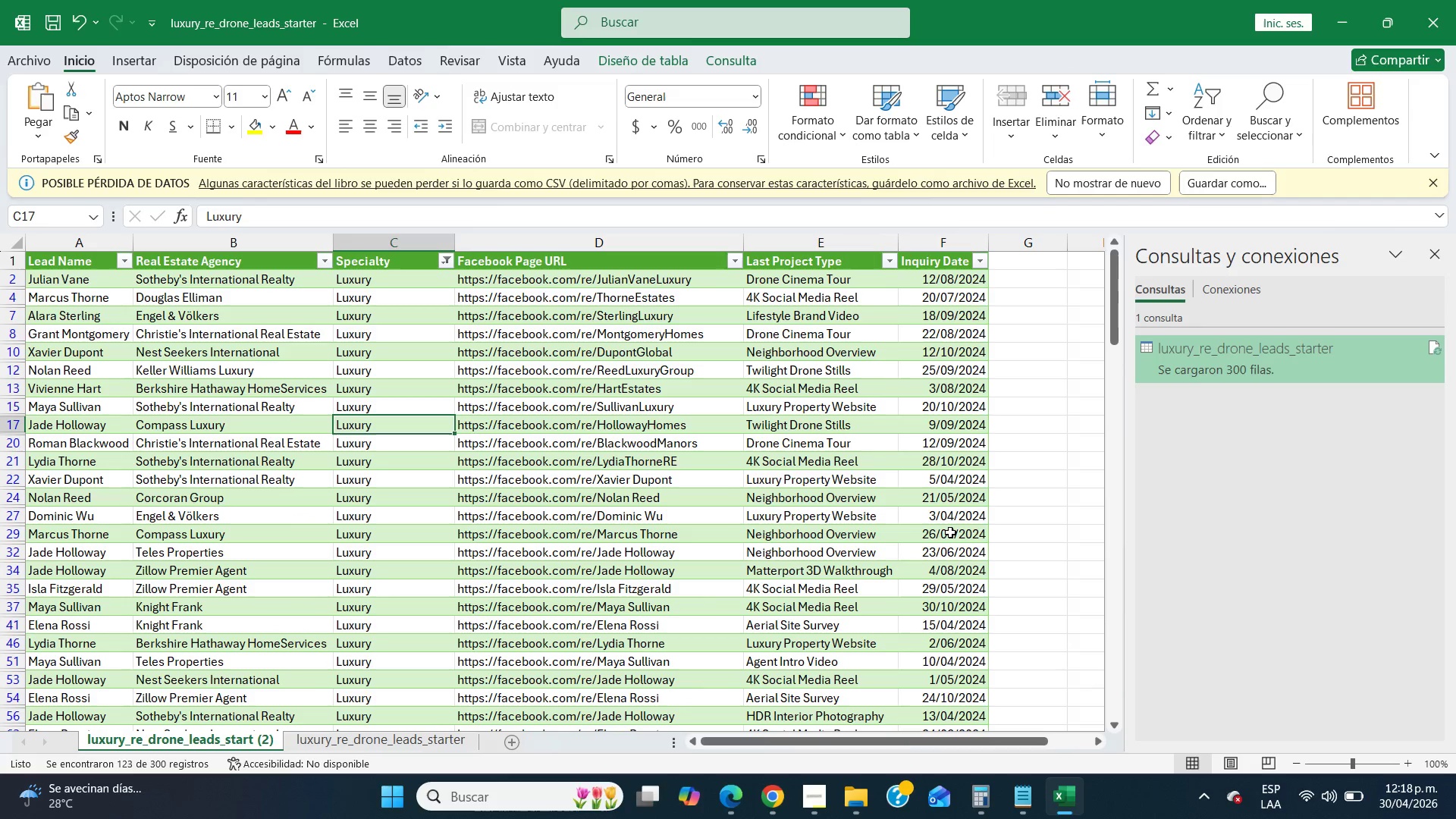 
key(ArrowDown)
 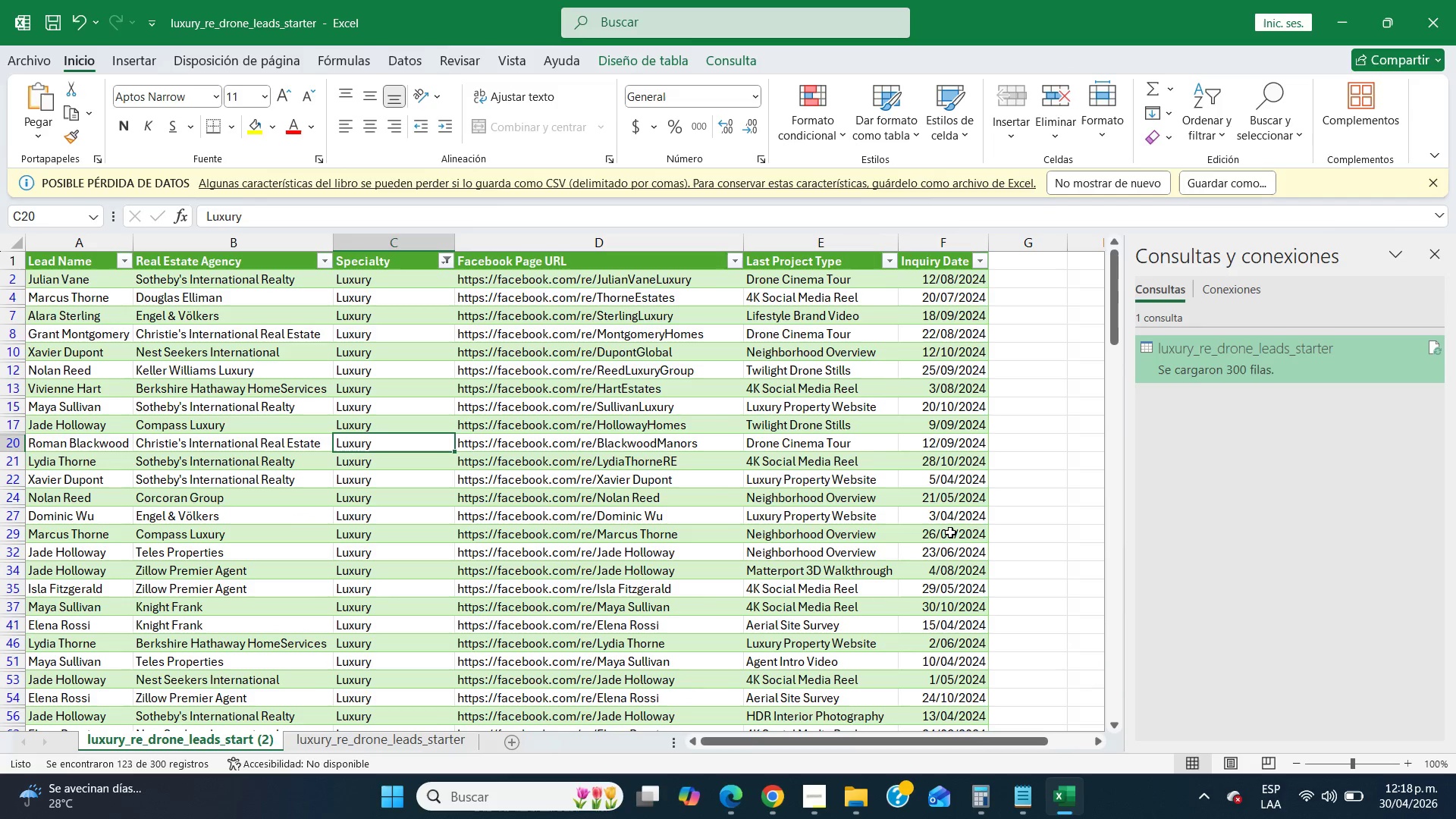 
key(ArrowDown)
 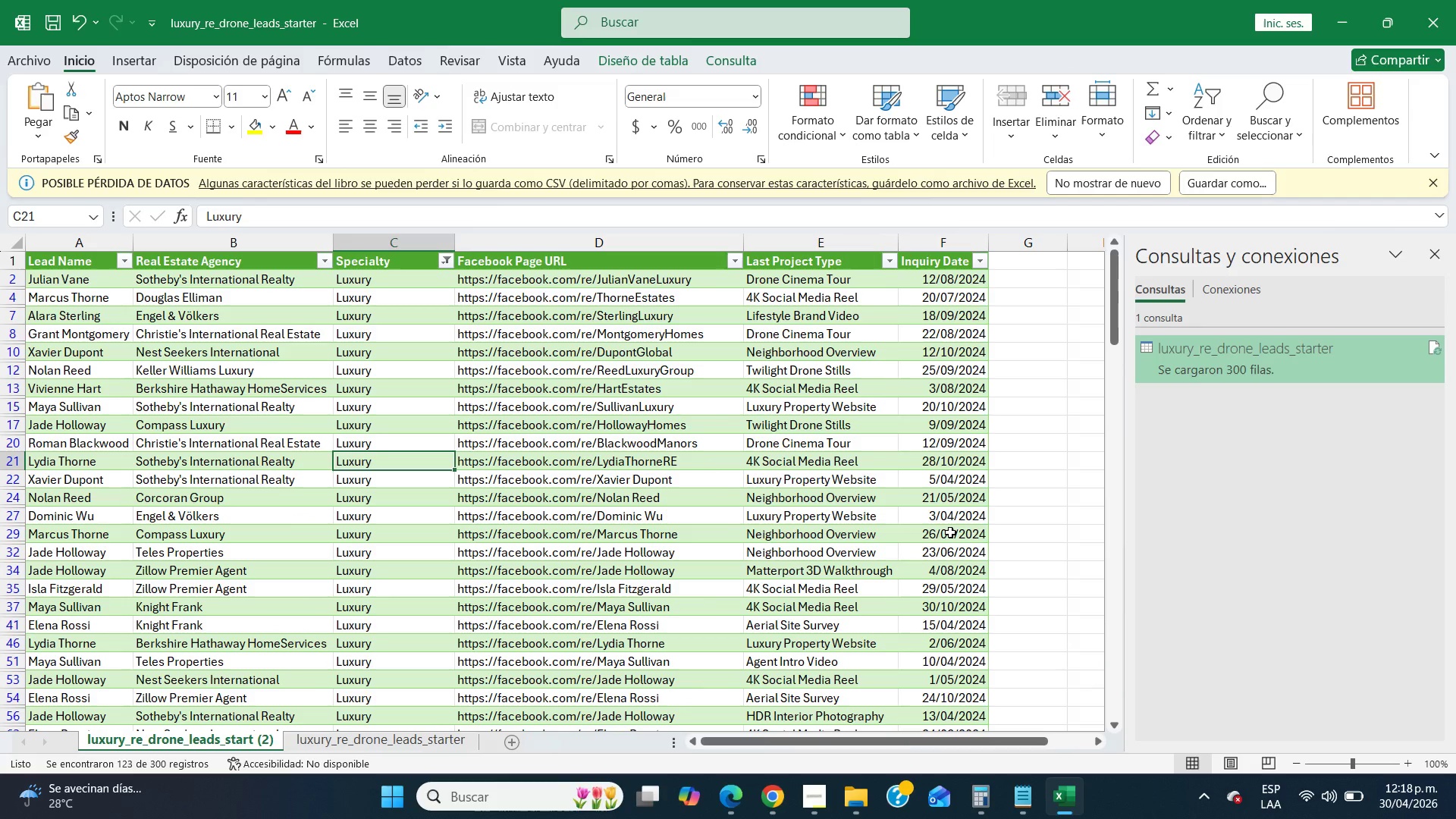 
key(ArrowDown)
 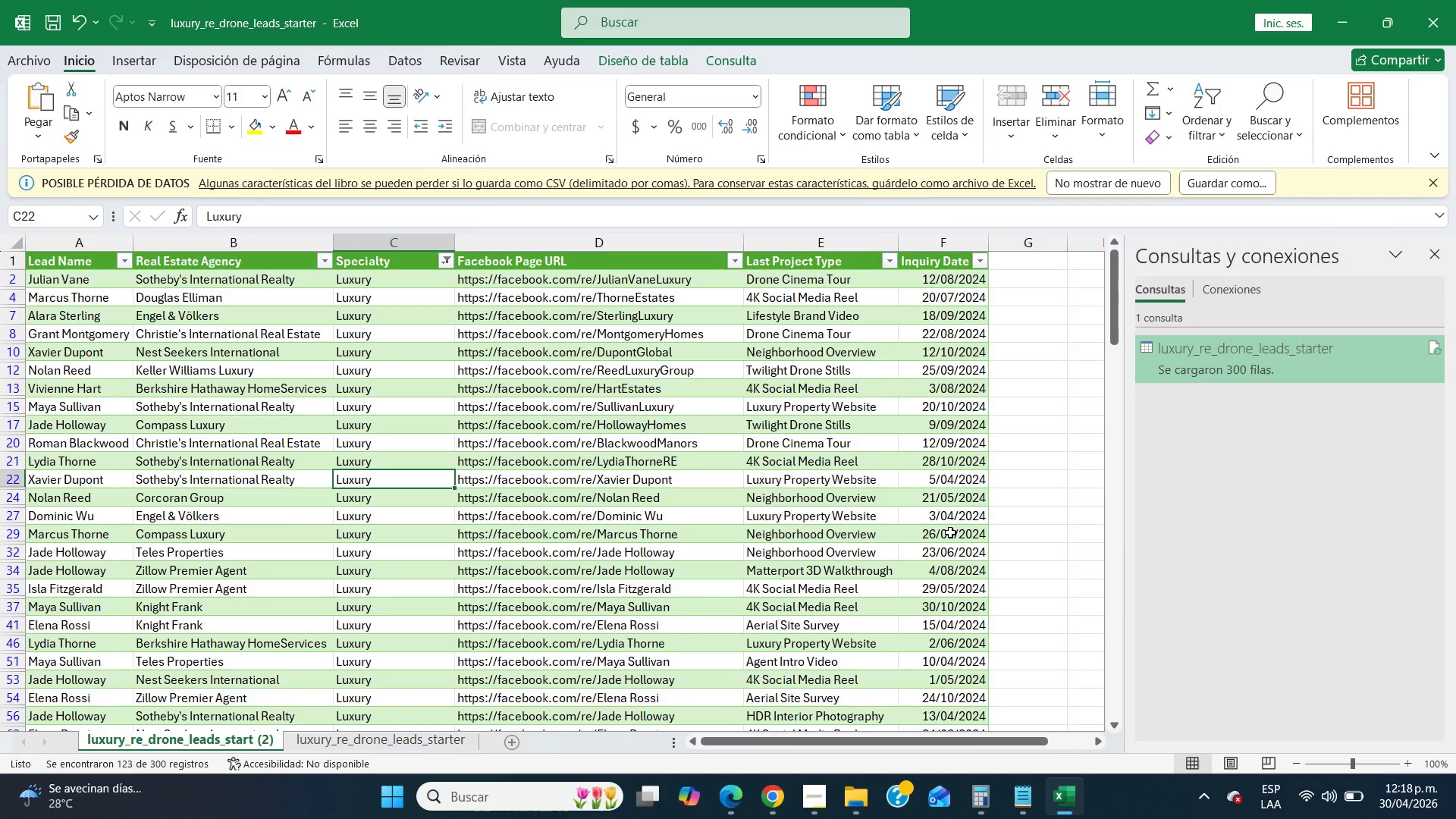 
key(ArrowDown)
 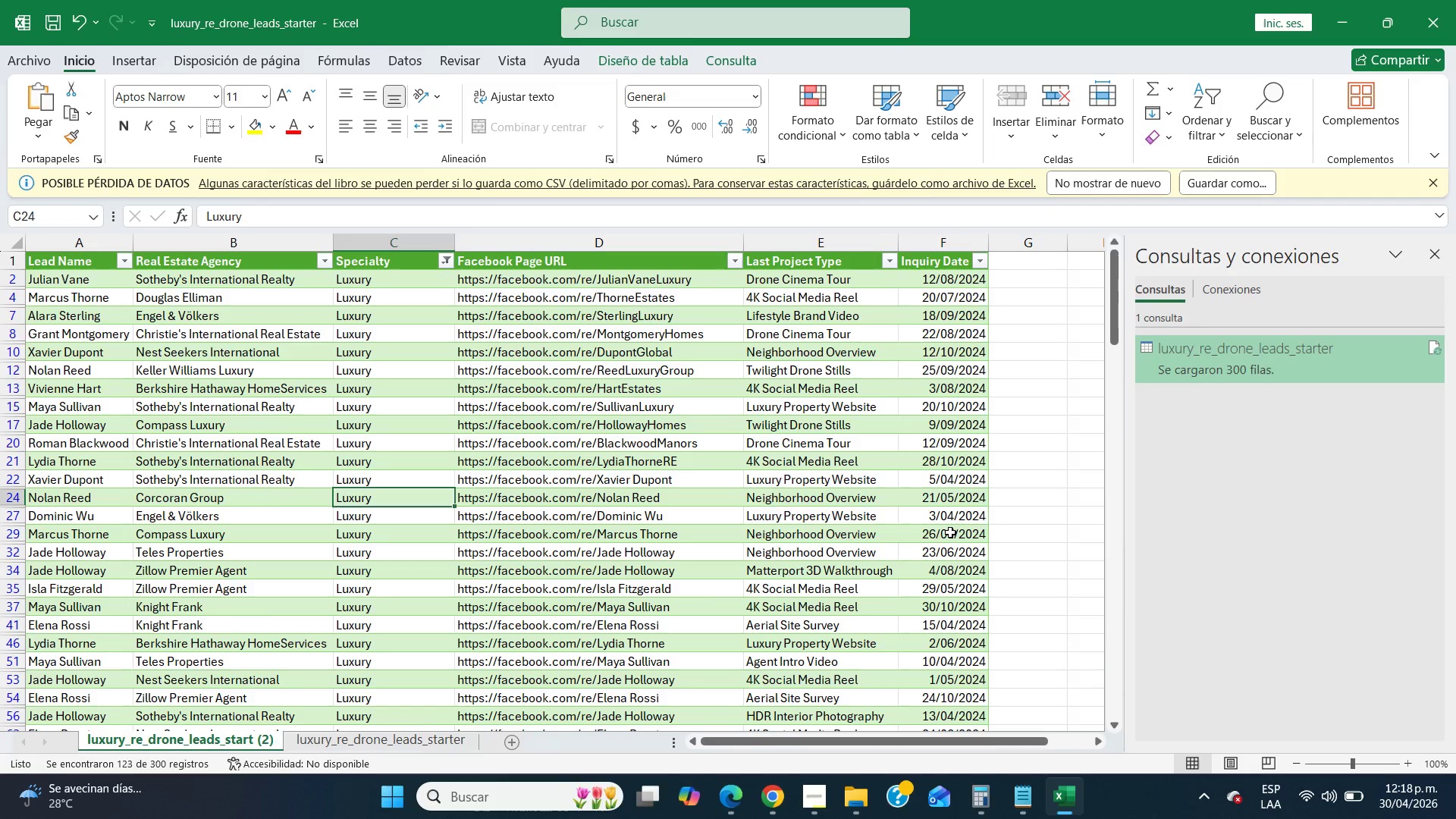 
key(ArrowDown)
 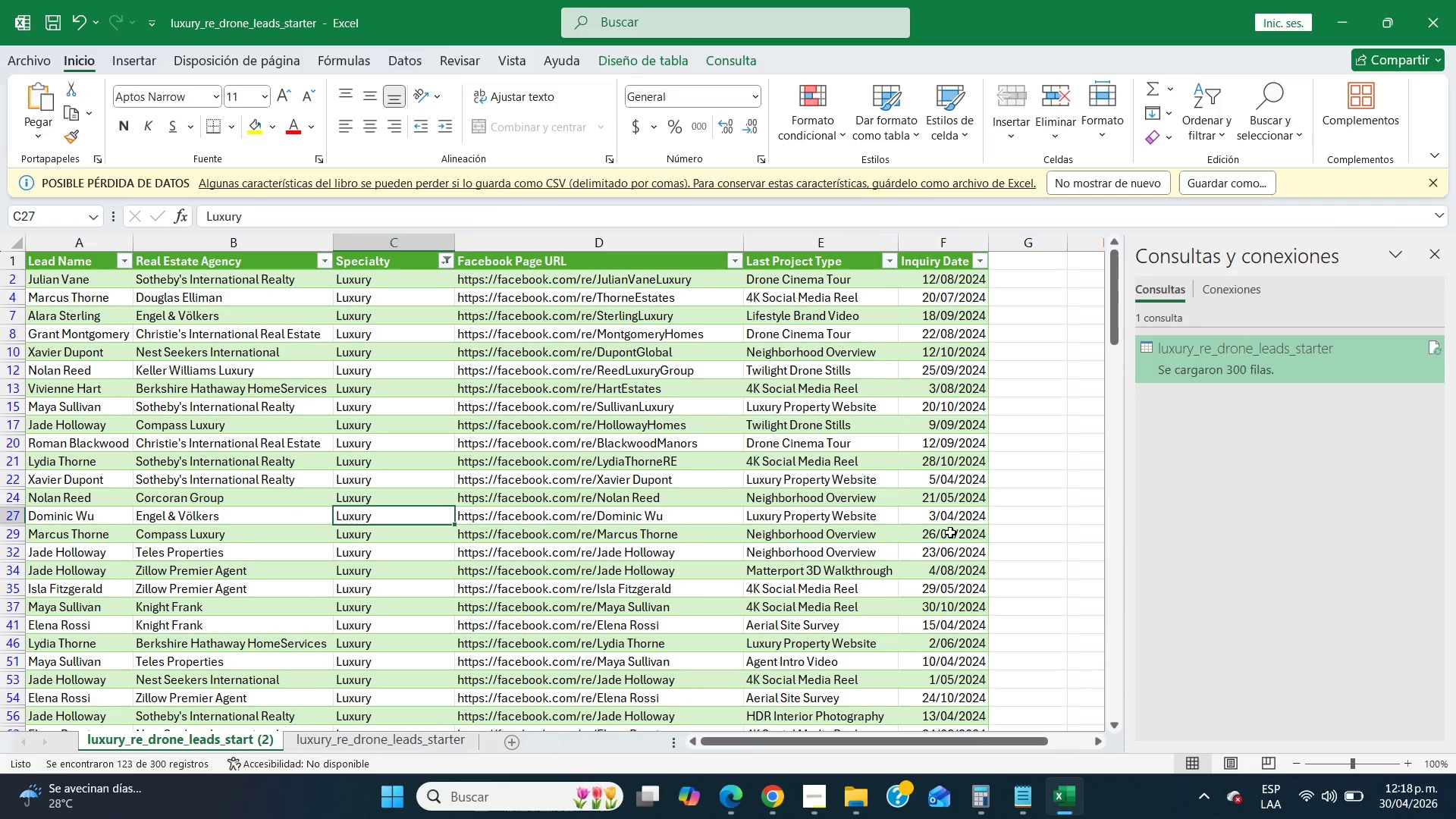 
key(ArrowDown)
 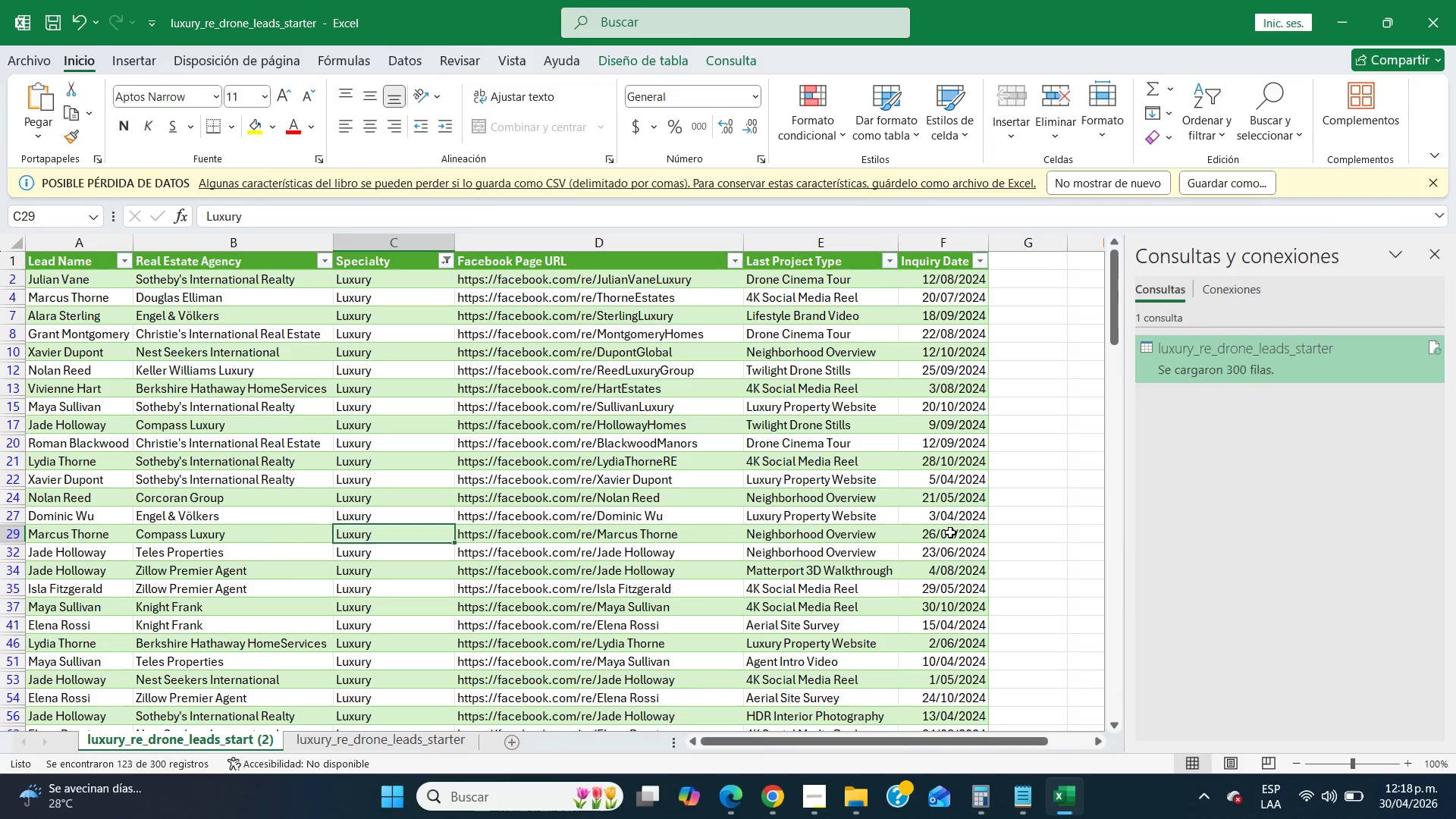 
key(ArrowDown)
 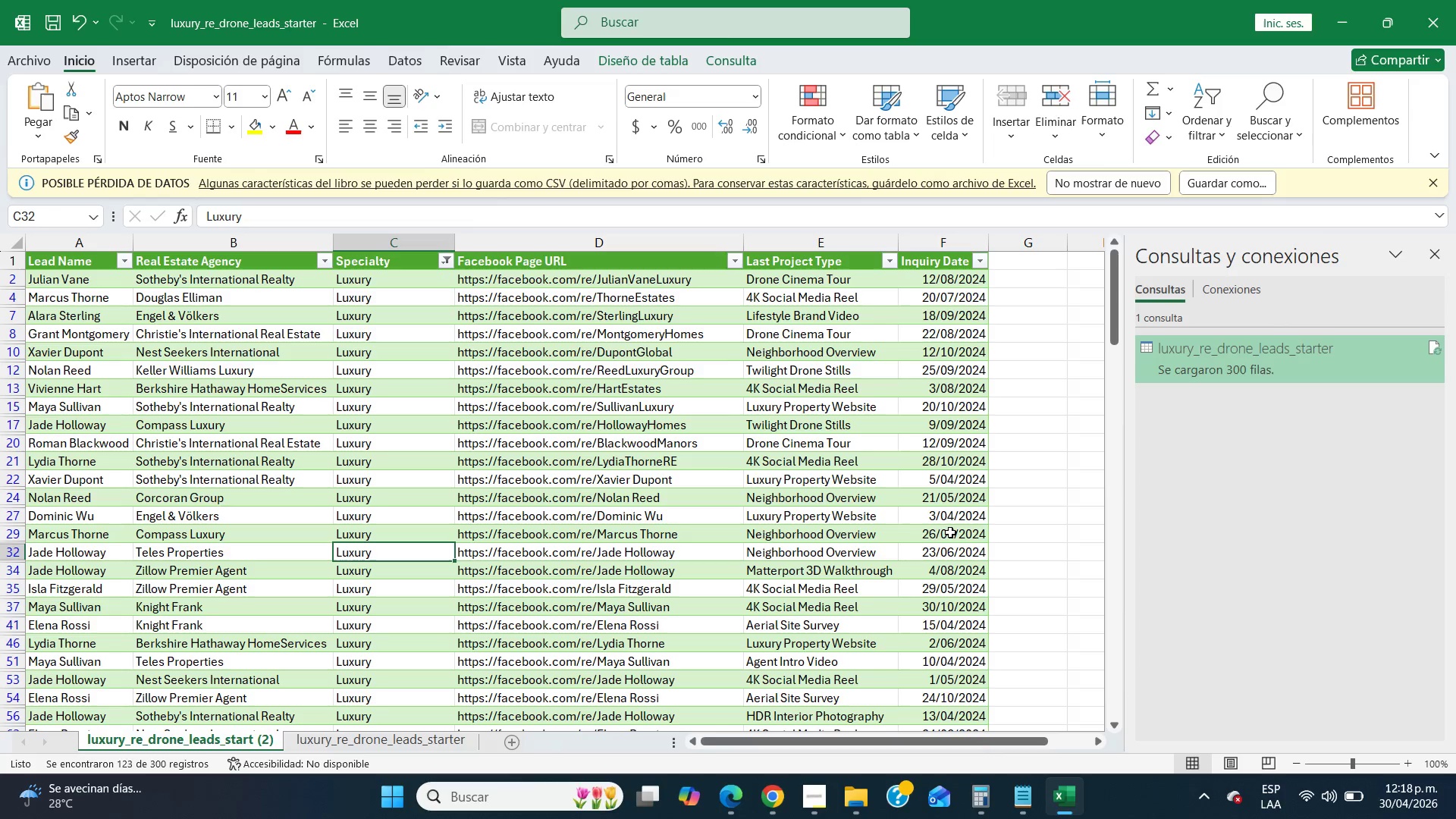 
key(ArrowDown)
 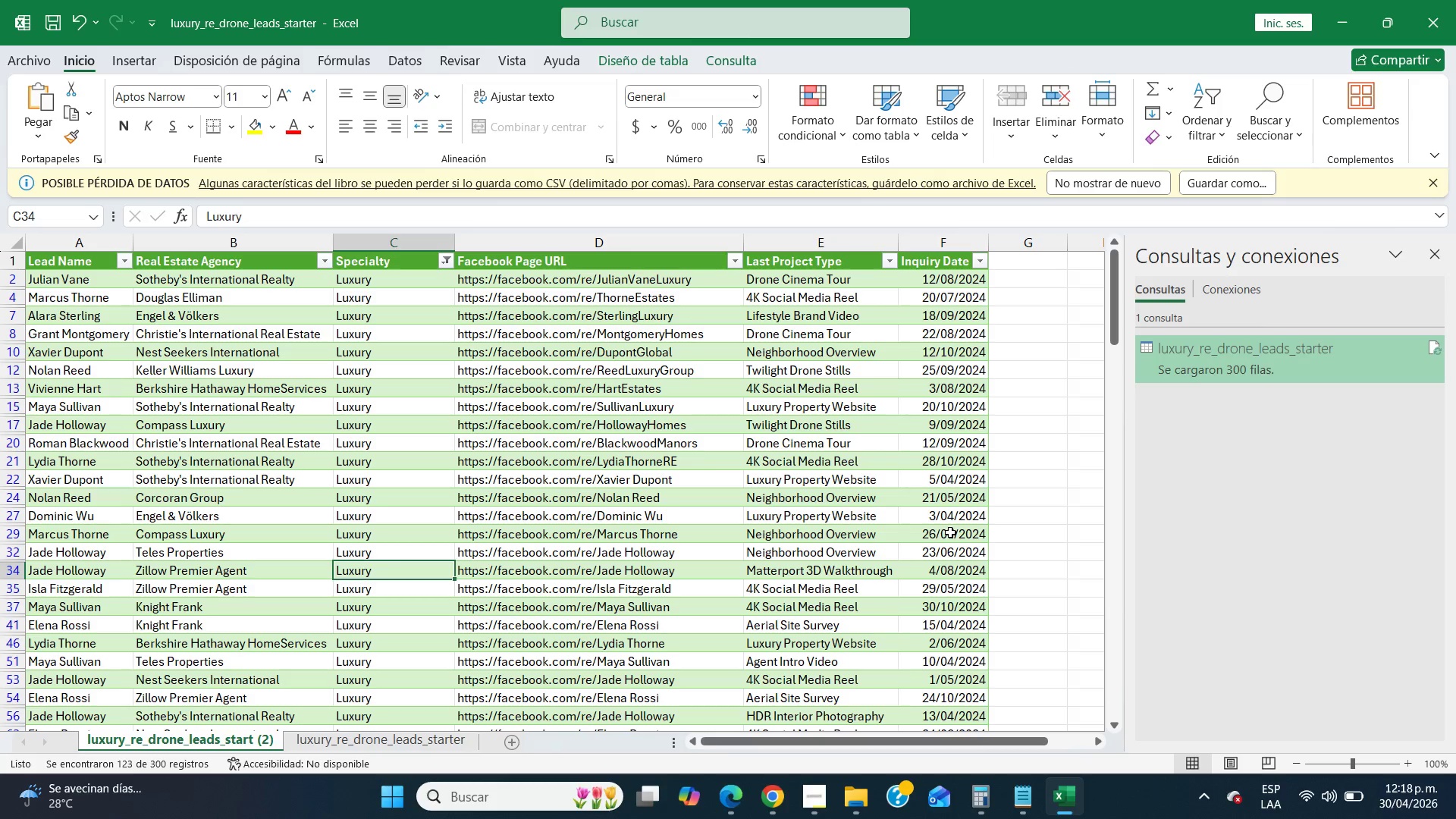 
key(ArrowDown)
 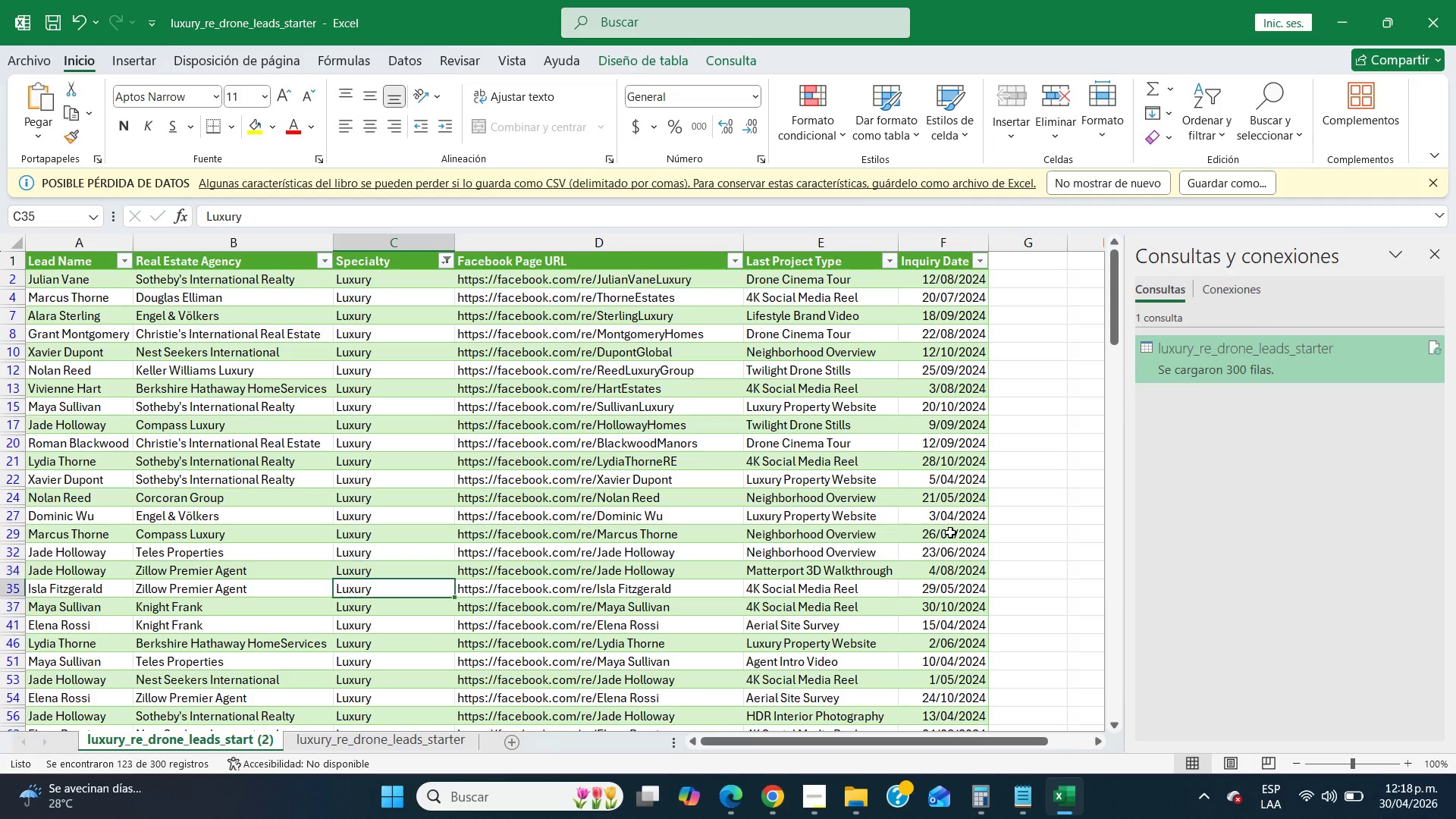 
key(ArrowDown)
 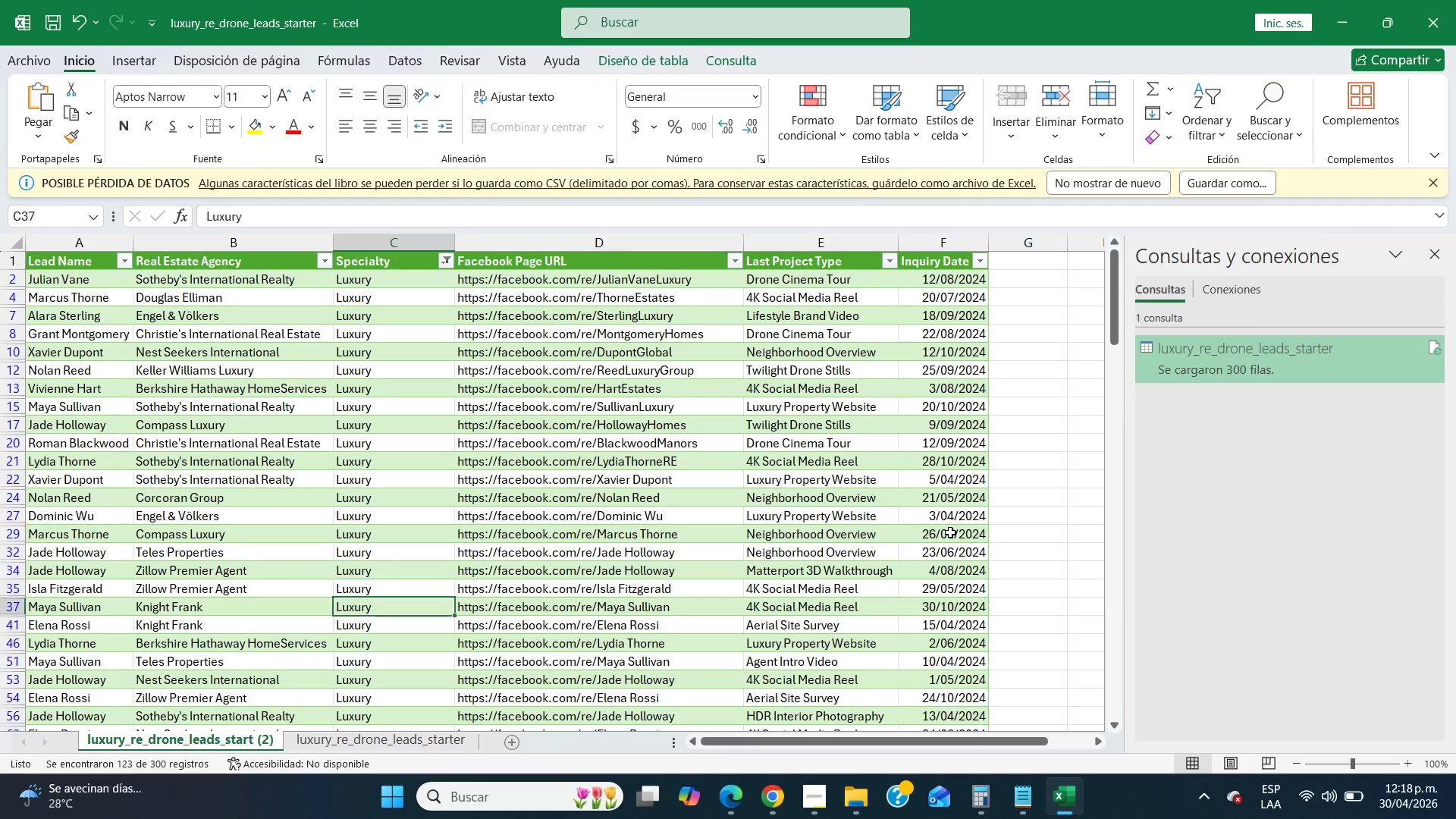 
key(ArrowDown)
 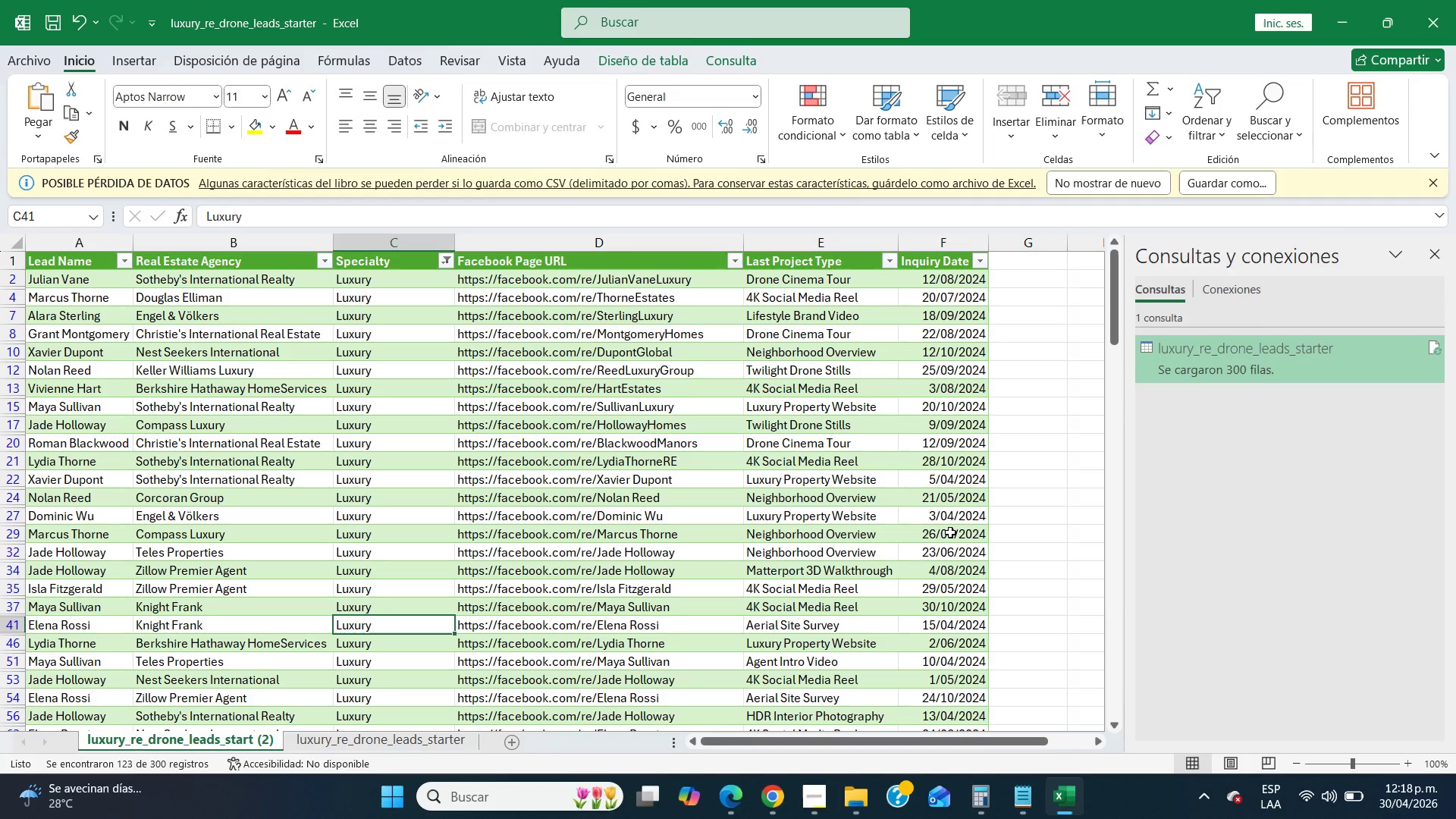 
key(ArrowDown)
 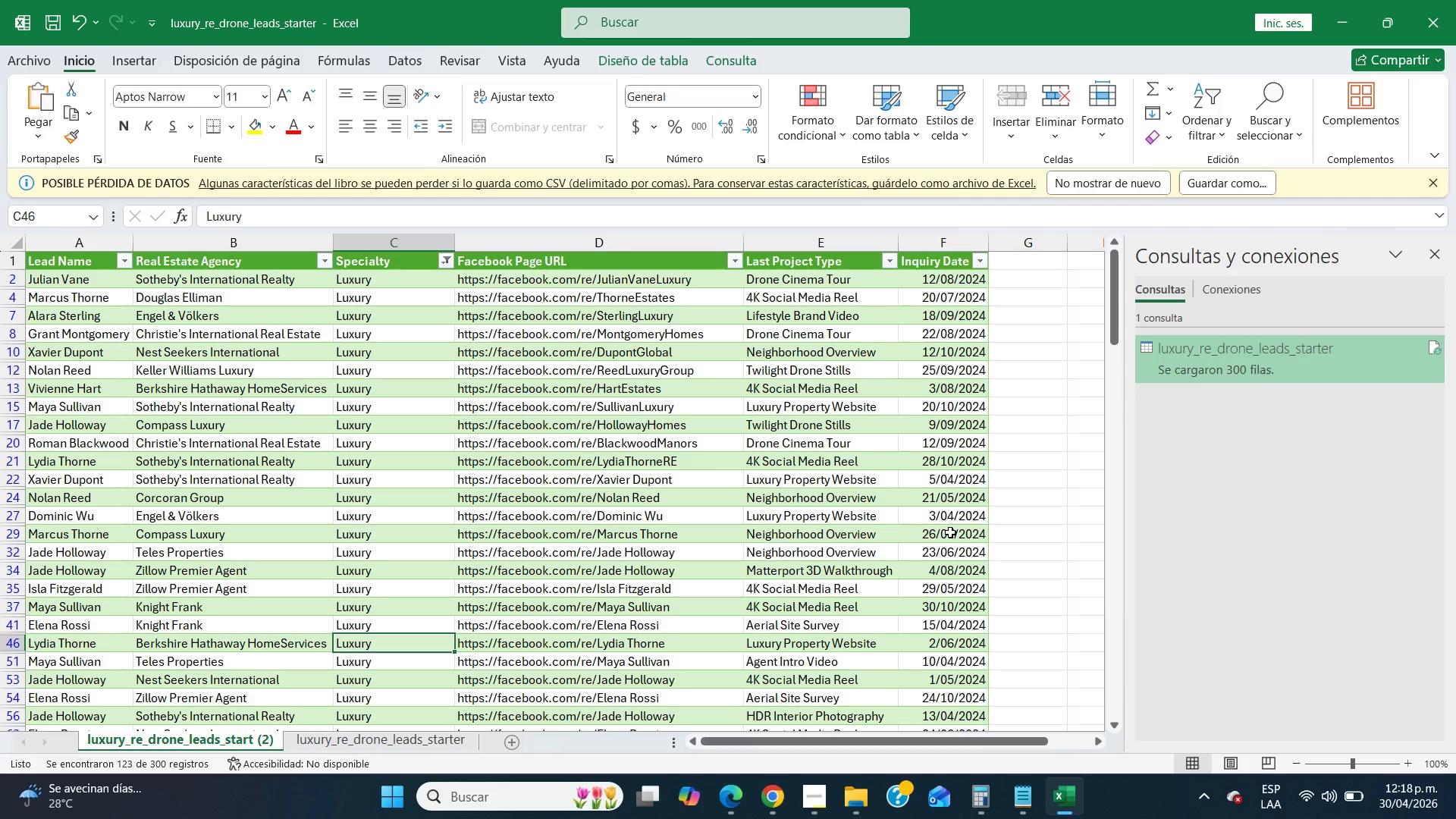 
key(ArrowDown)
 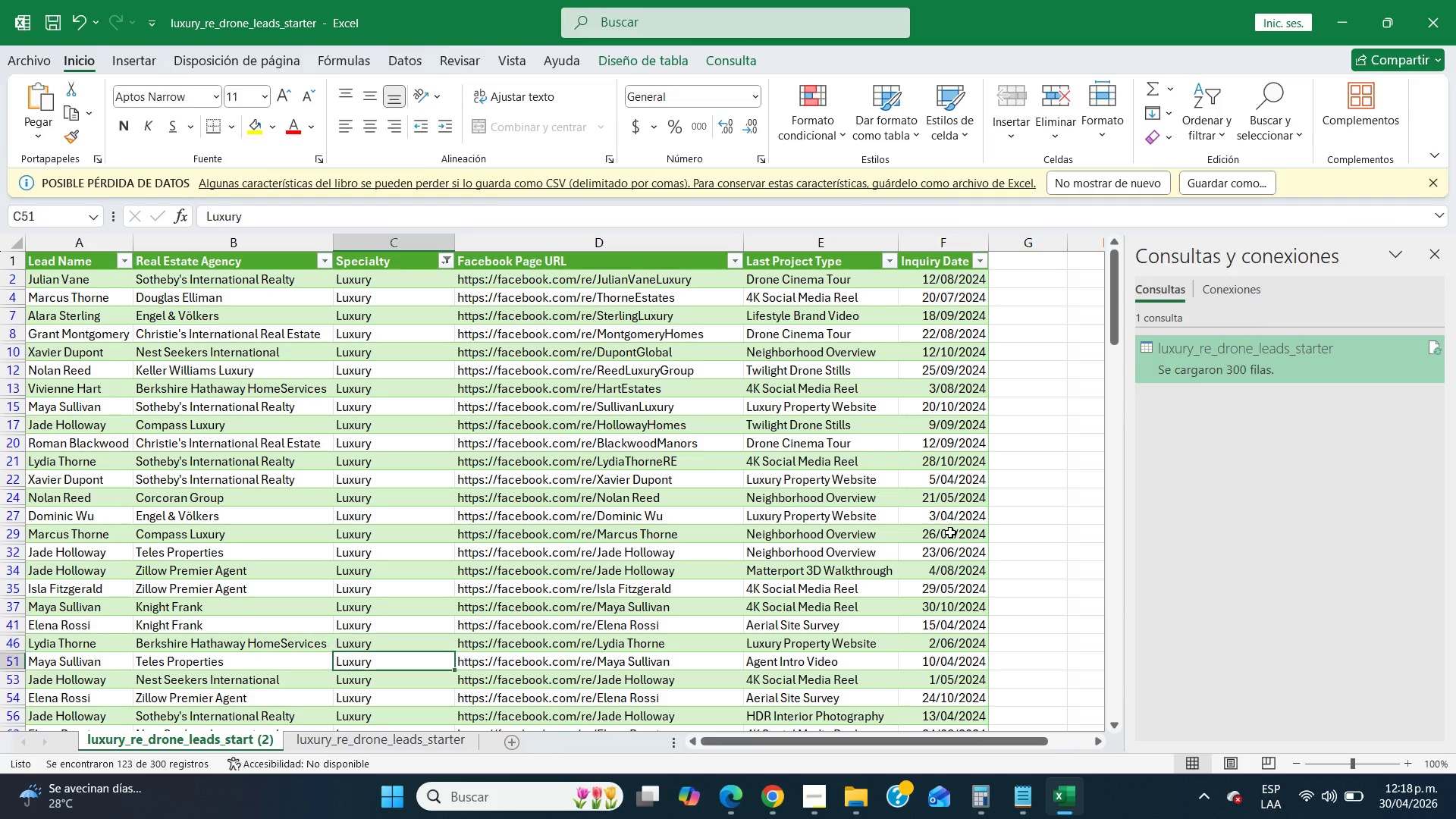 
key(ArrowDown)
 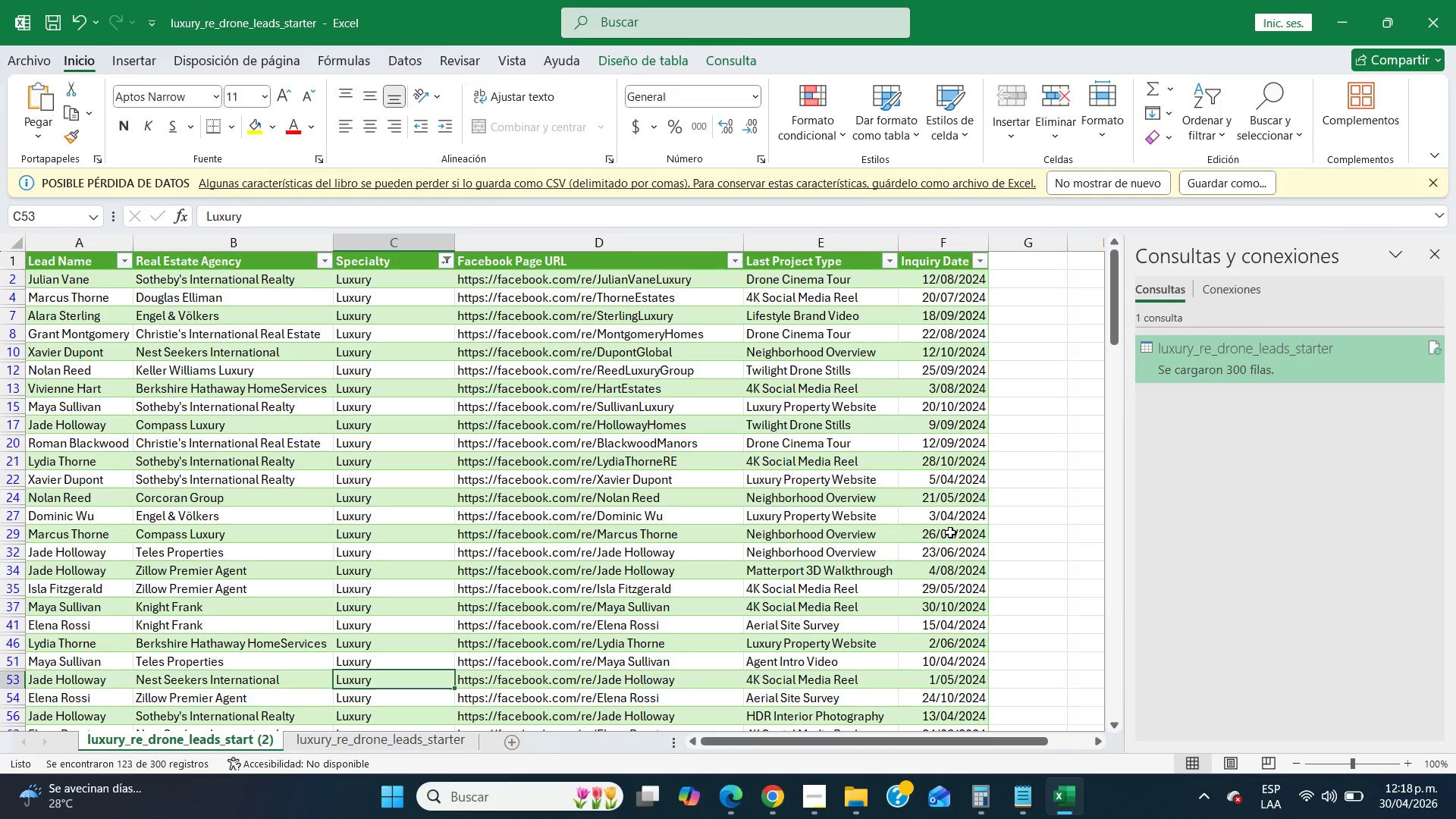 
key(ArrowDown)
 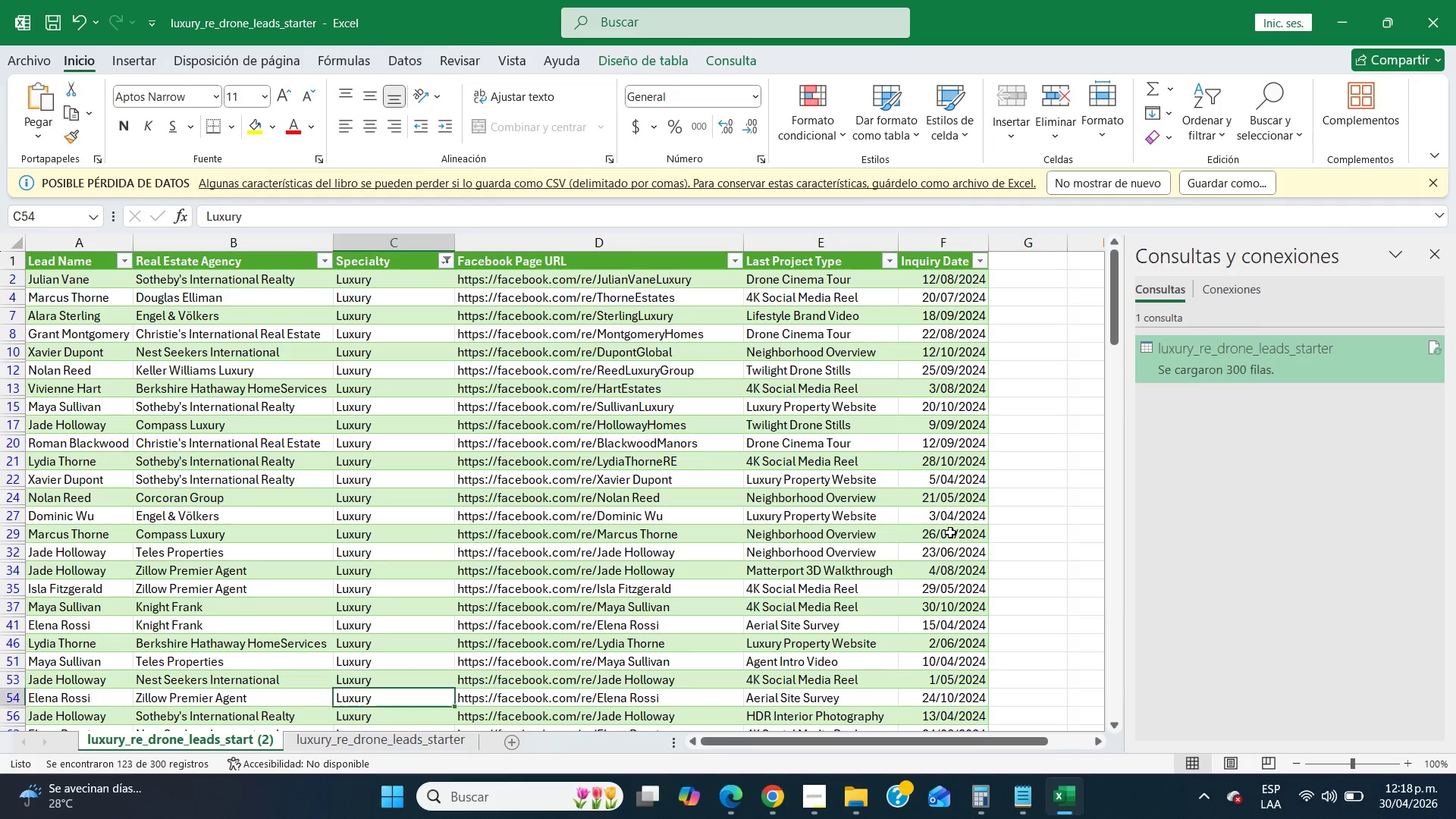 
key(ArrowDown)
 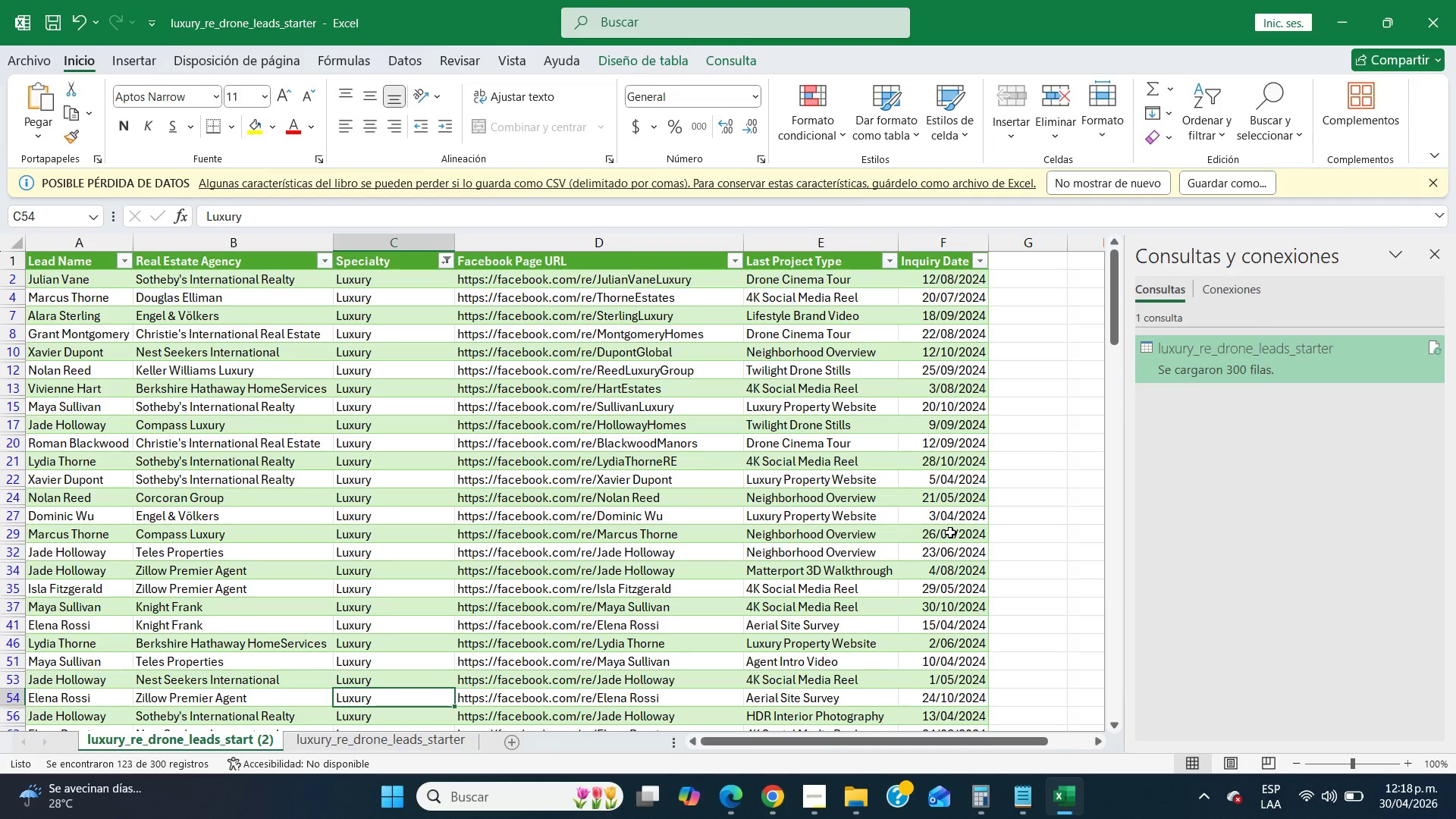 
key(ArrowDown)
 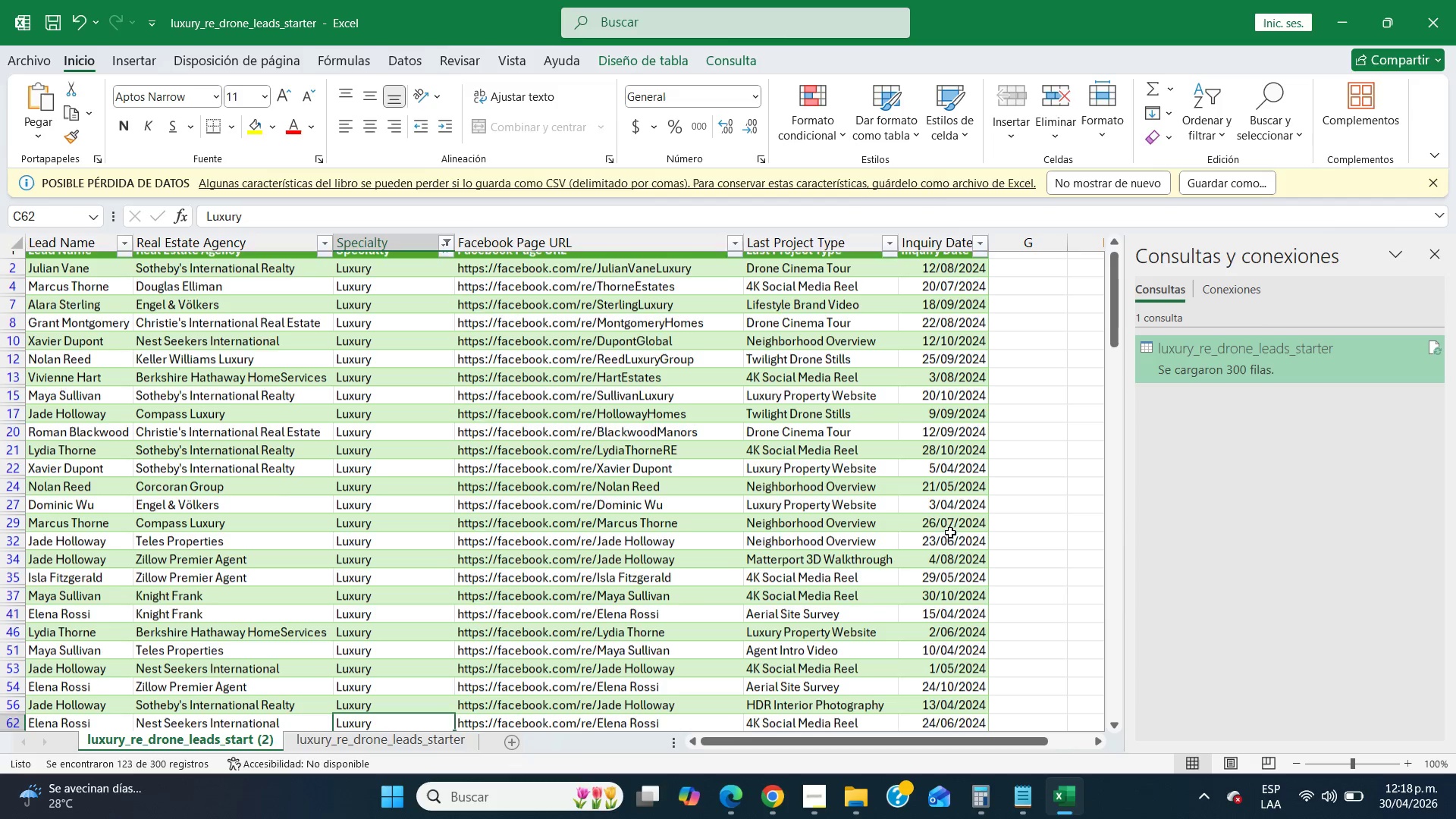 
key(ArrowDown)
 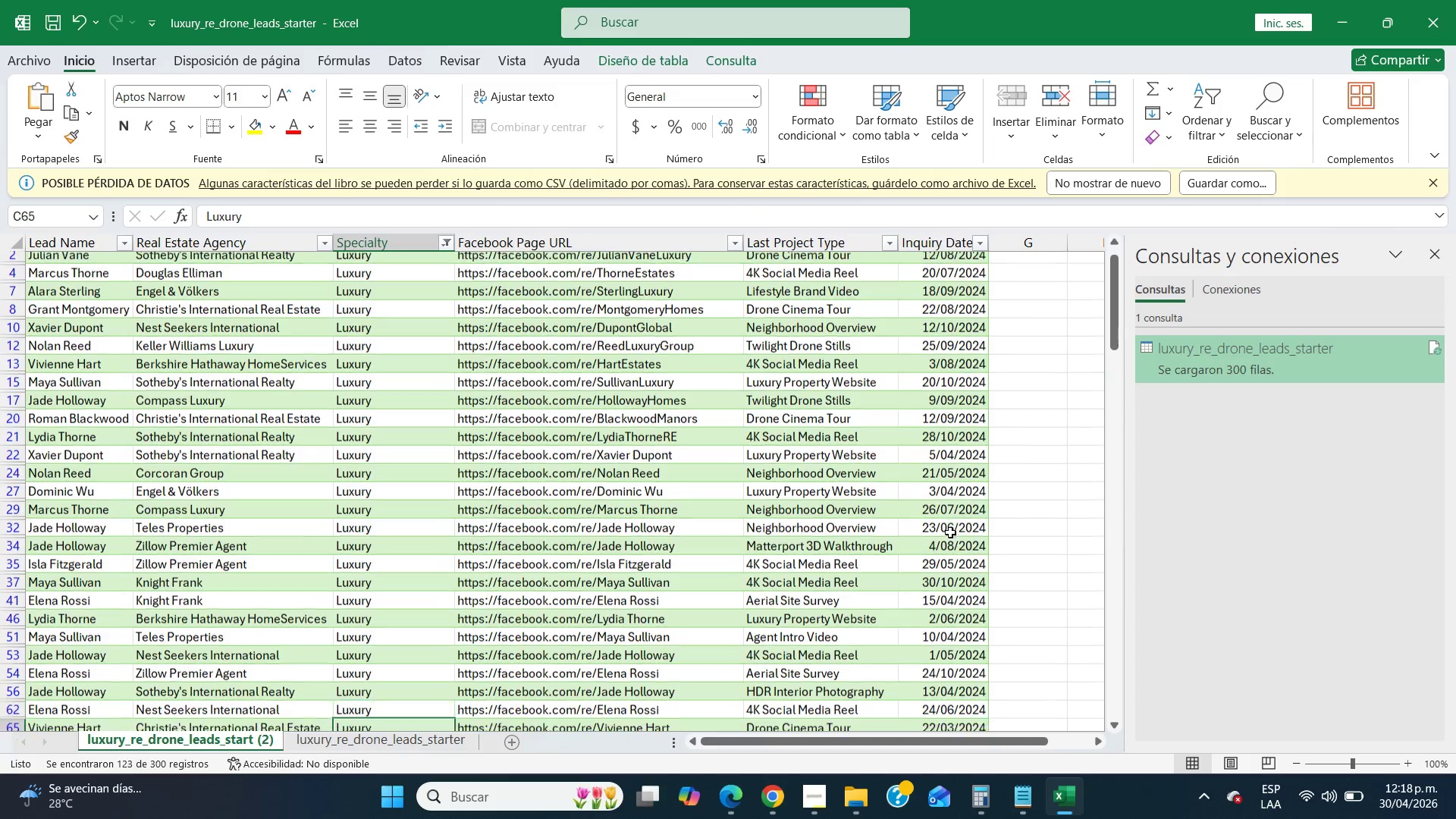 
key(ArrowDown)
 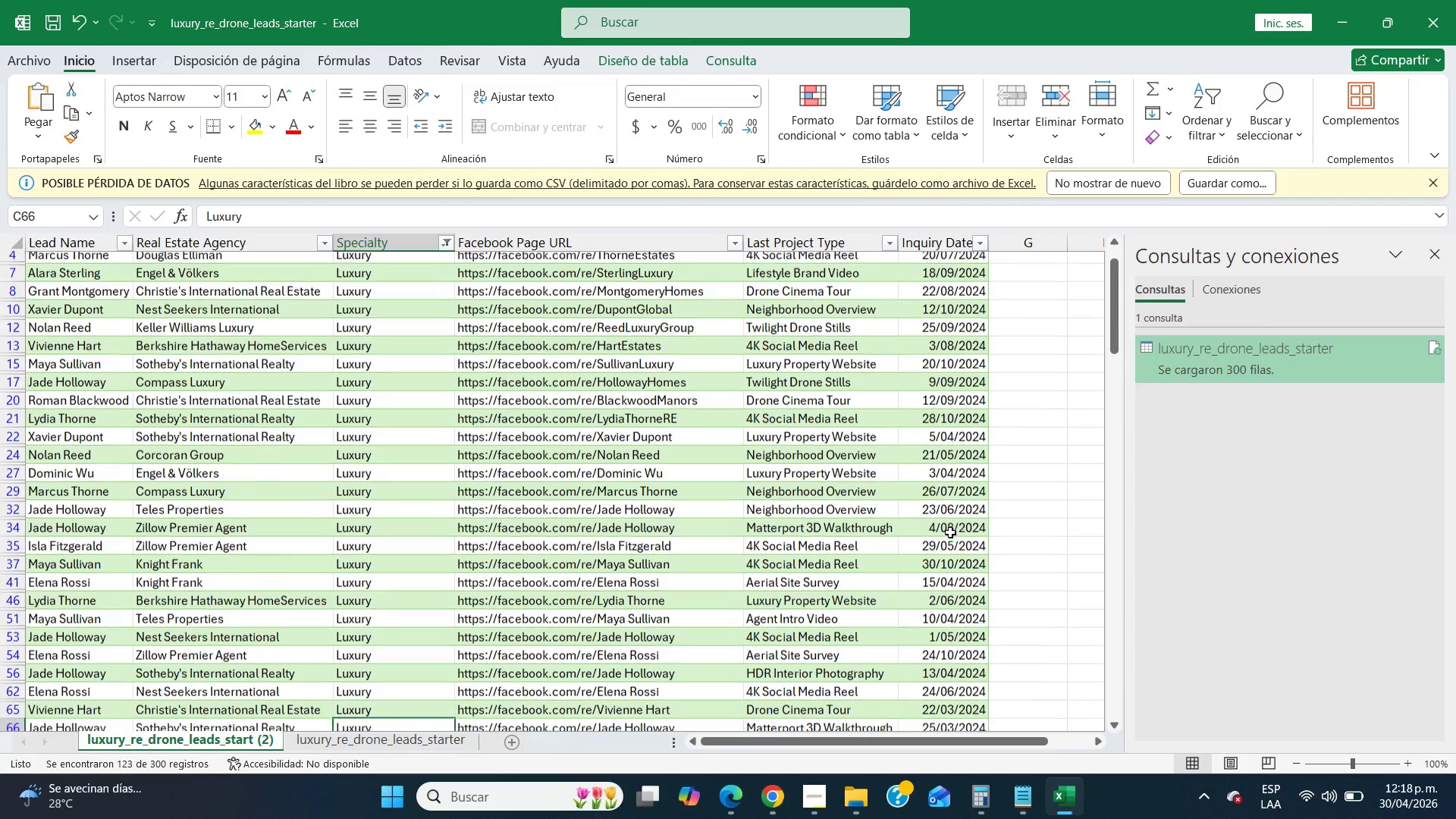 
key(ArrowDown)
 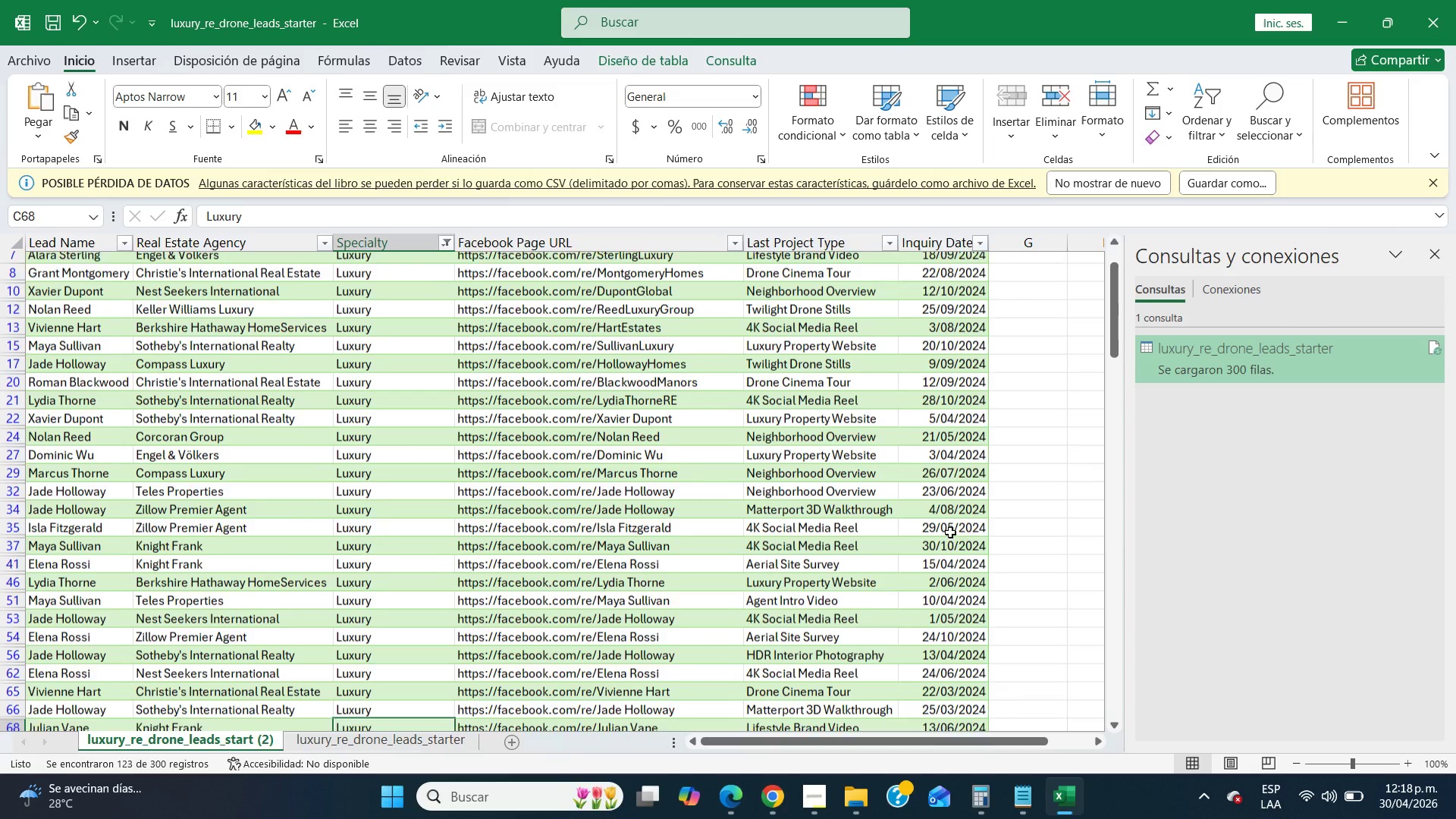 
key(ArrowDown)
 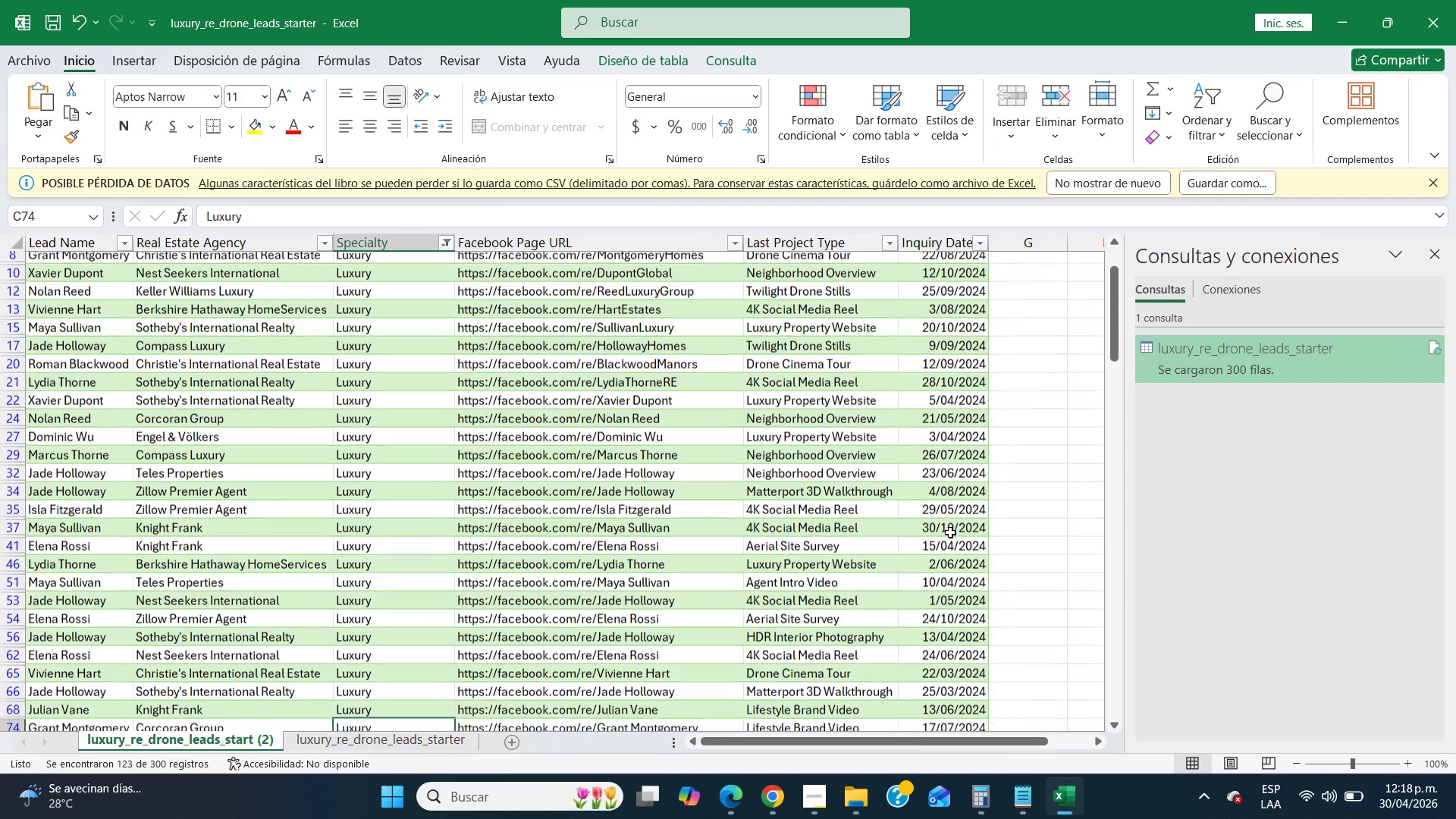 
key(ArrowDown)
 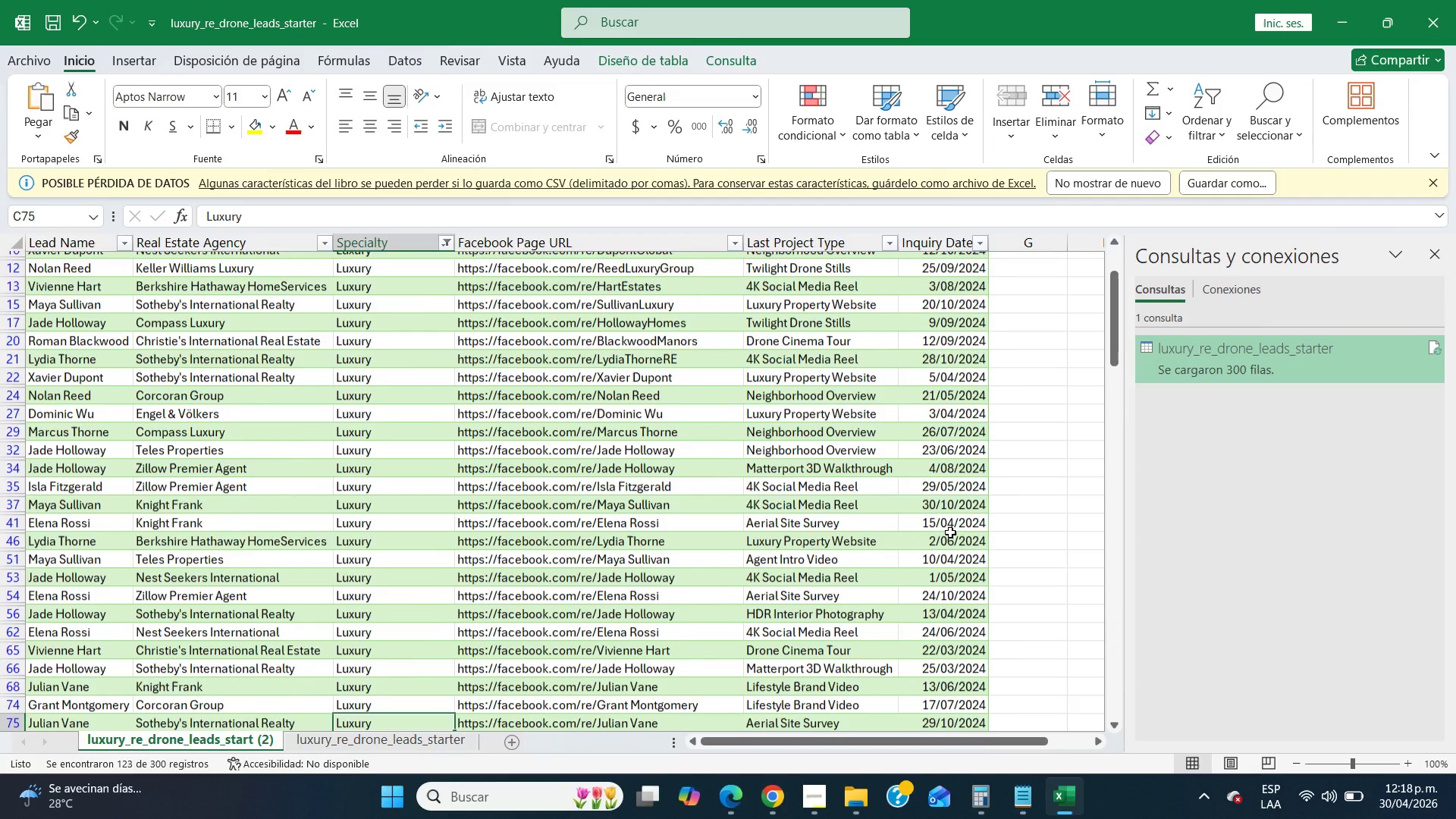 
key(ArrowDown)
 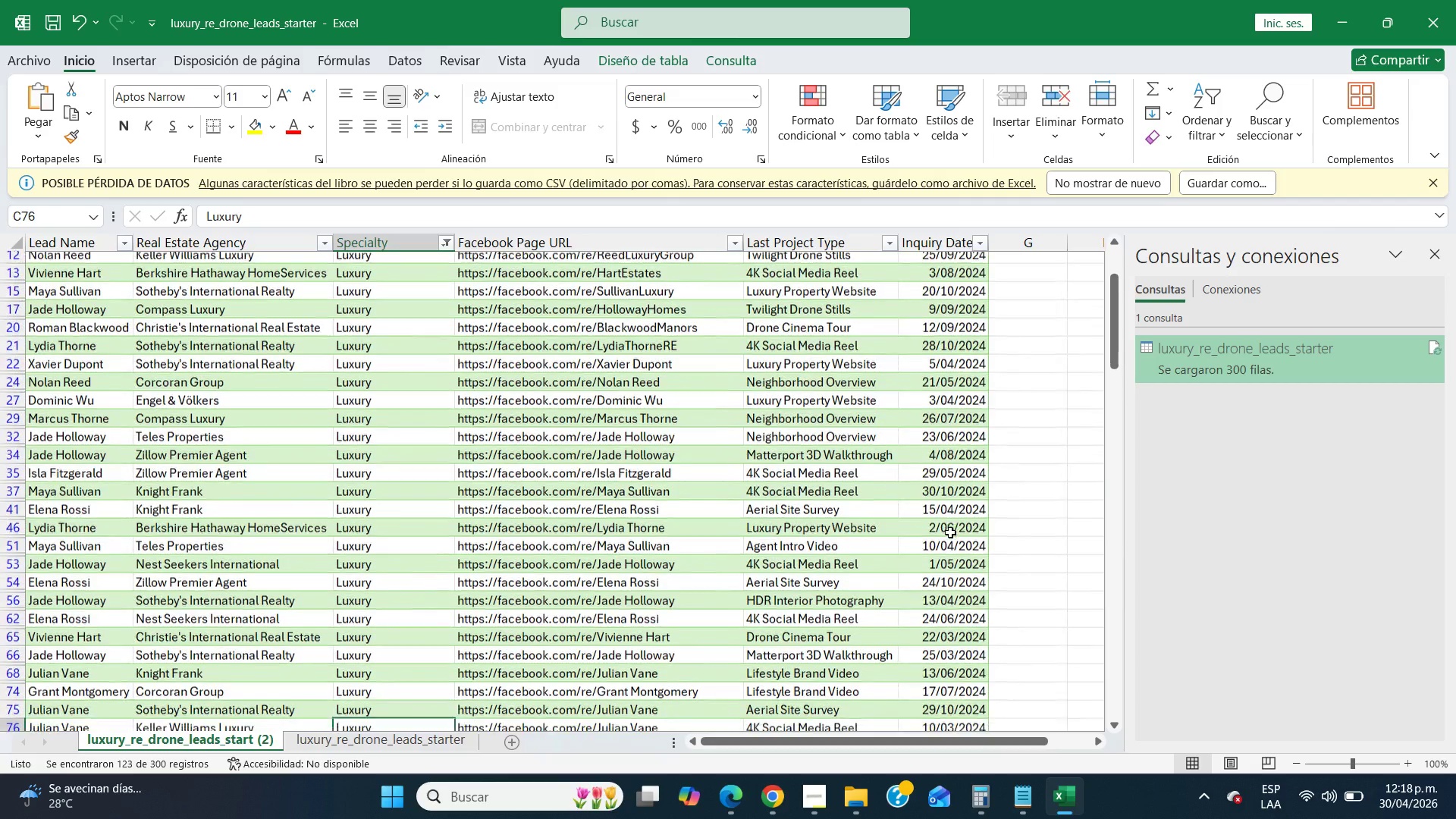 
key(ArrowDown)
 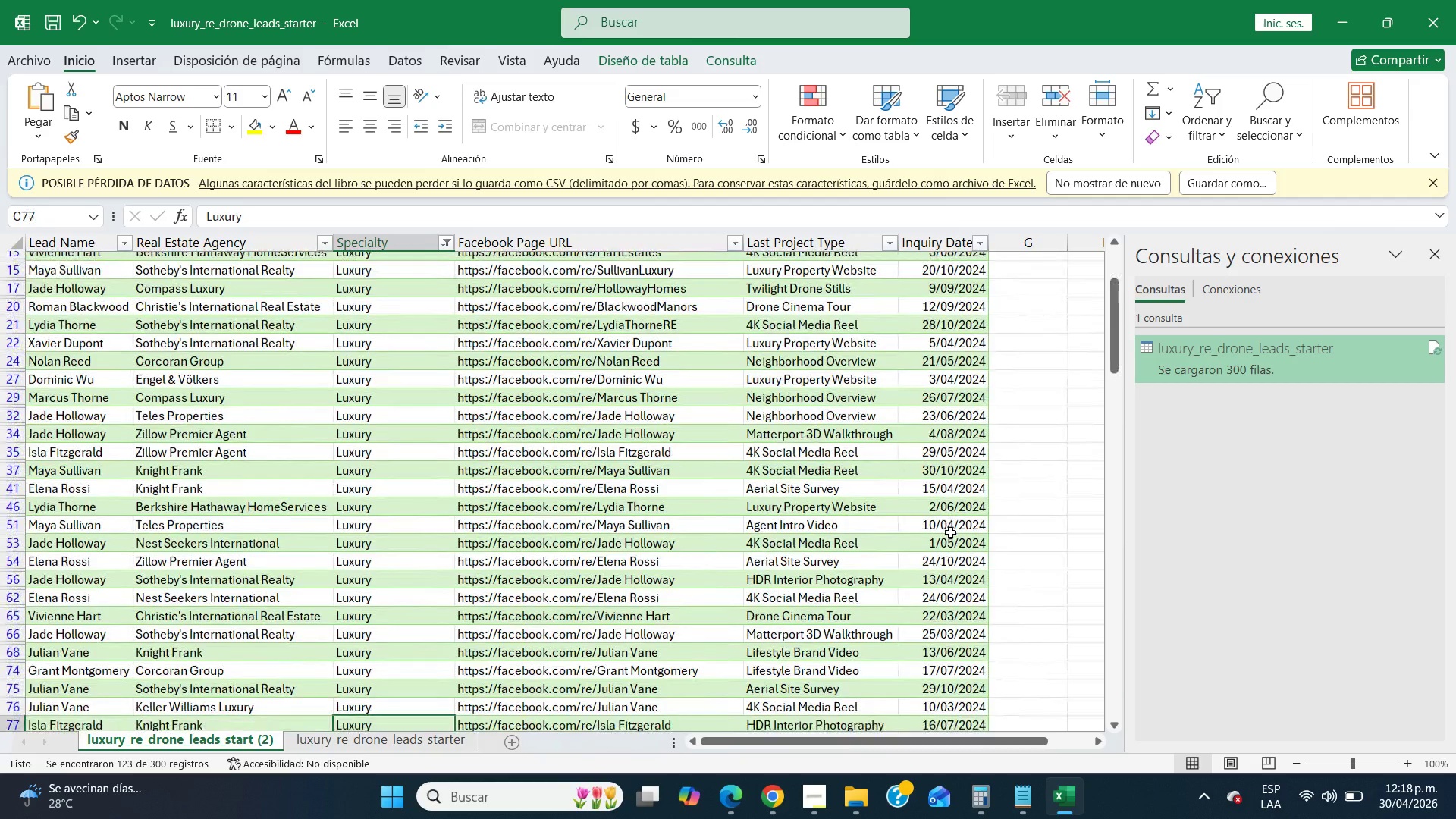 
key(ArrowDown)
 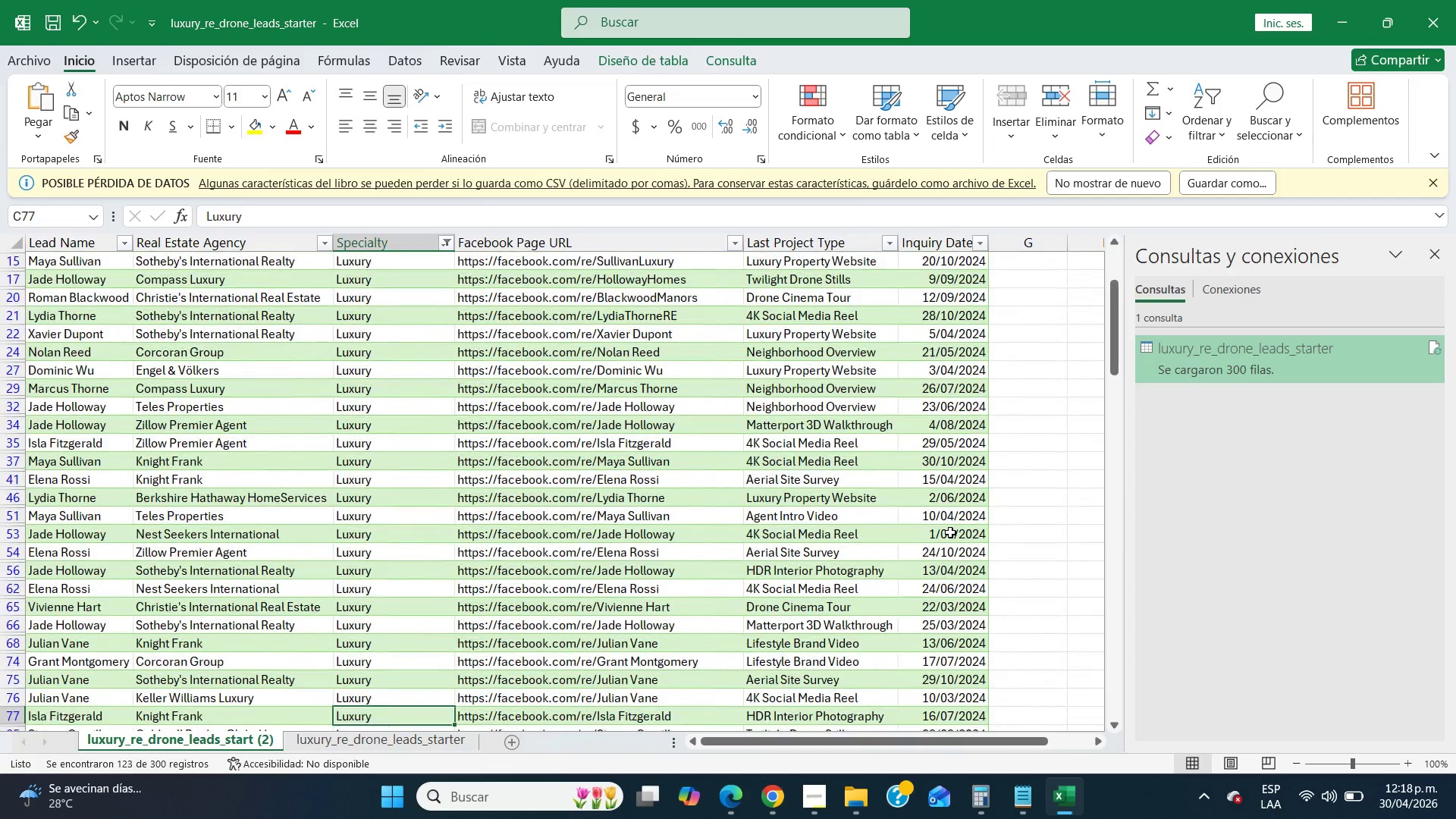 
key(ArrowDown)
 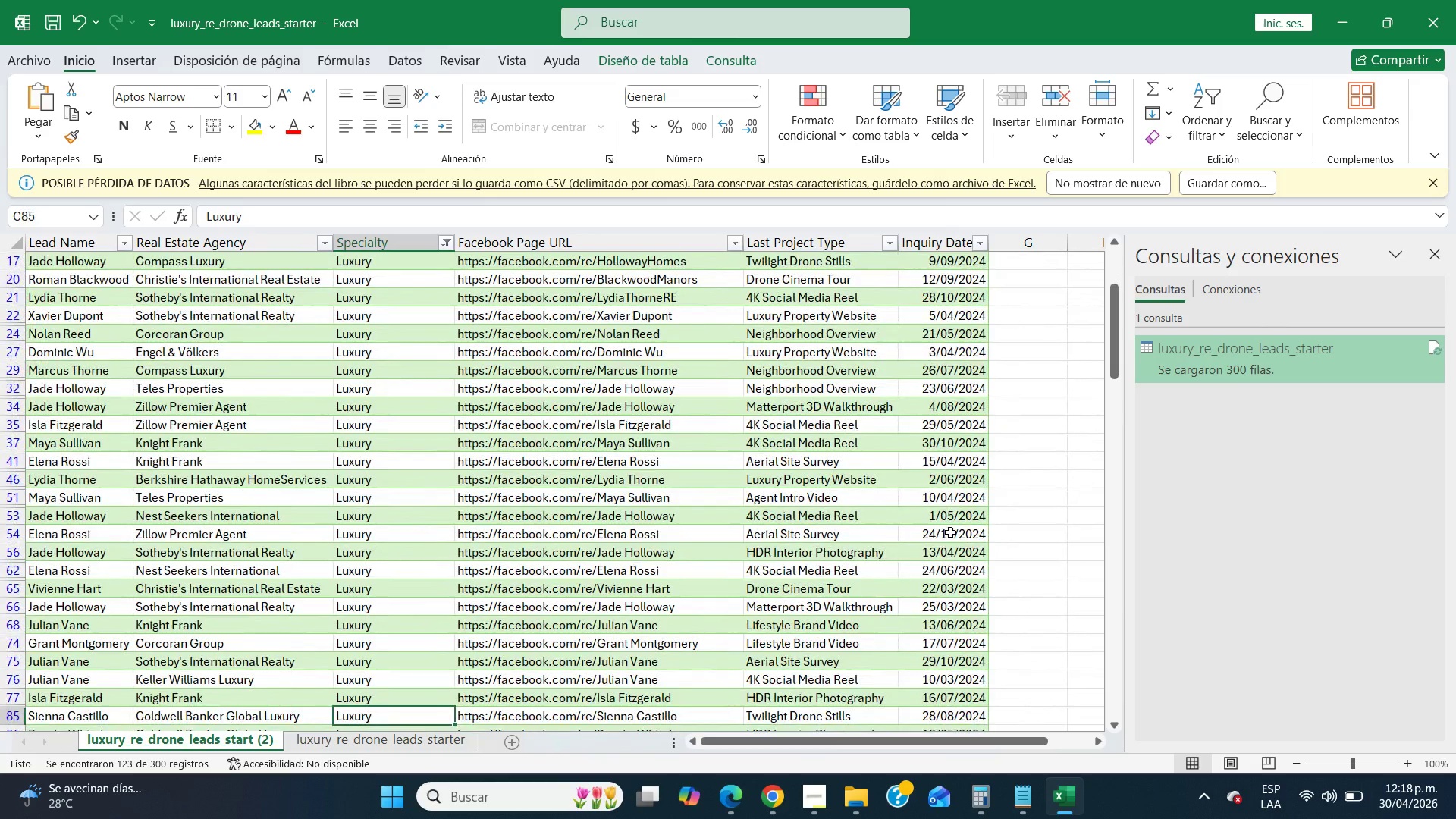 
key(ArrowDown)
 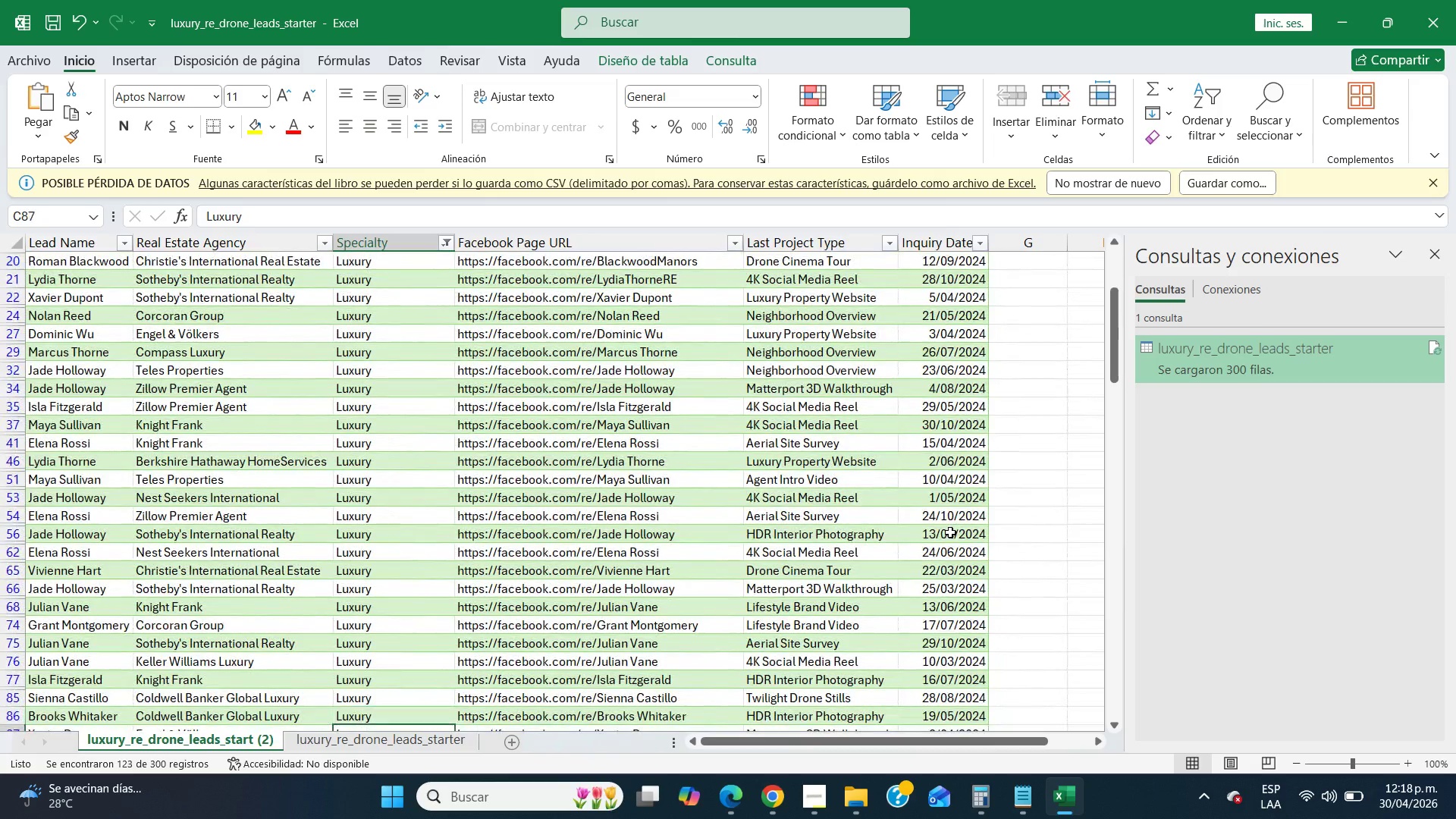 
key(ArrowDown)
 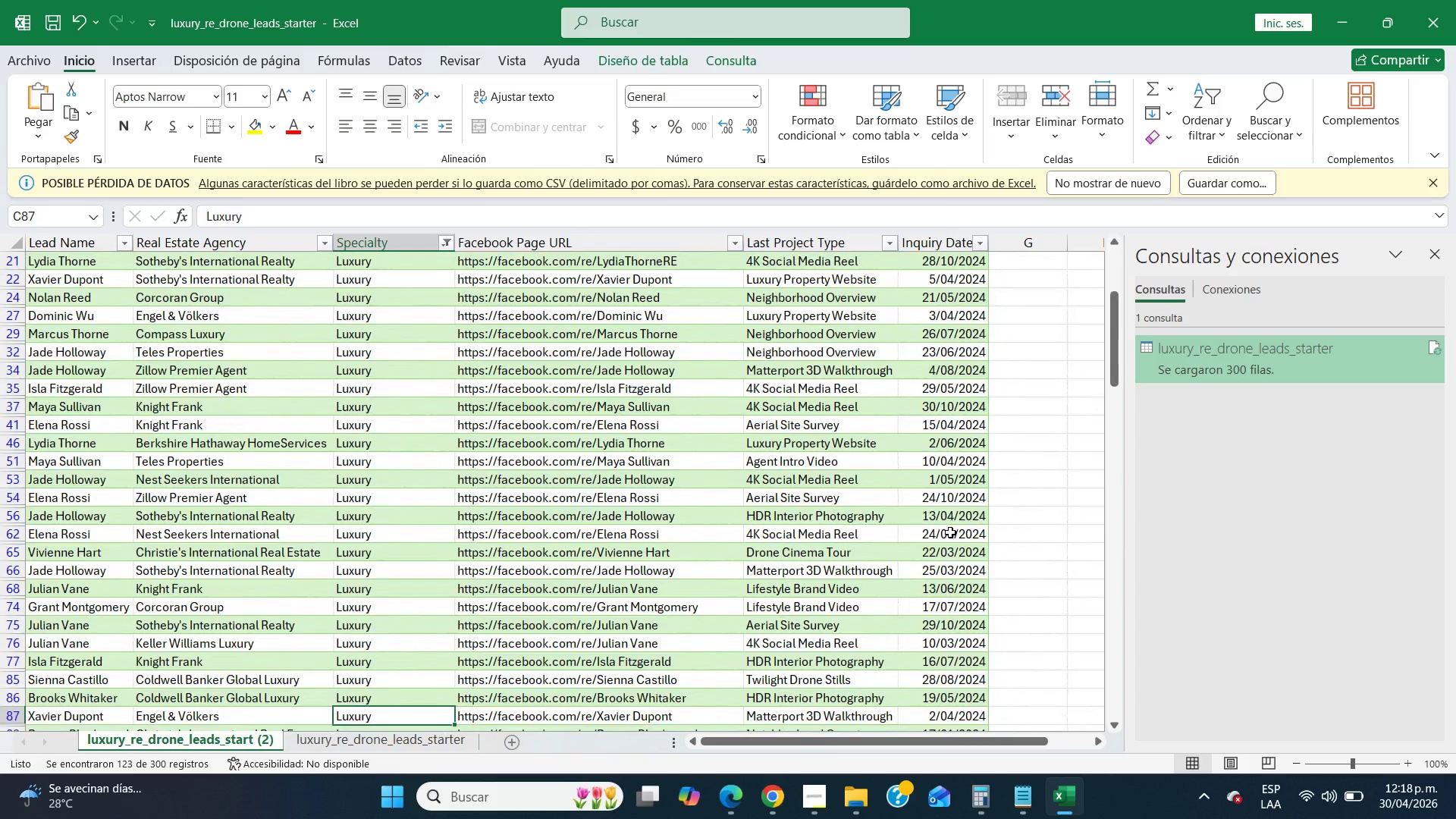 
key(ArrowDown)
 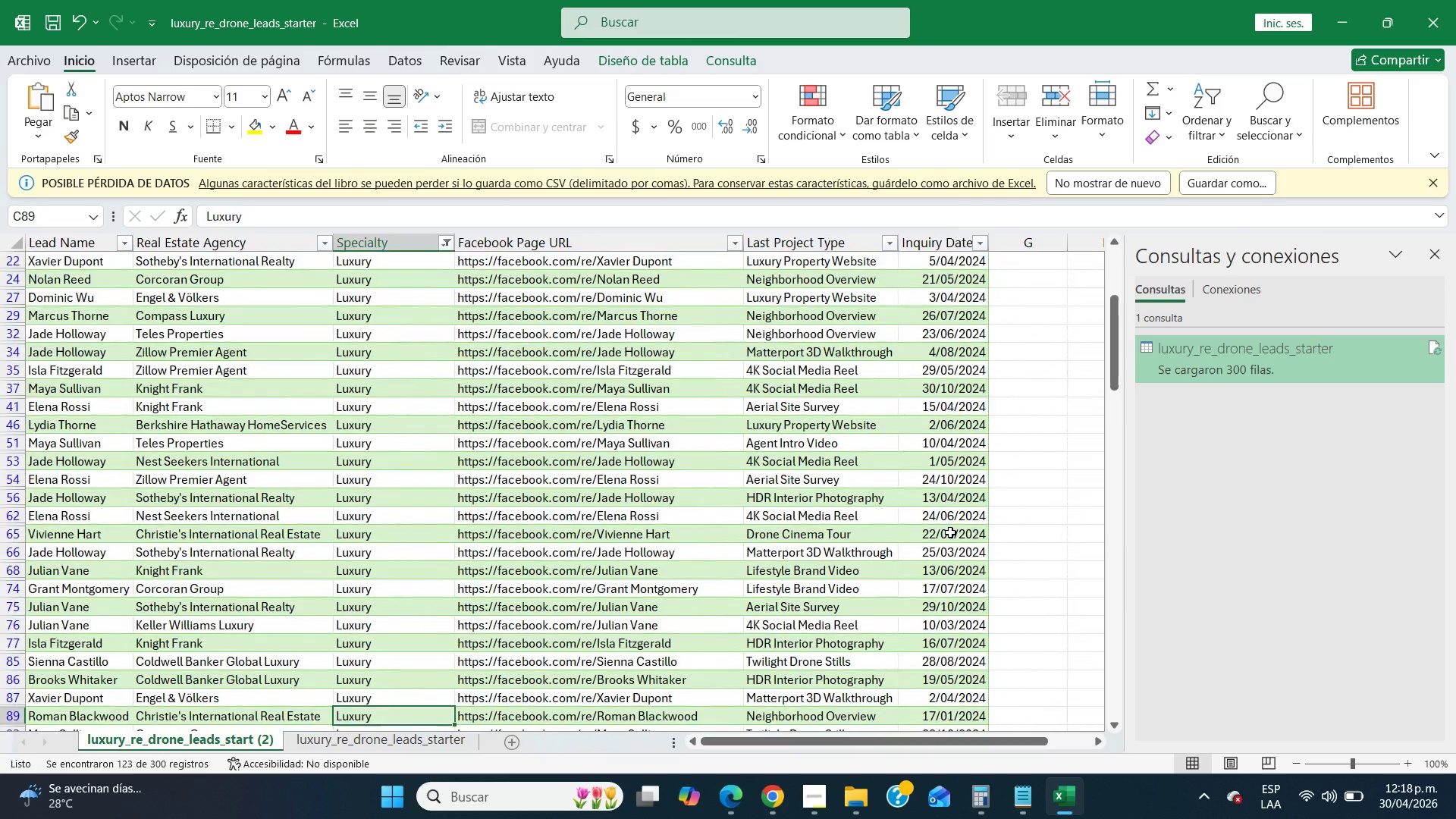 
key(ArrowDown)
 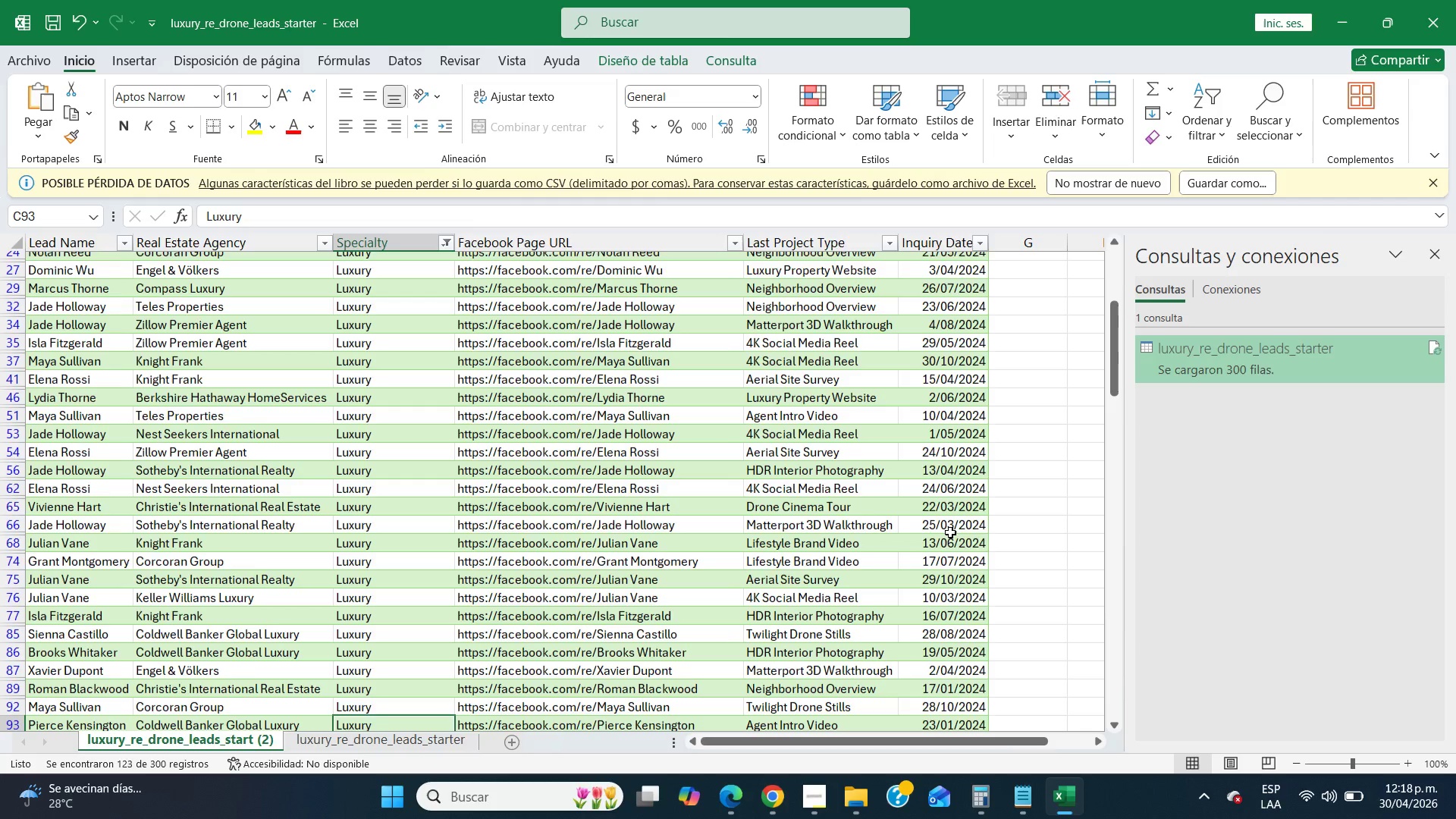 
key(ArrowDown)
 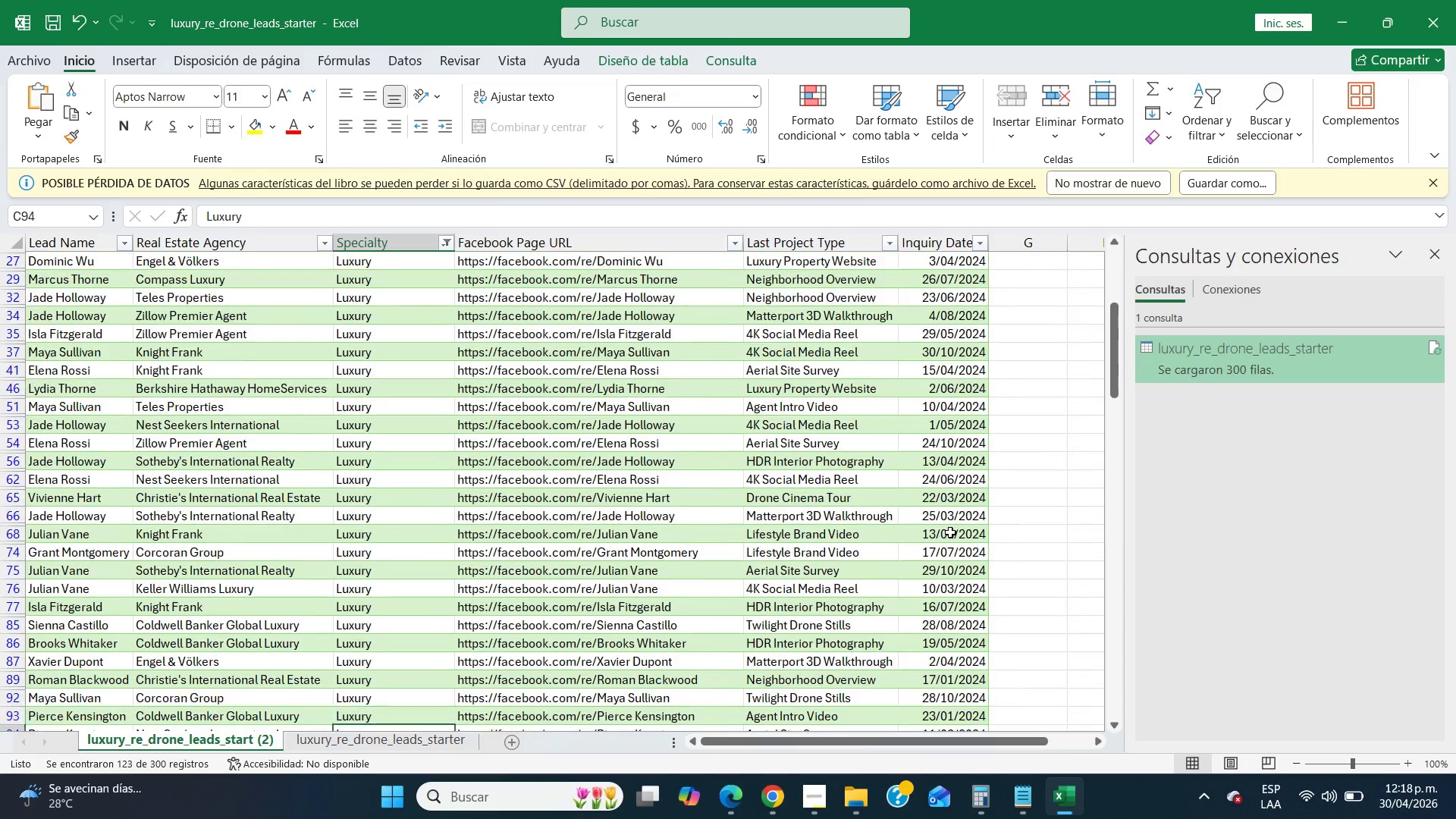 
key(ArrowDown)
 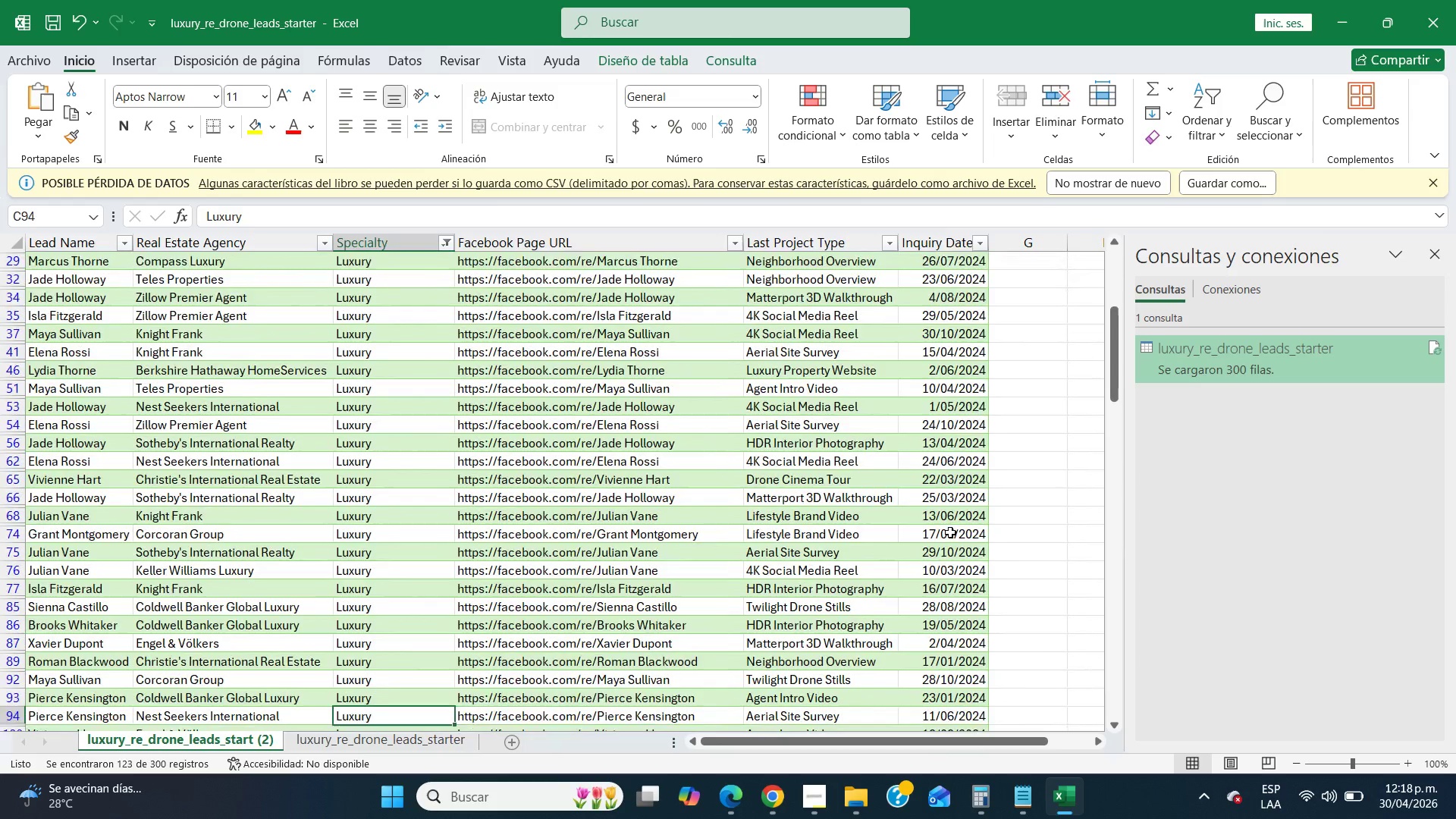 
key(ArrowDown)
 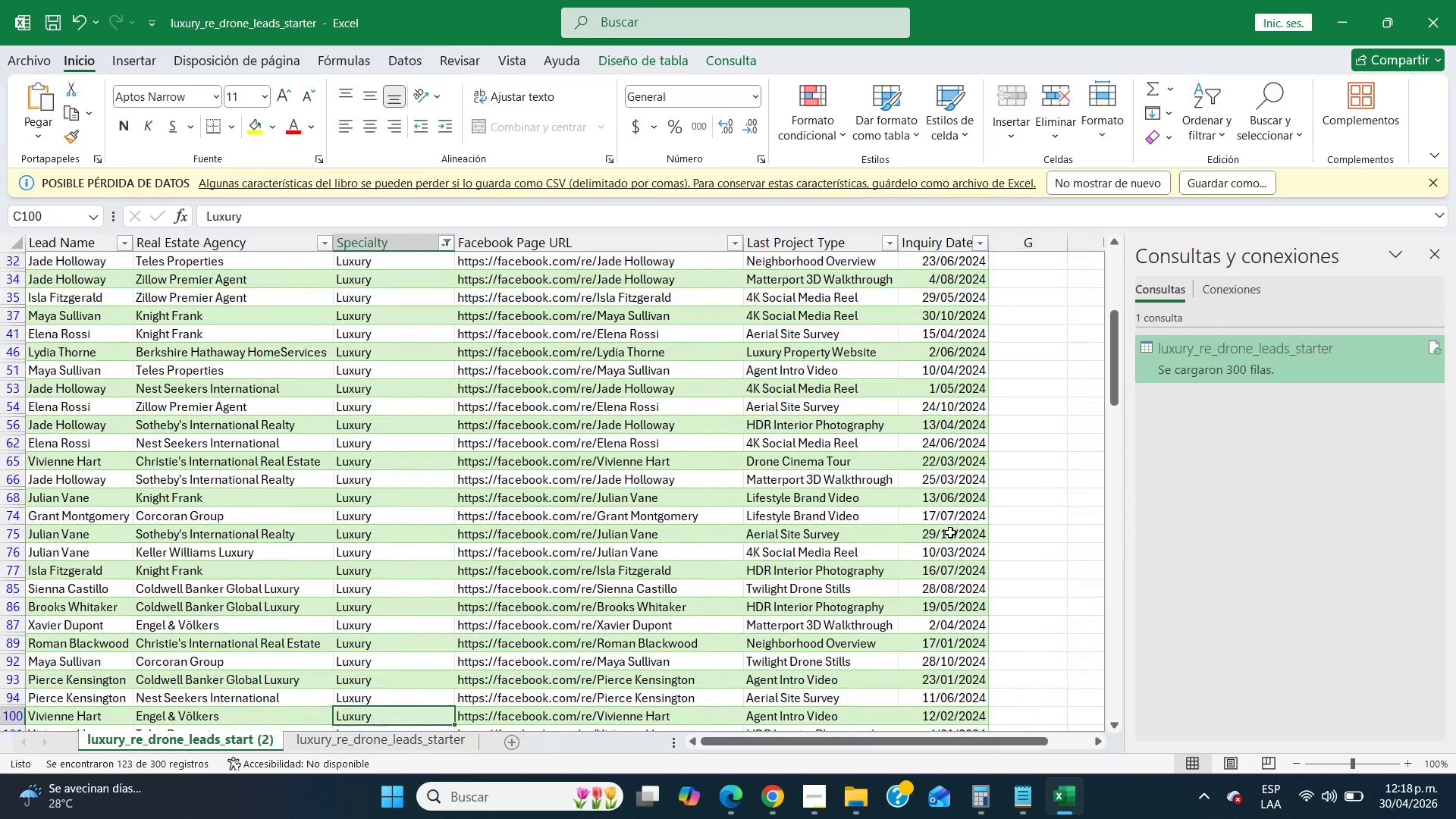 
key(ArrowDown)
 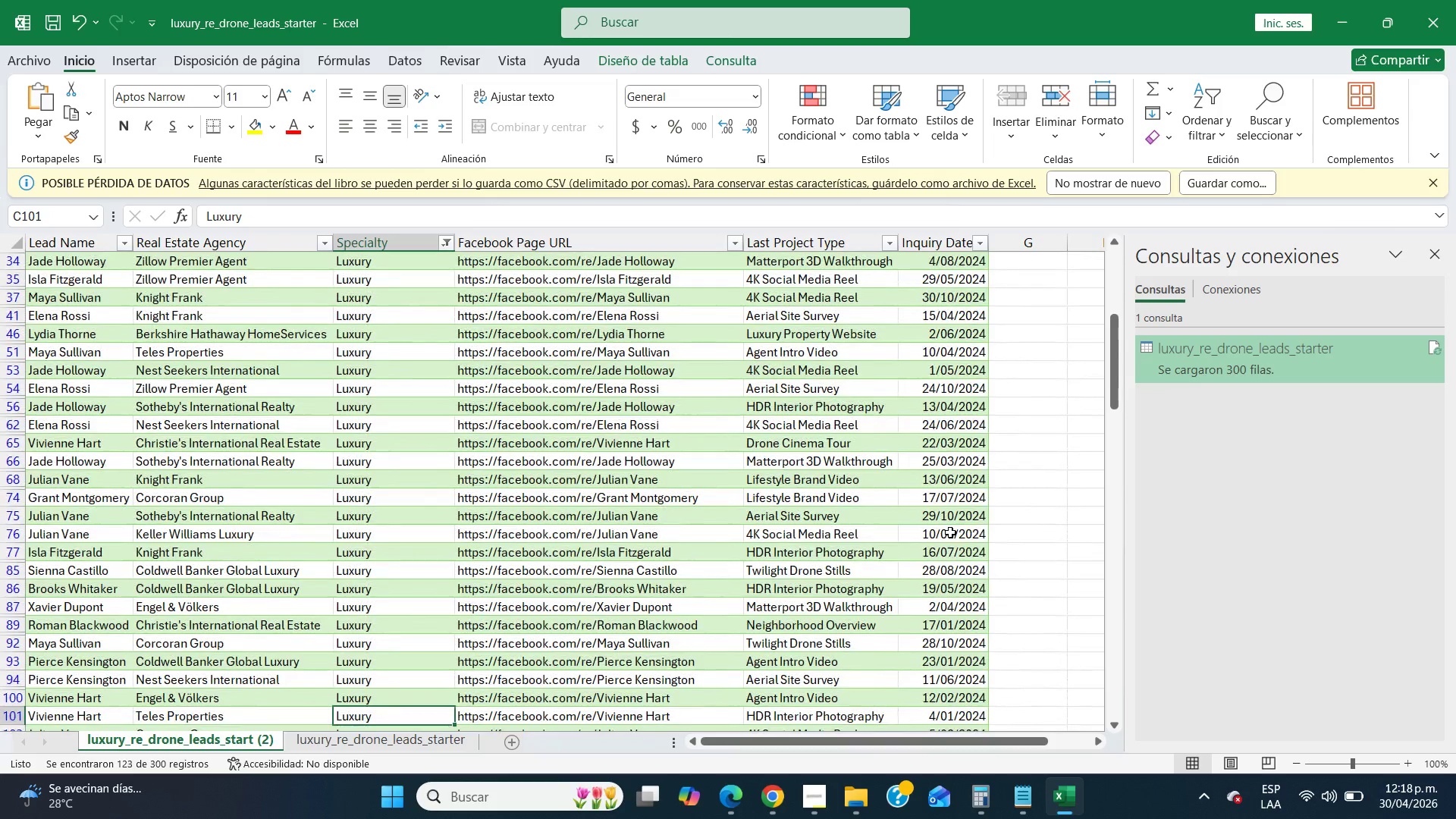 
key(ArrowDown)
 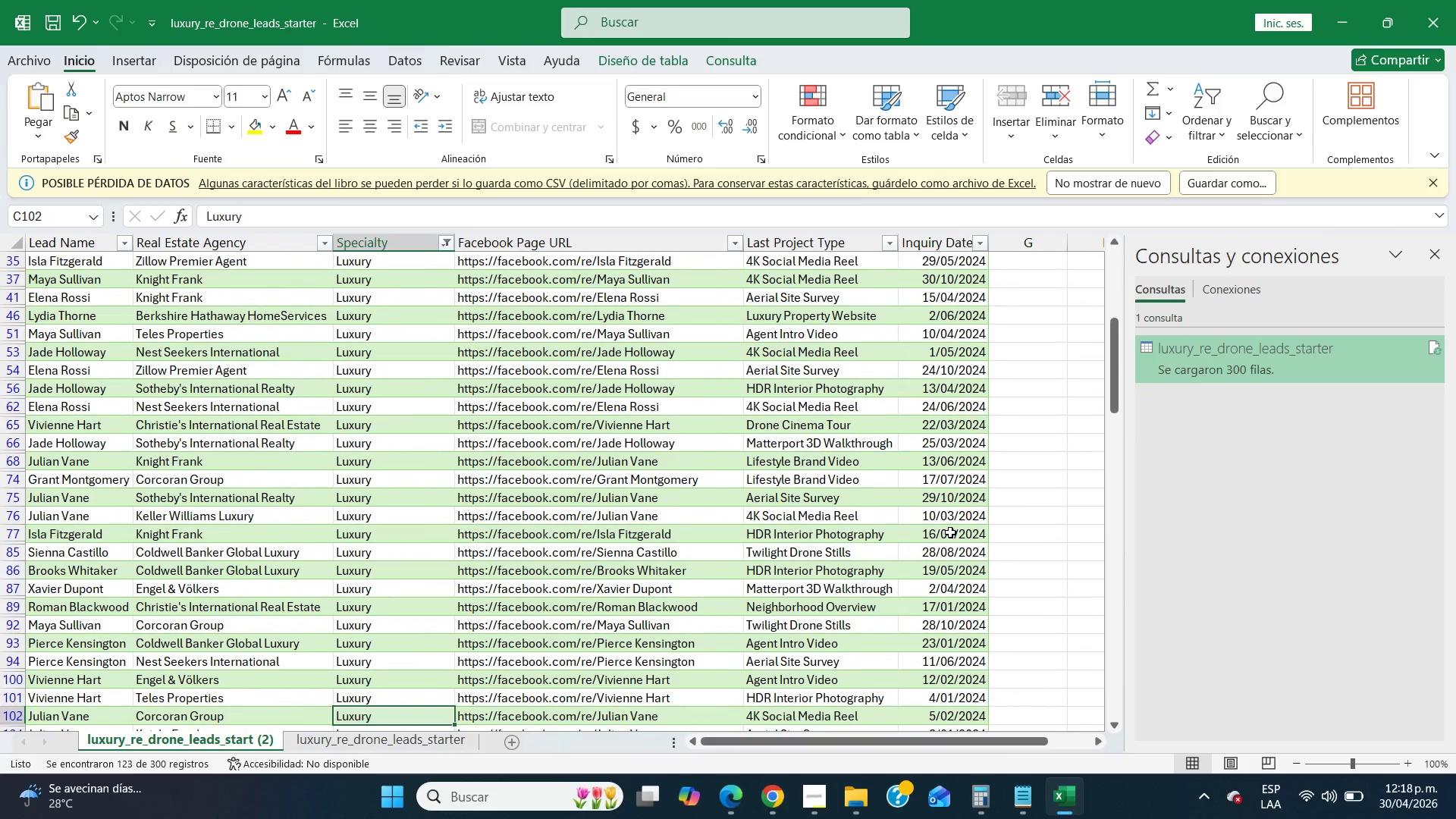 
key(ArrowDown)
 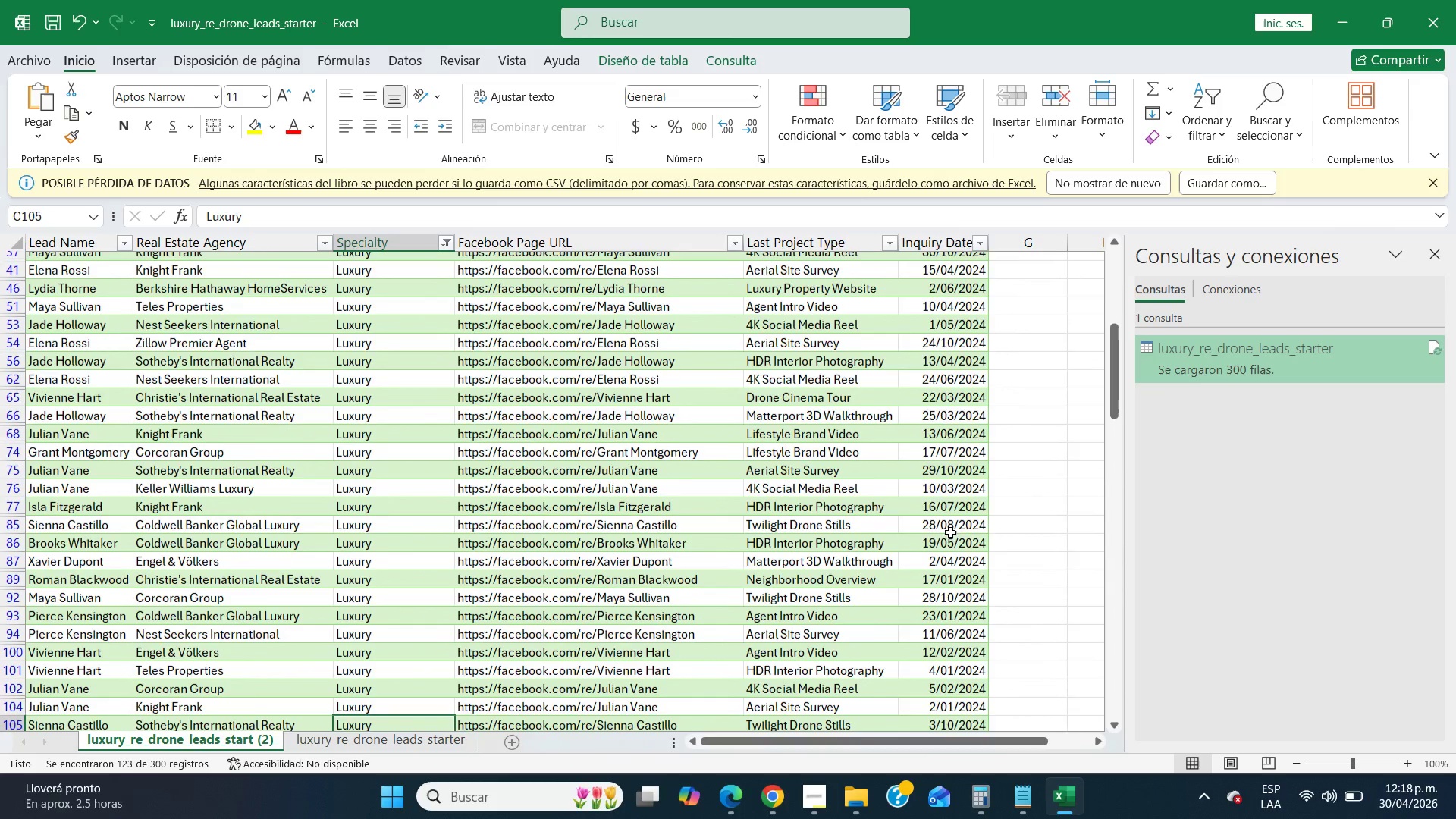 
key(ArrowDown)
 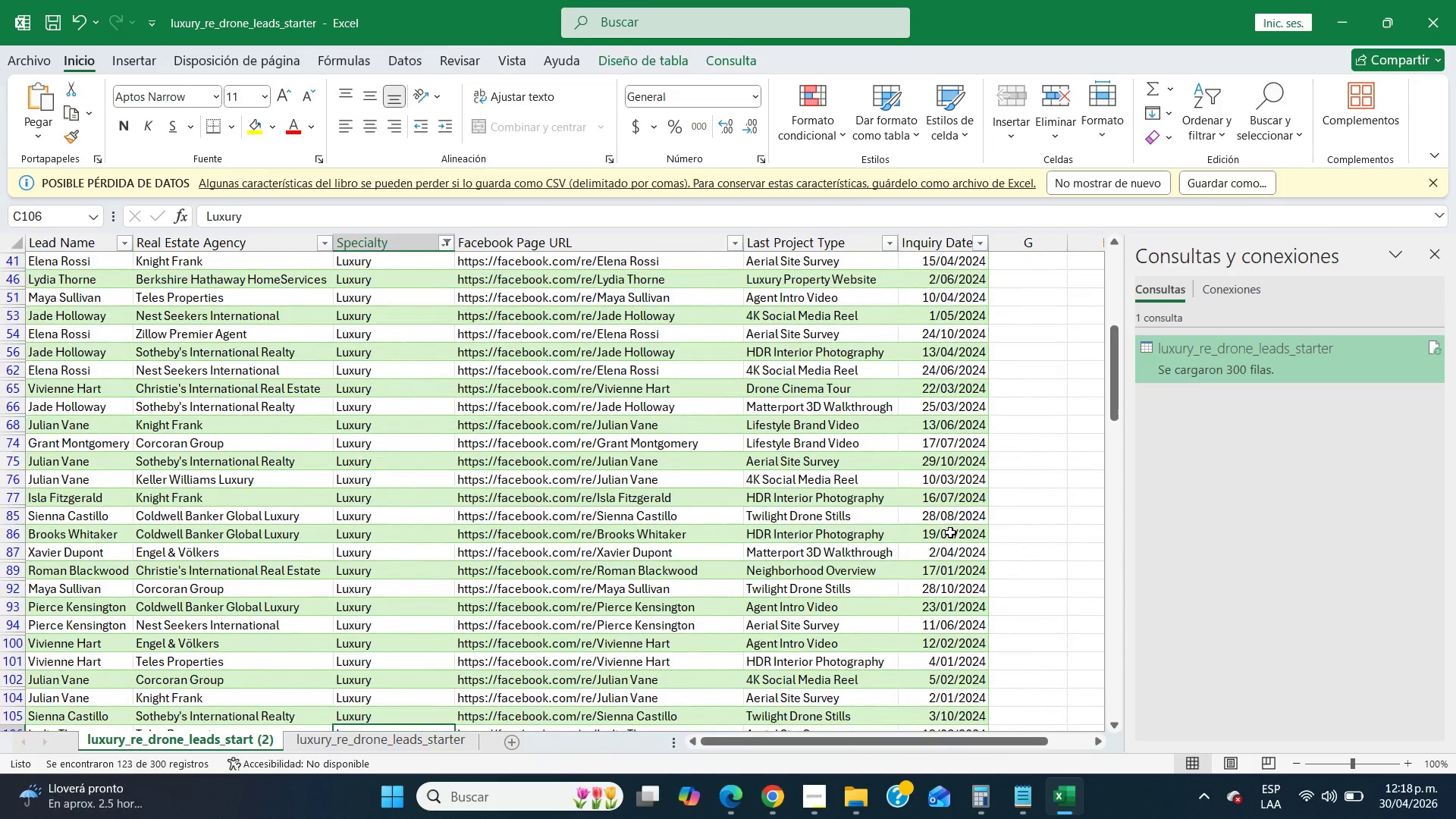 
key(ArrowDown)
 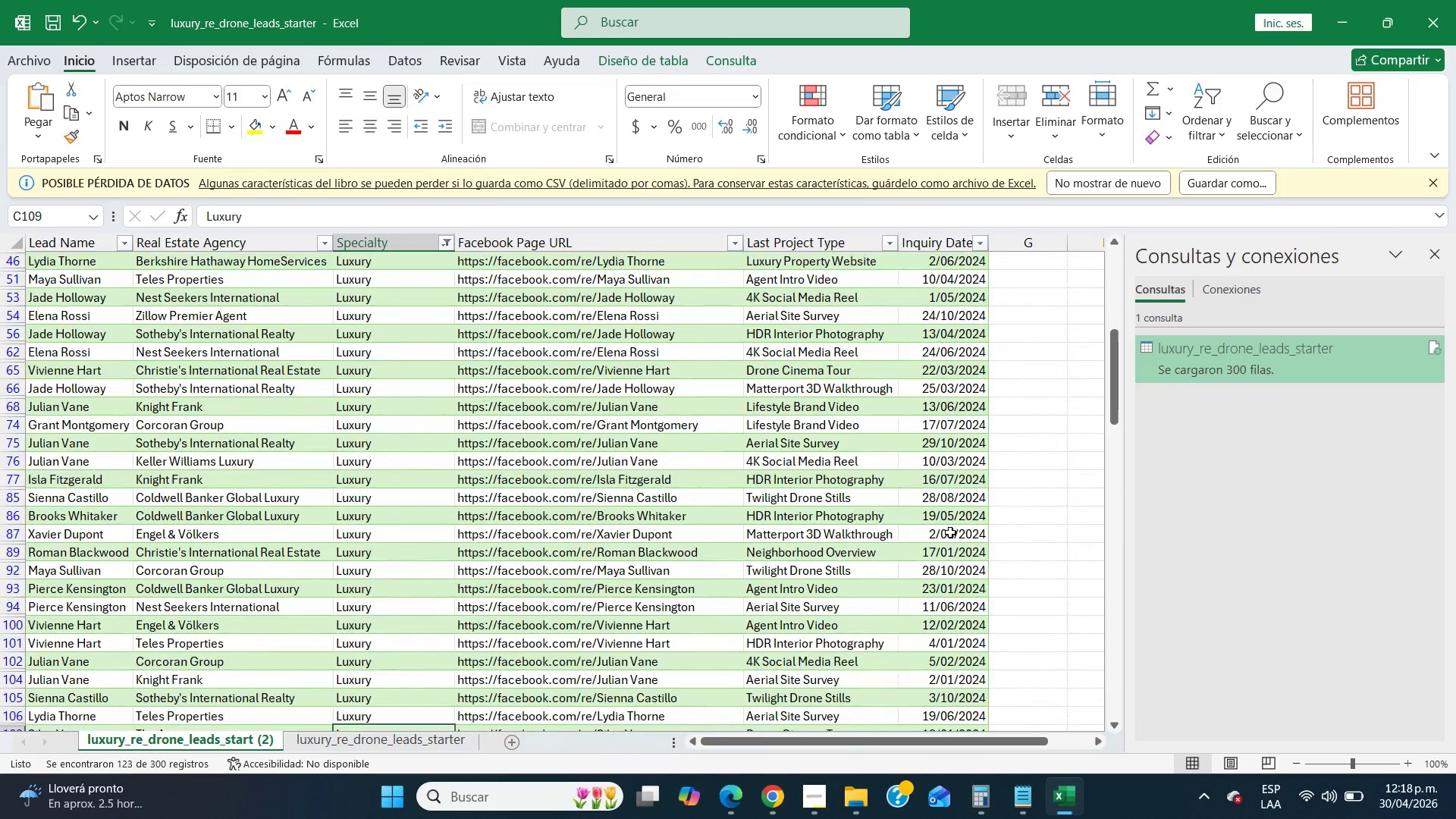 
key(ArrowDown)
 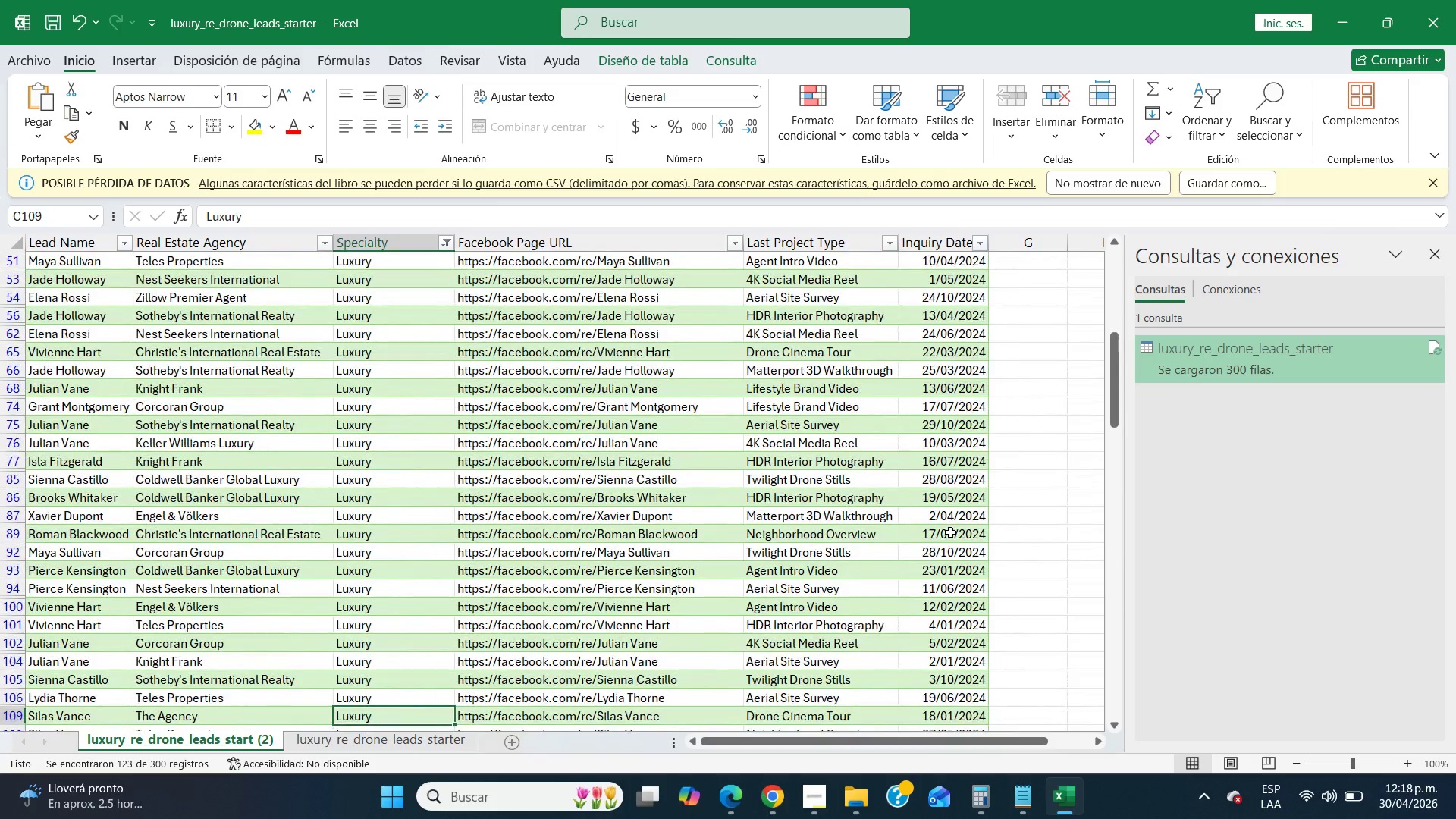 
key(ArrowDown)
 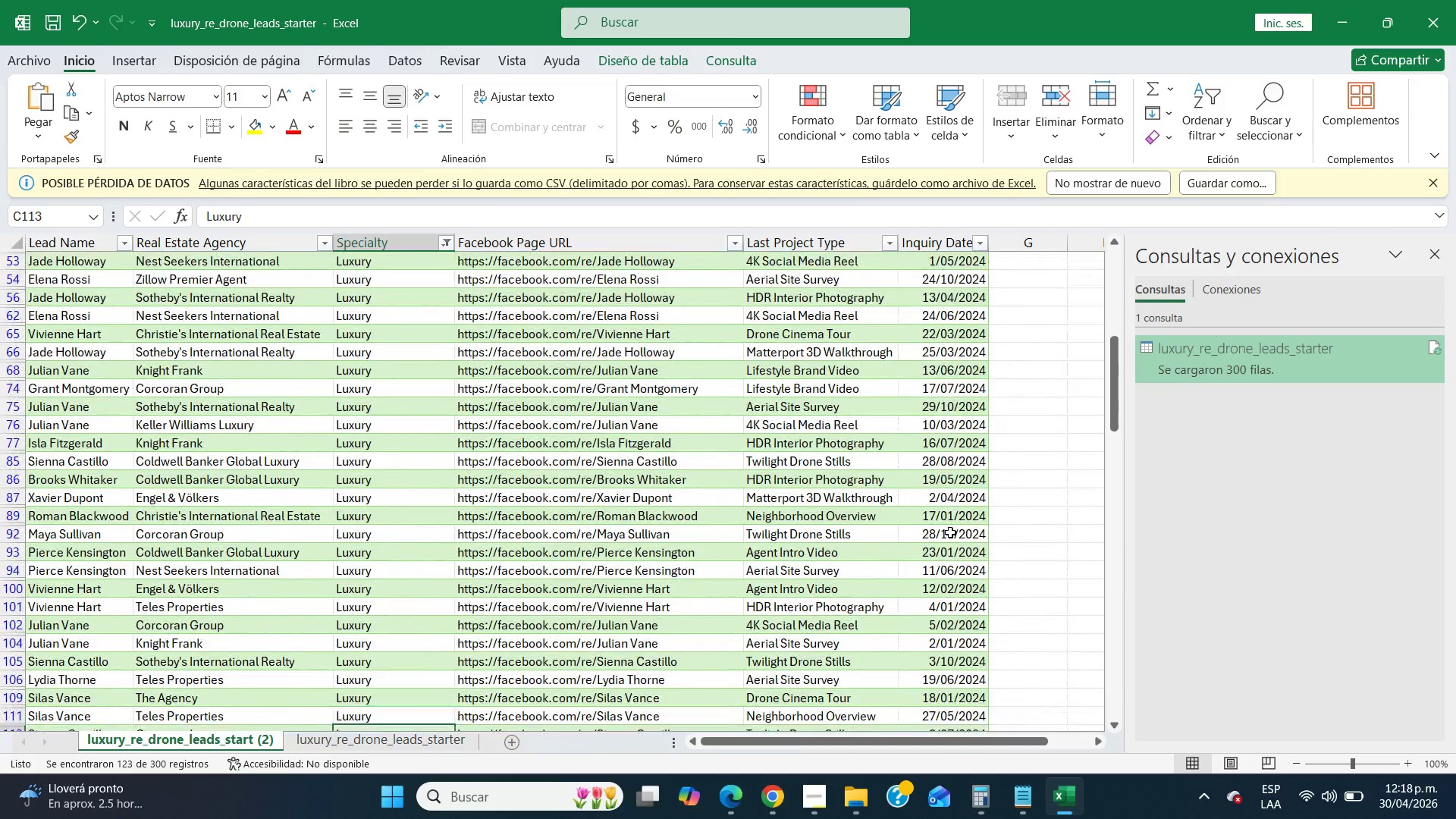 
key(ArrowDown)
 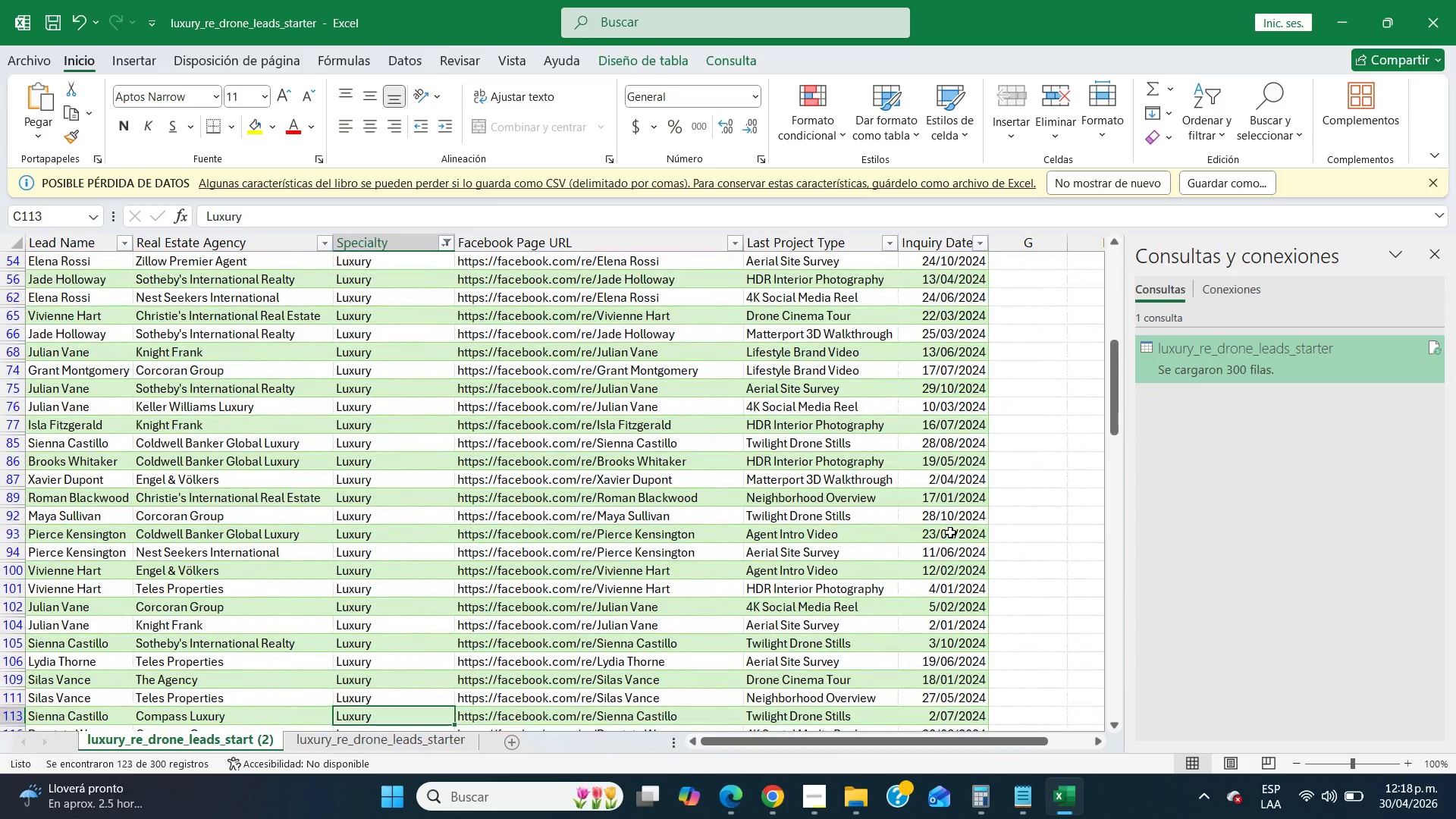 
key(ArrowDown)
 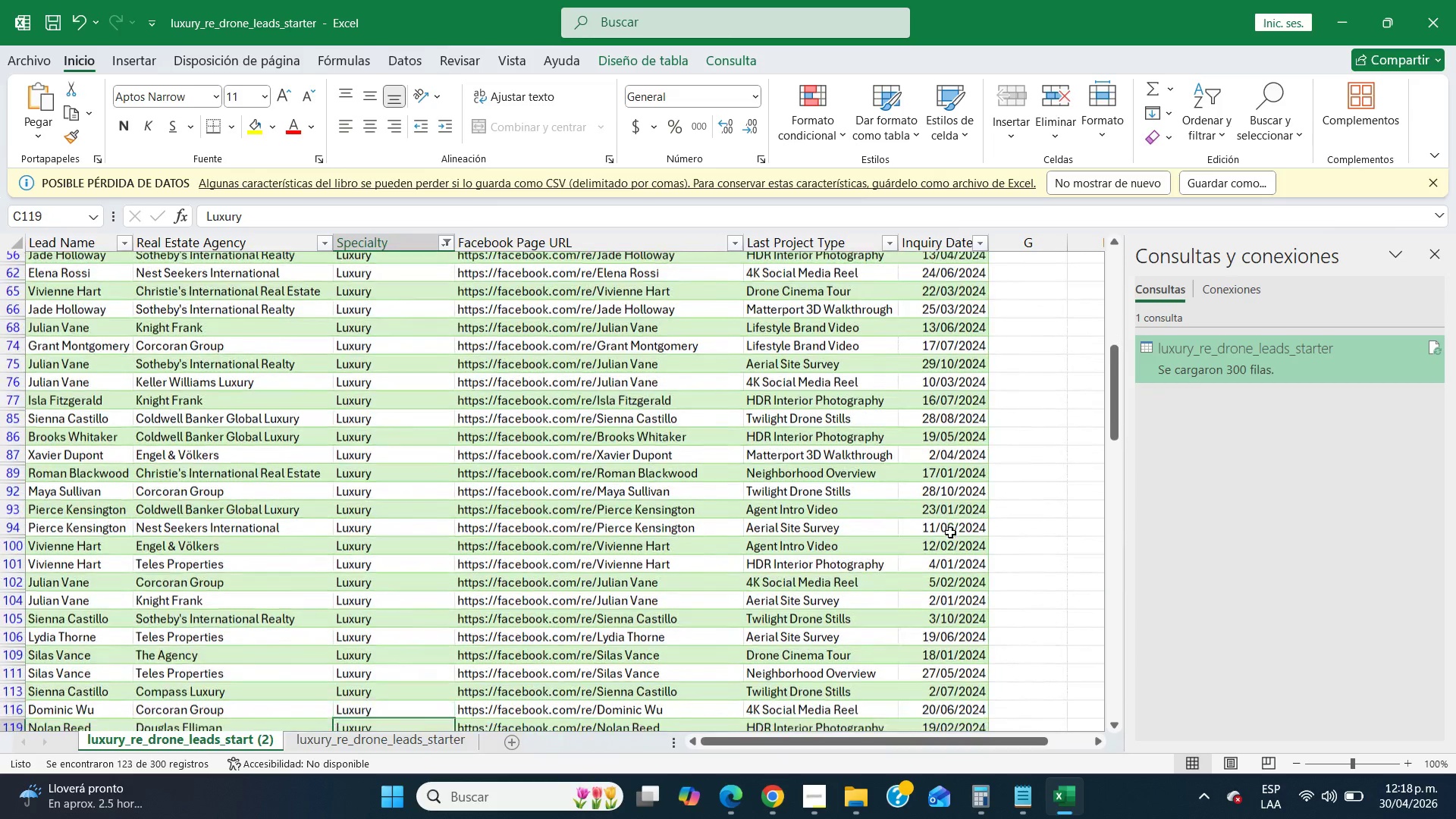 
key(ArrowDown)
 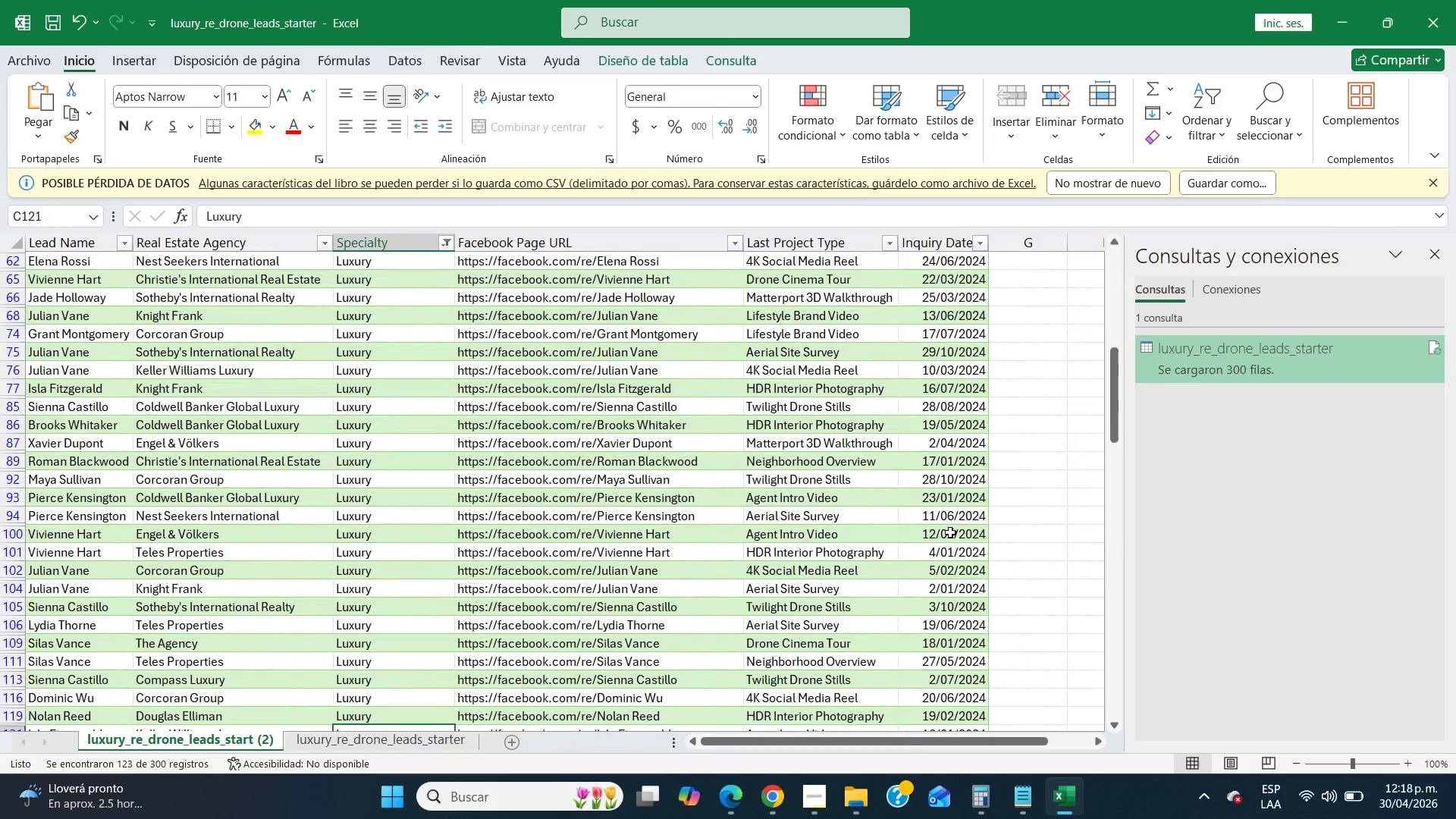 
key(ArrowDown)
 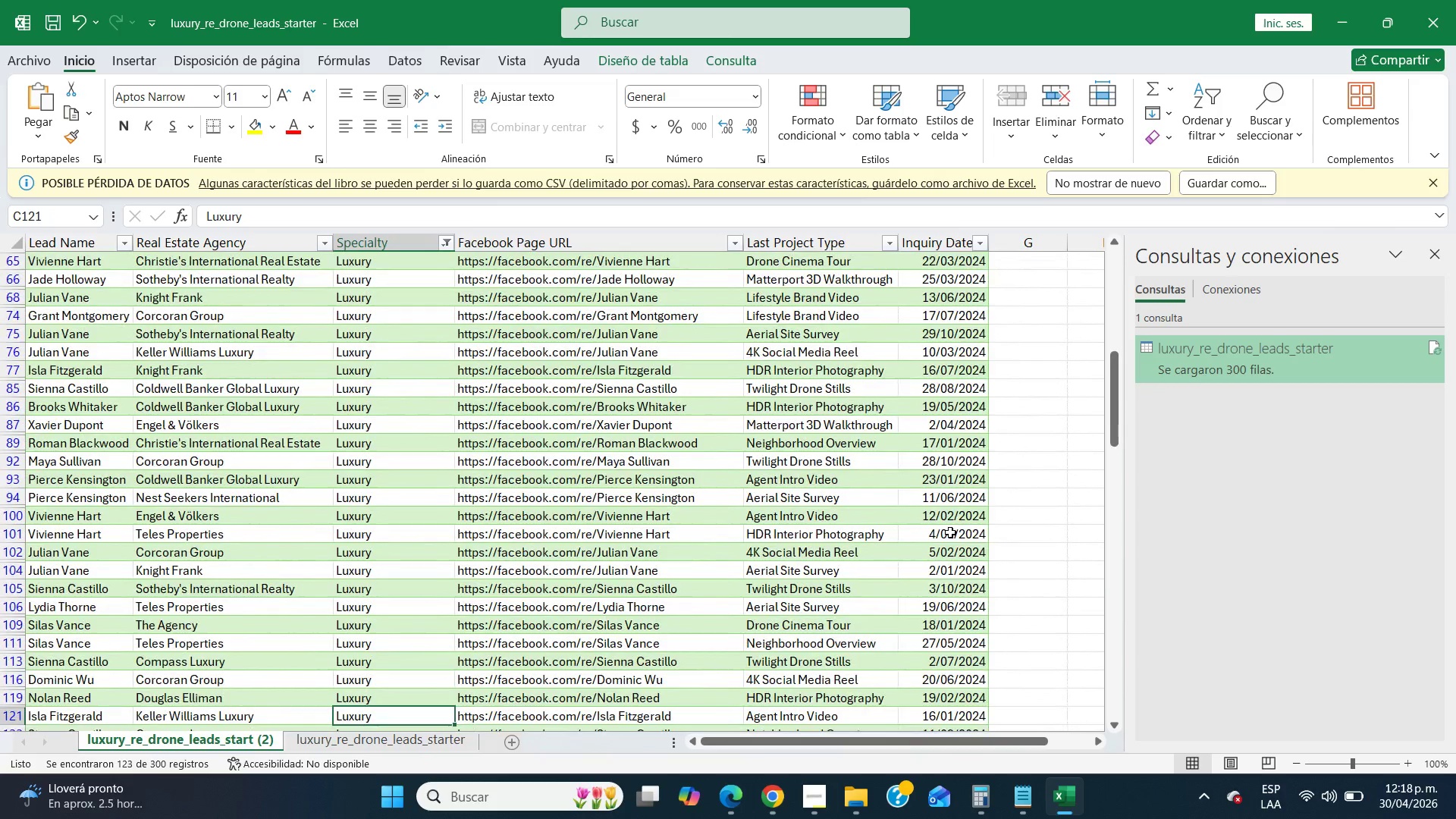 
key(ArrowDown)
 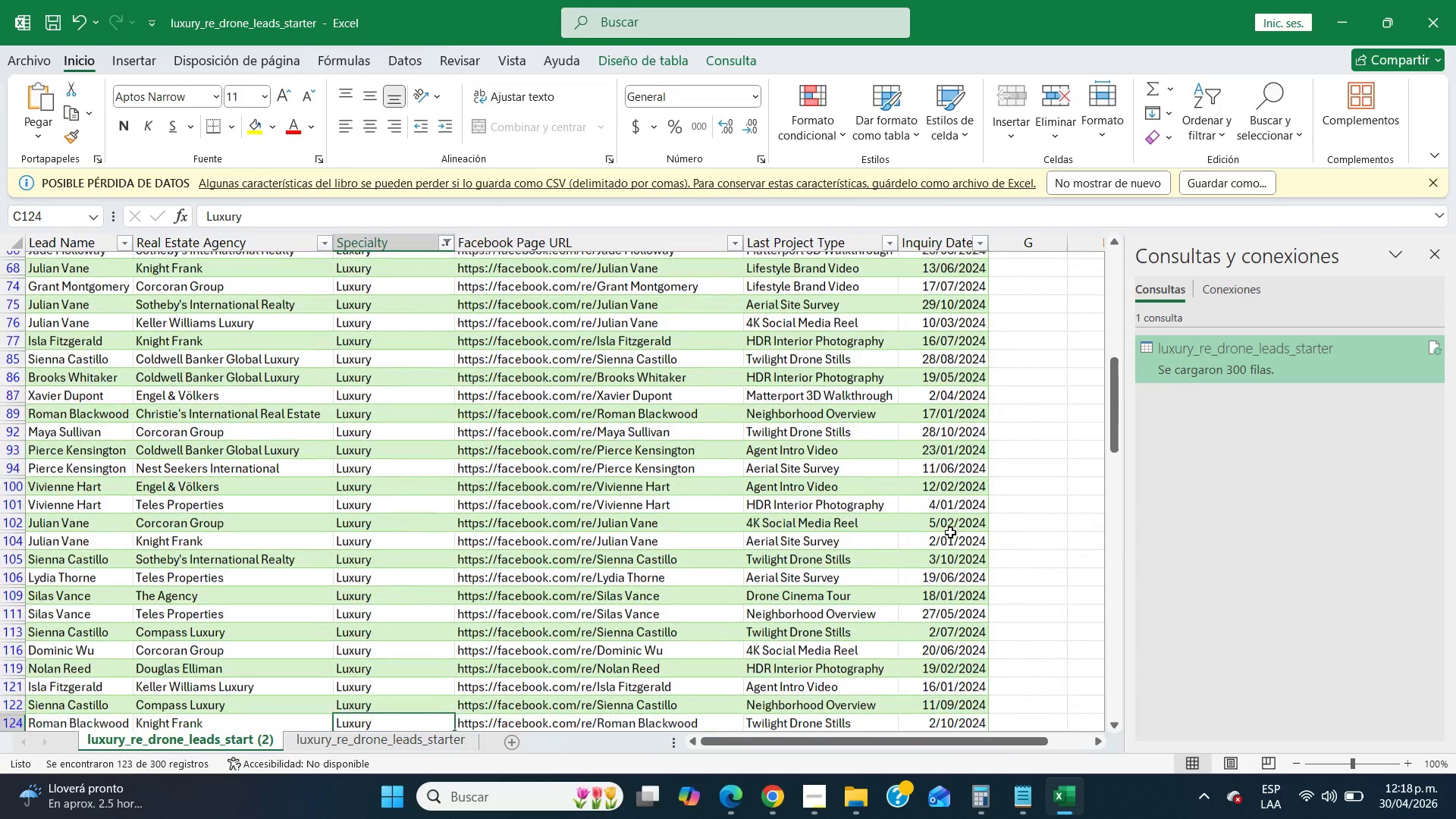 
key(ArrowDown)
 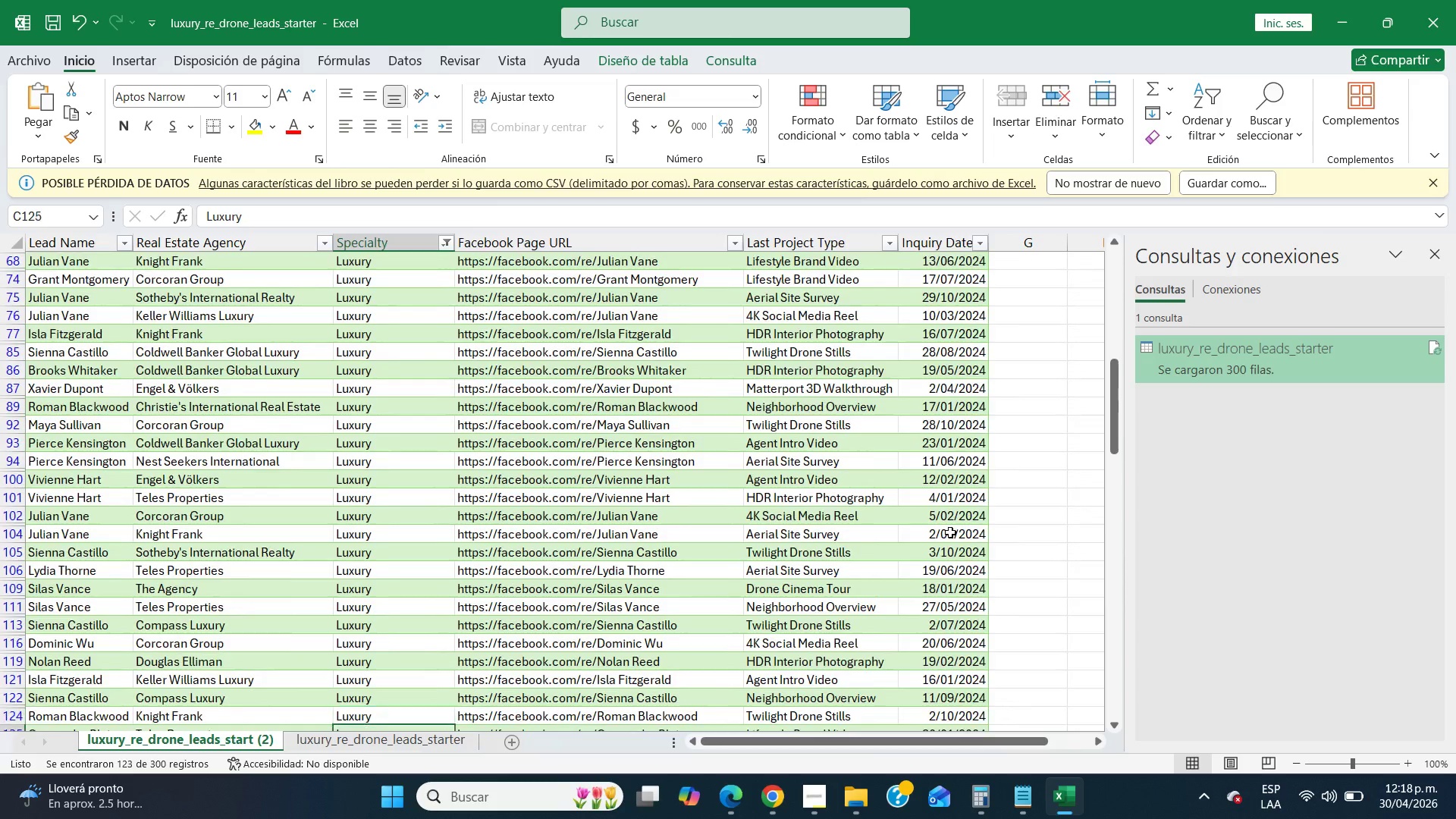 
key(ArrowDown)
 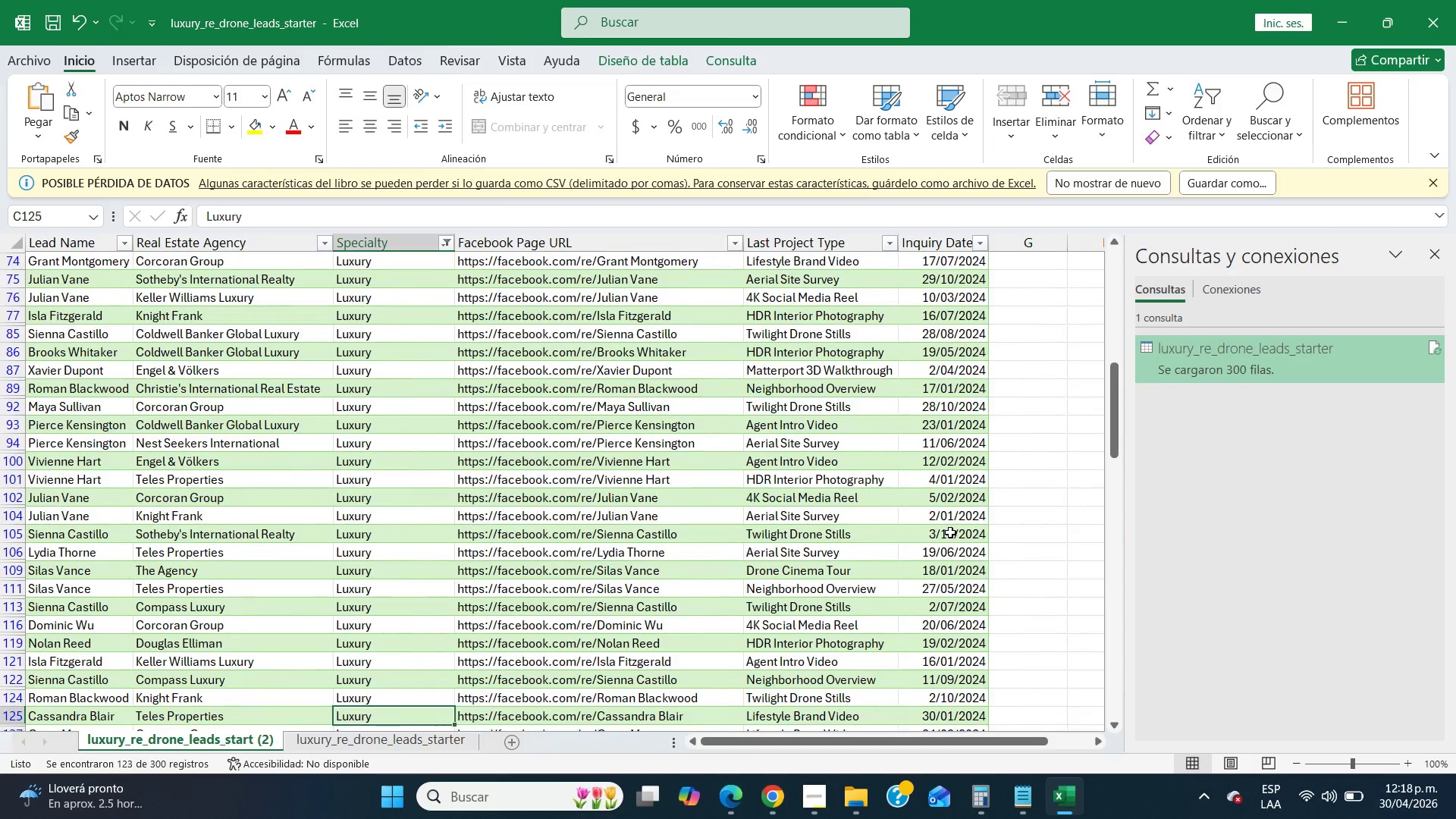 
key(ArrowDown)
 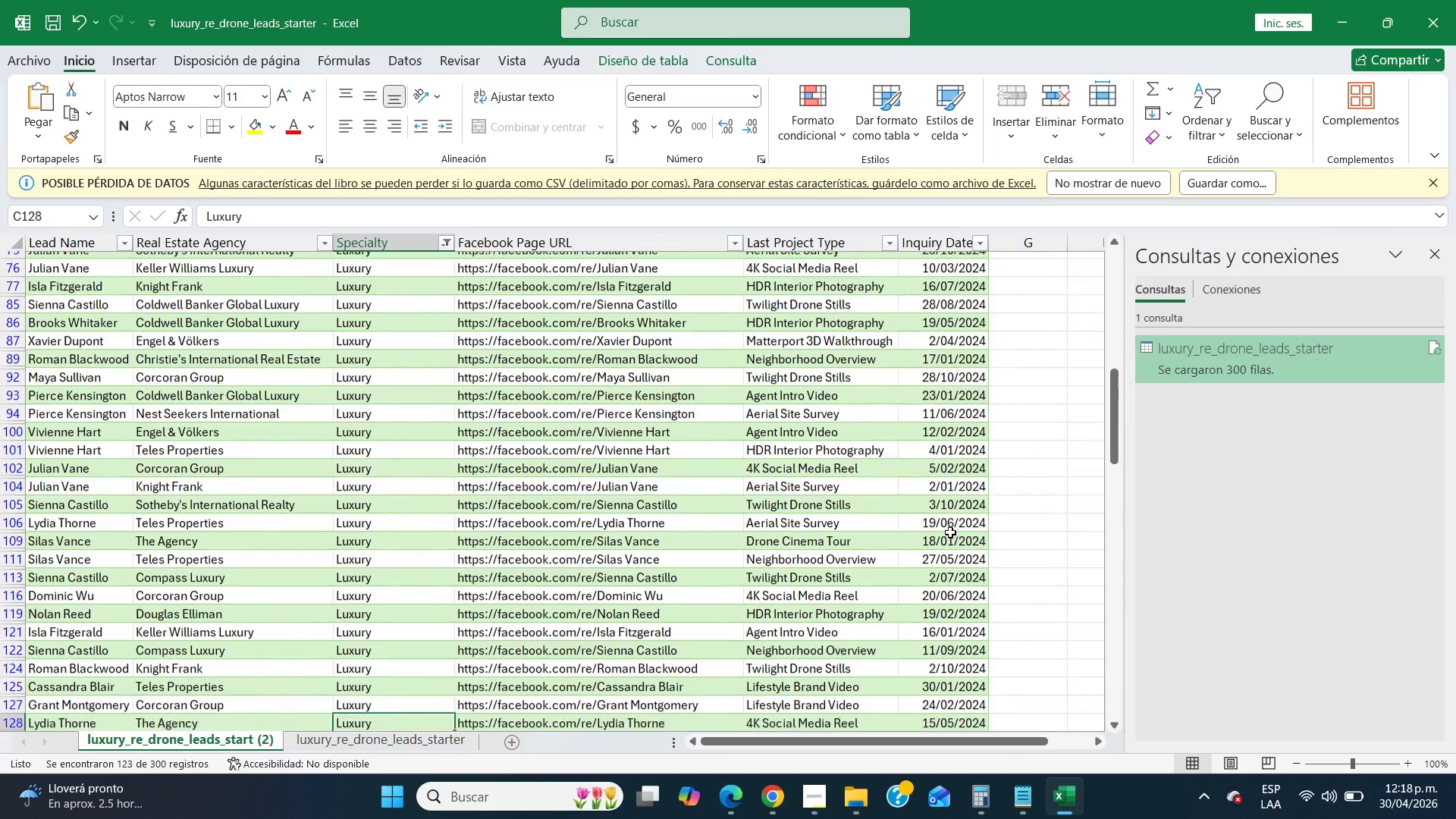 
key(ArrowDown)
 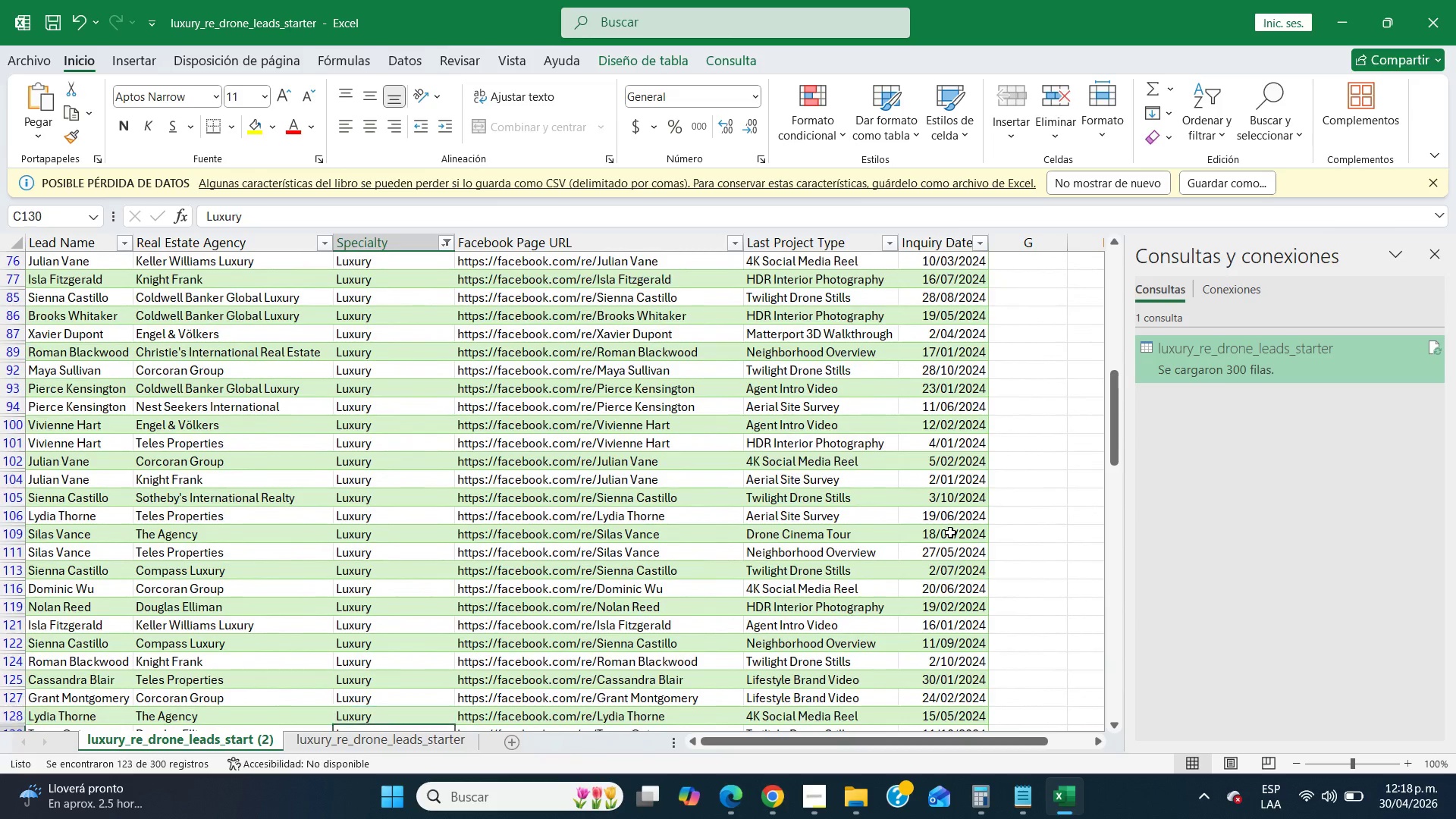 
key(ArrowDown)
 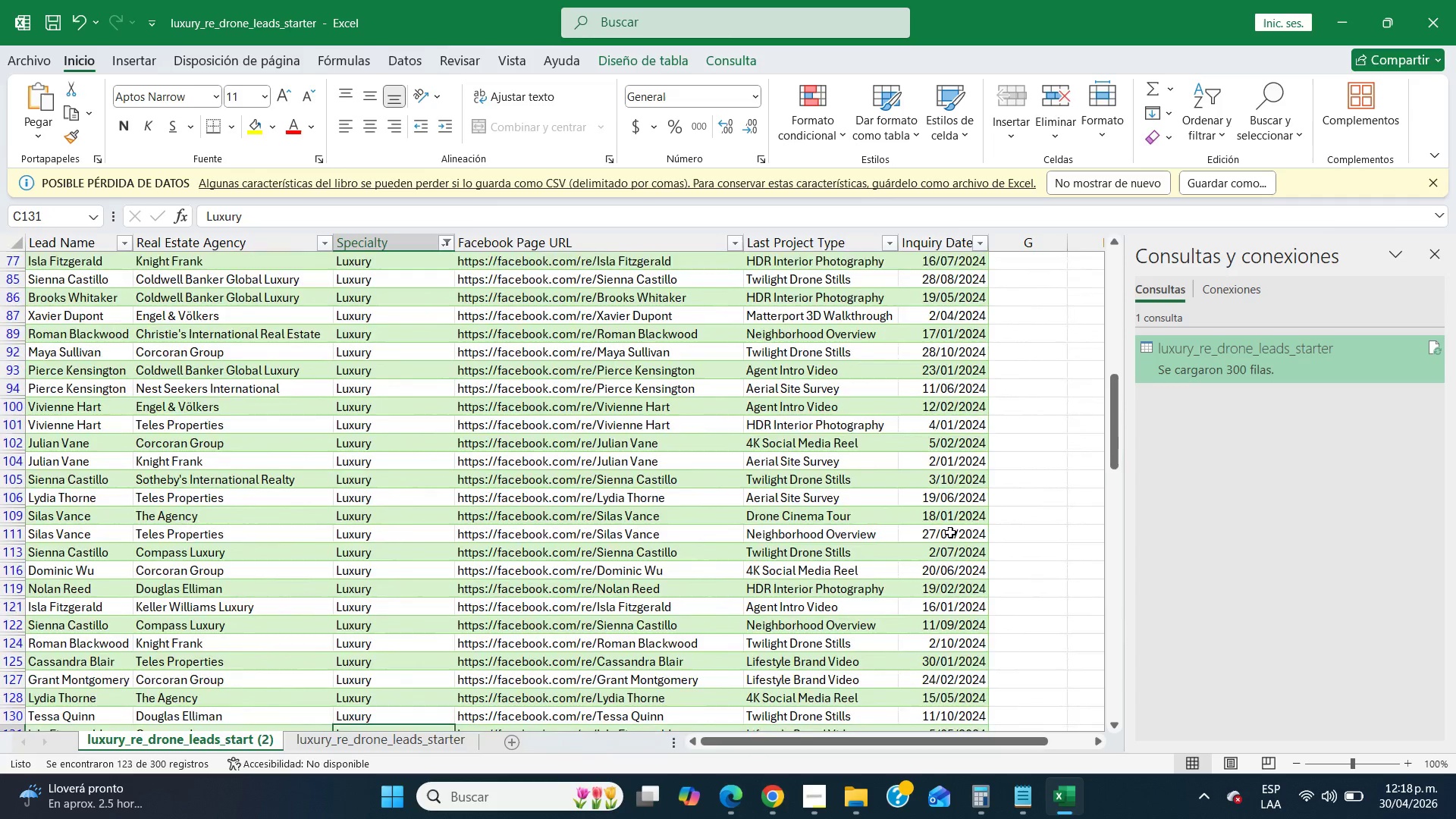 
key(ArrowDown)
 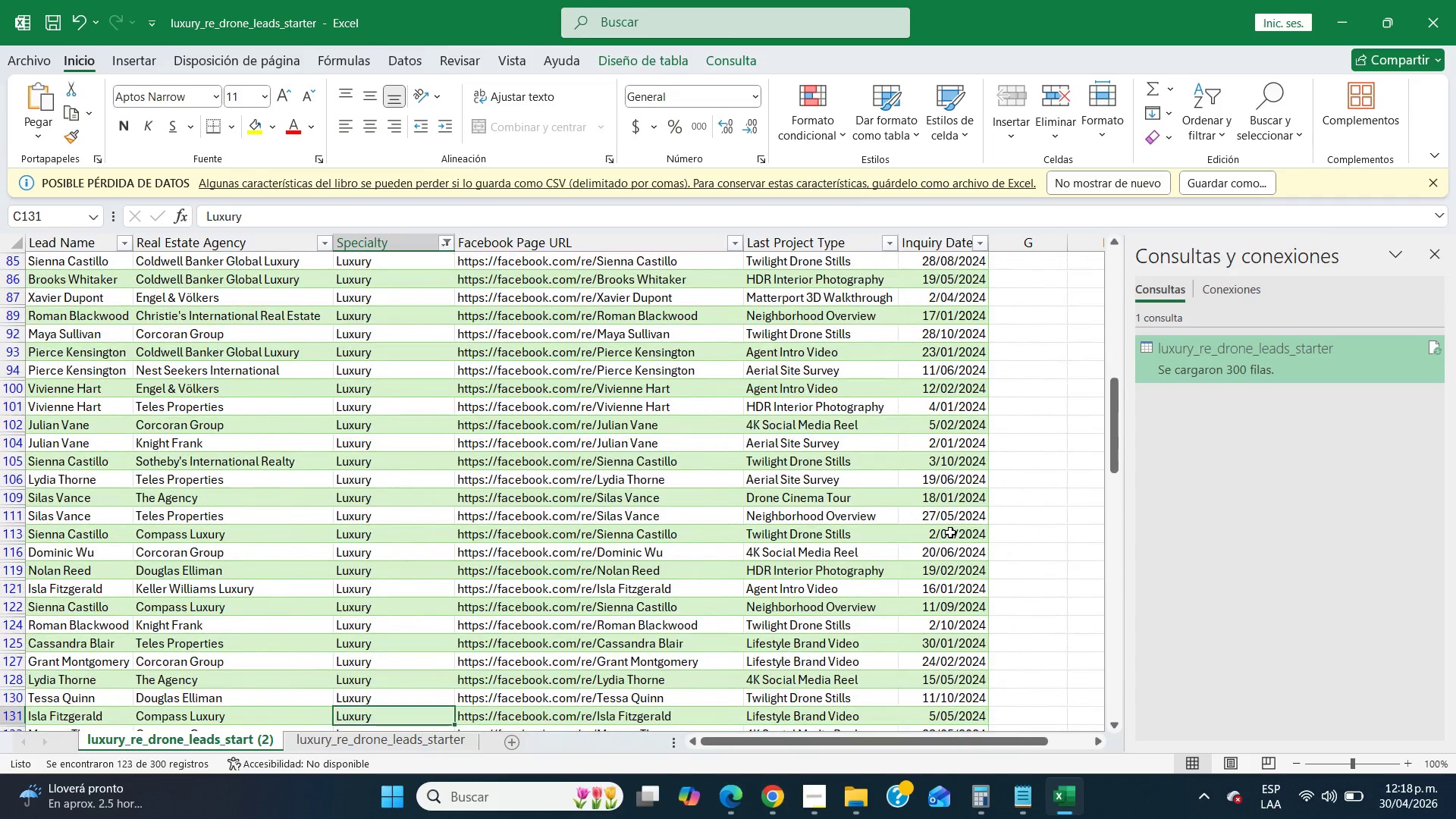 
key(ArrowDown)
 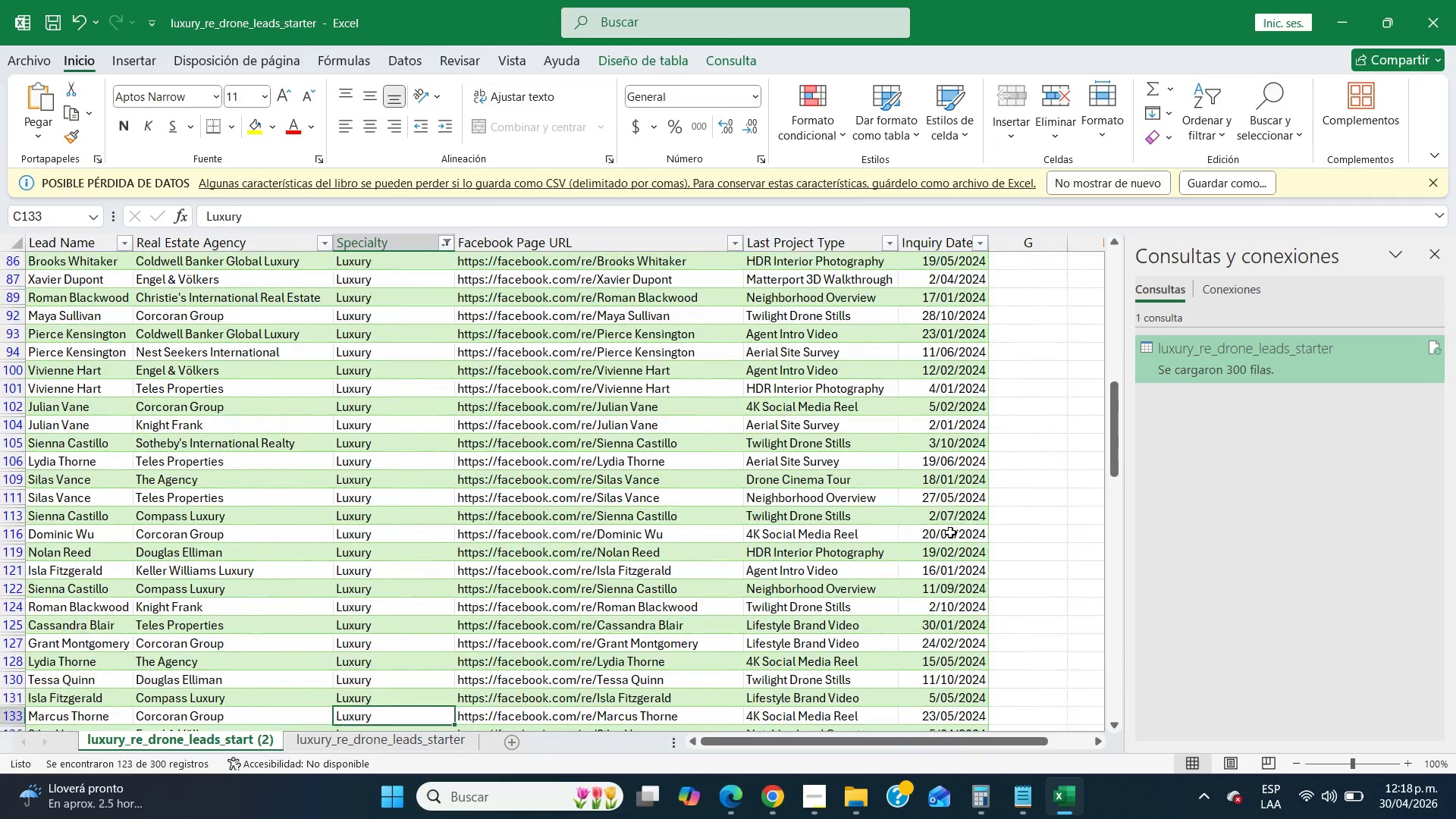 
key(ArrowDown)
 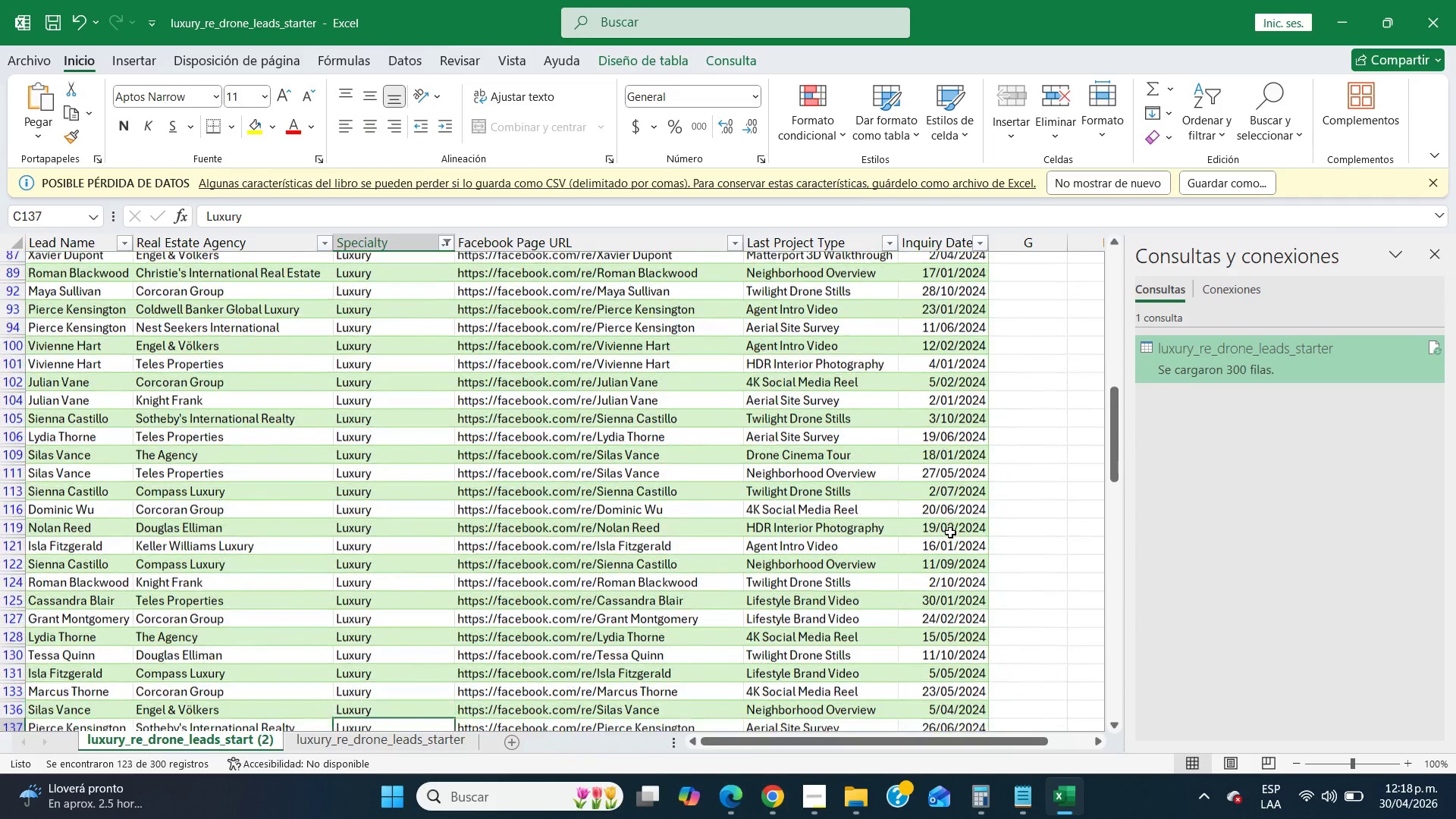 
key(ArrowDown)
 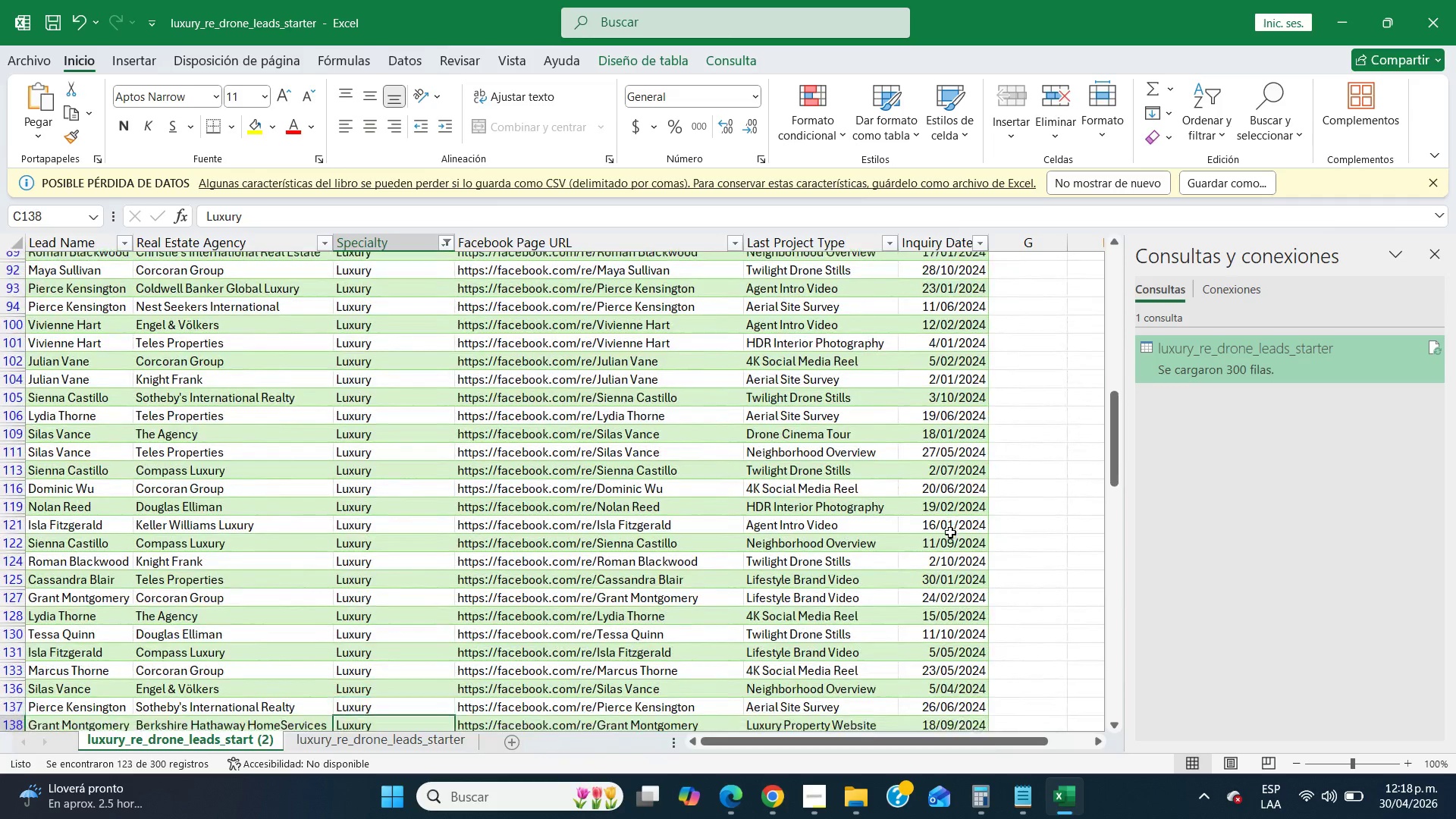 
key(ArrowDown)
 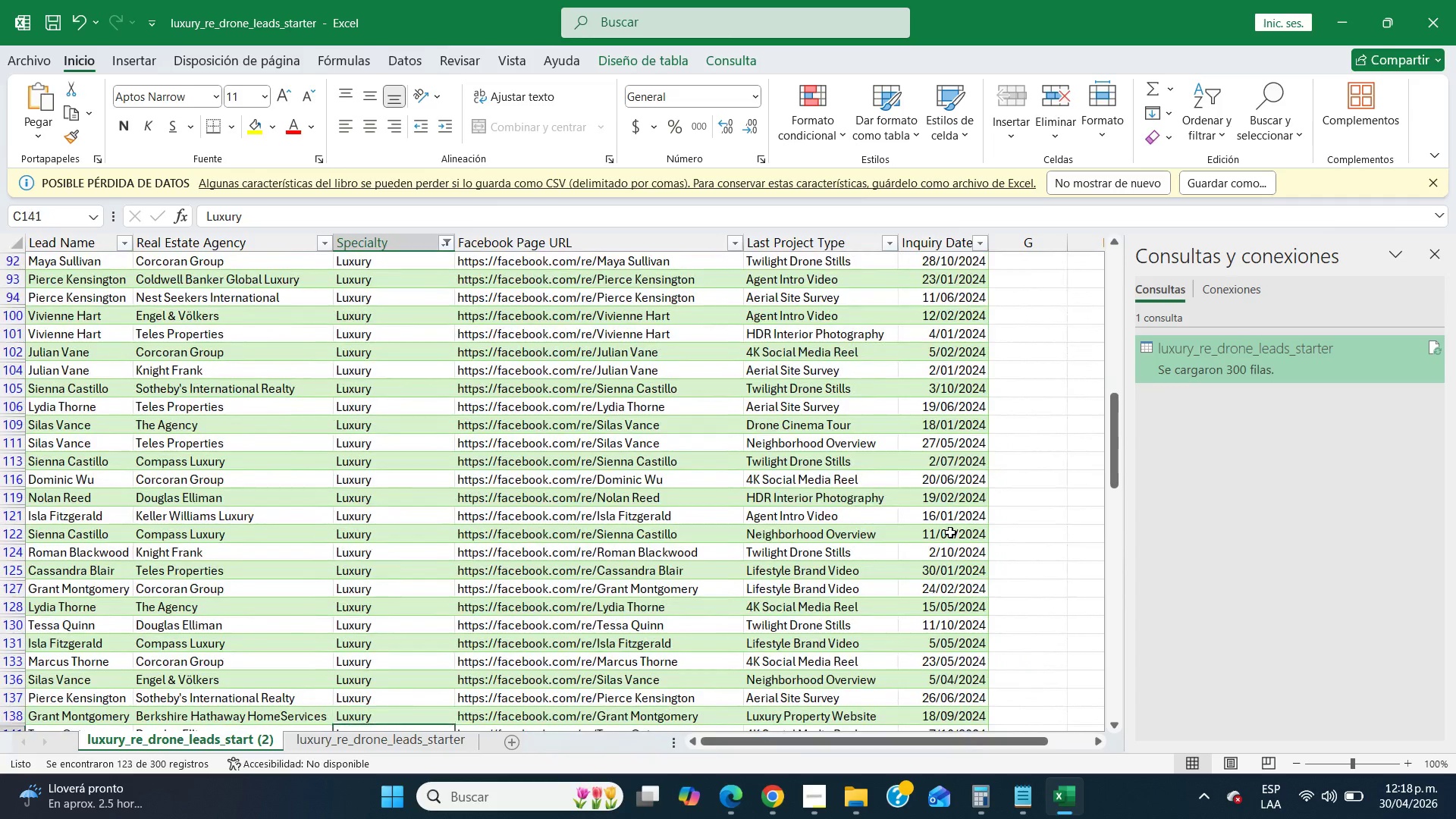 
key(ArrowDown)
 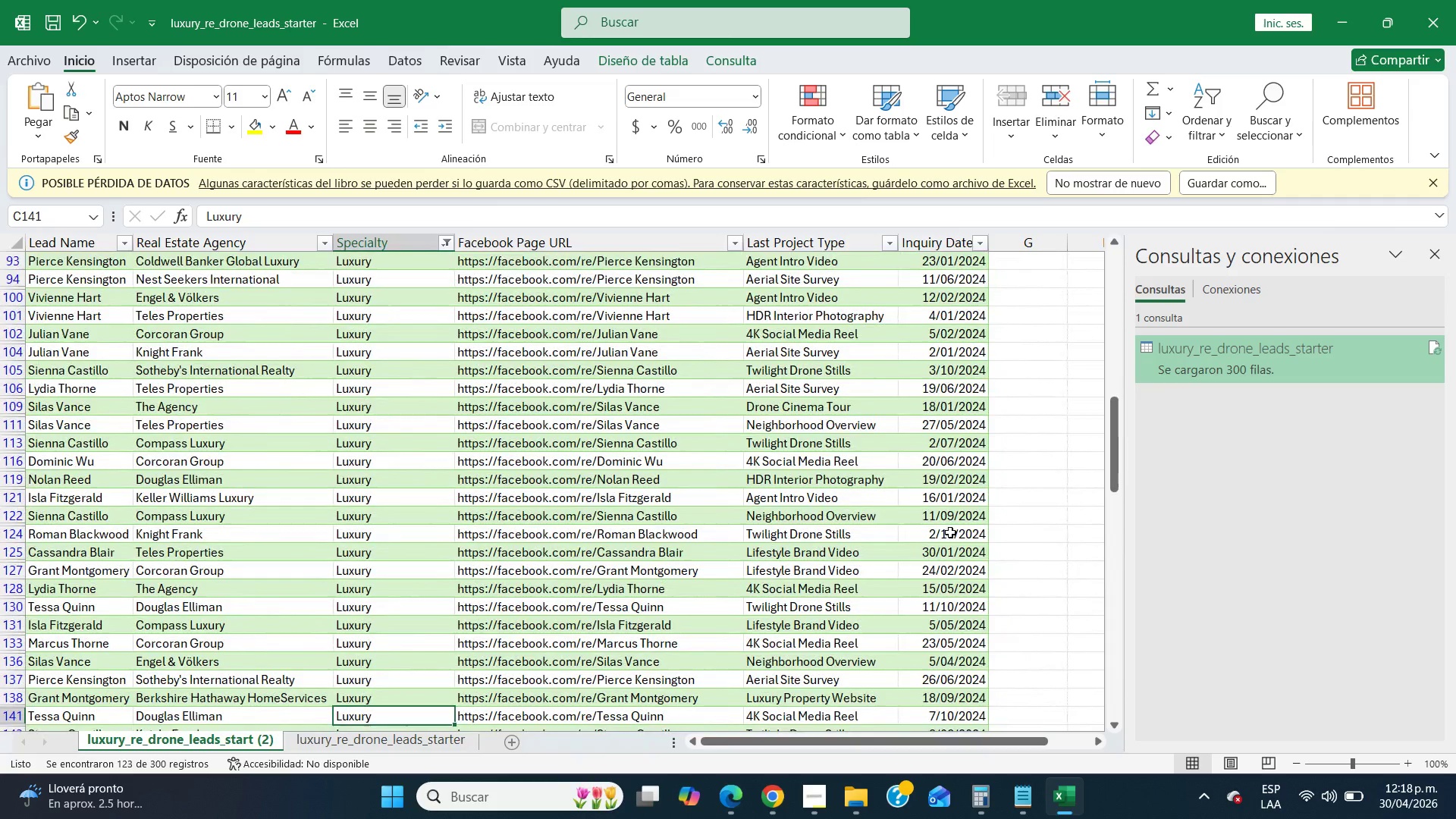 
key(ArrowDown)
 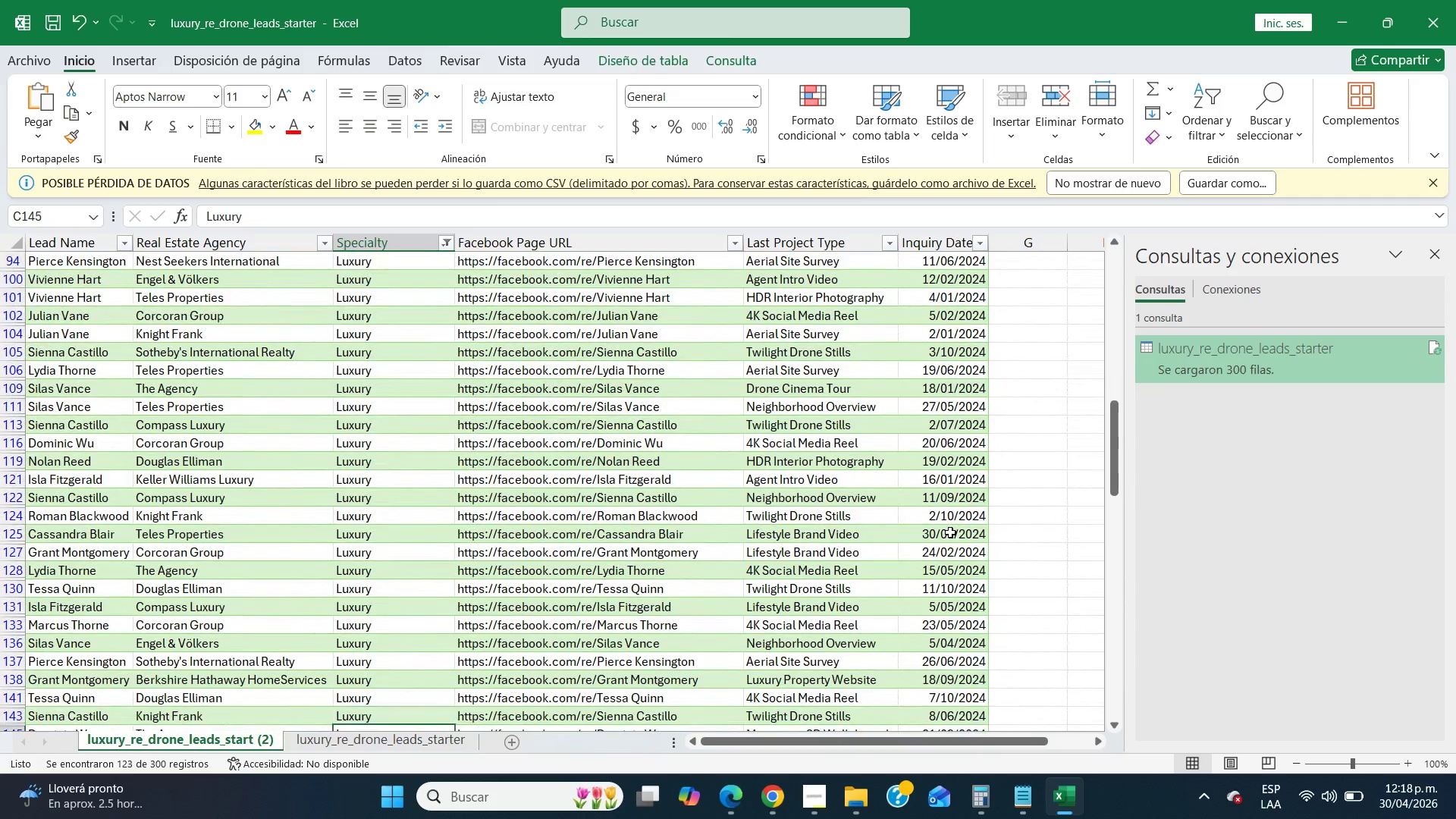 
key(ArrowDown)
 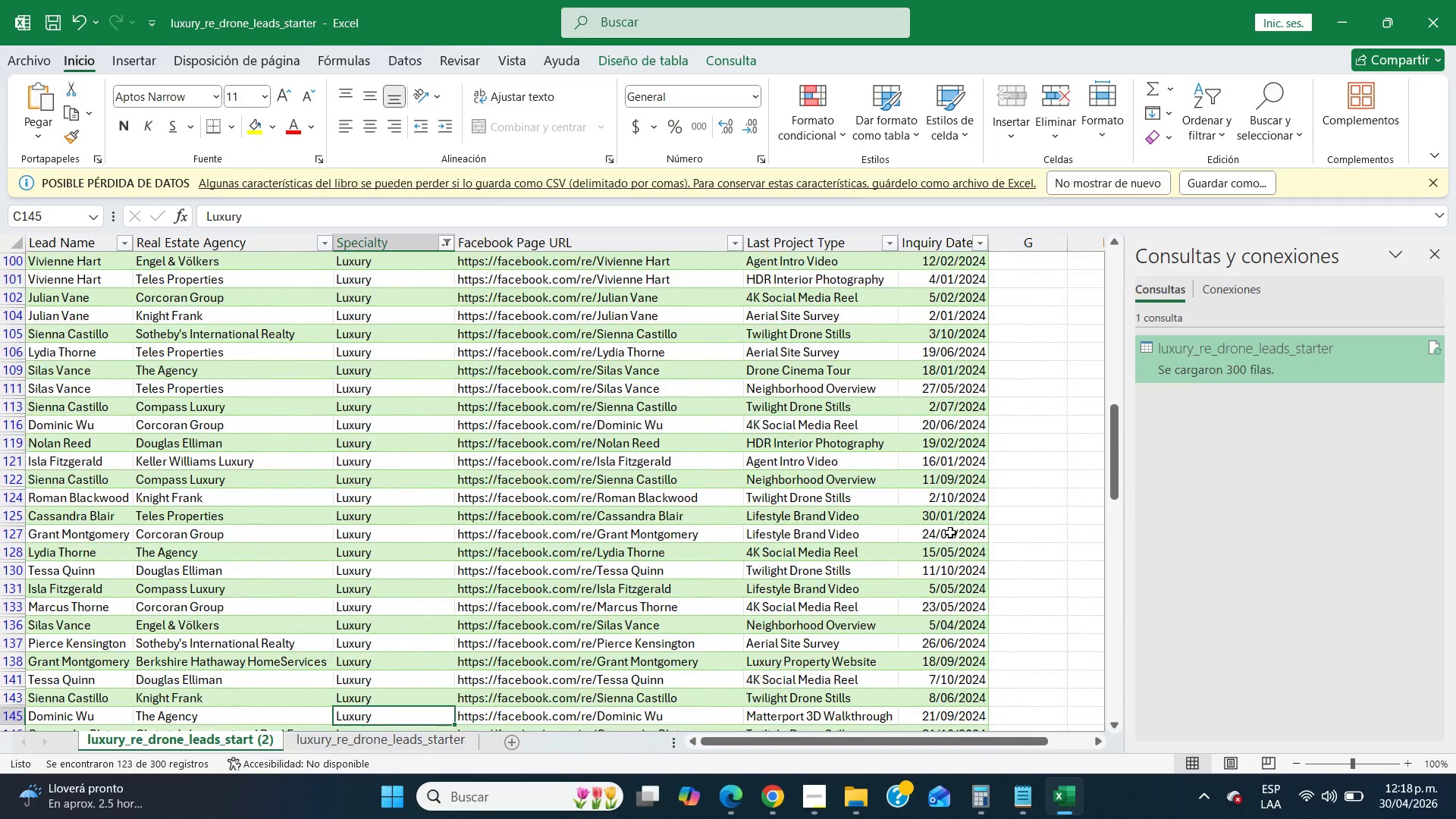 
key(ArrowDown)
 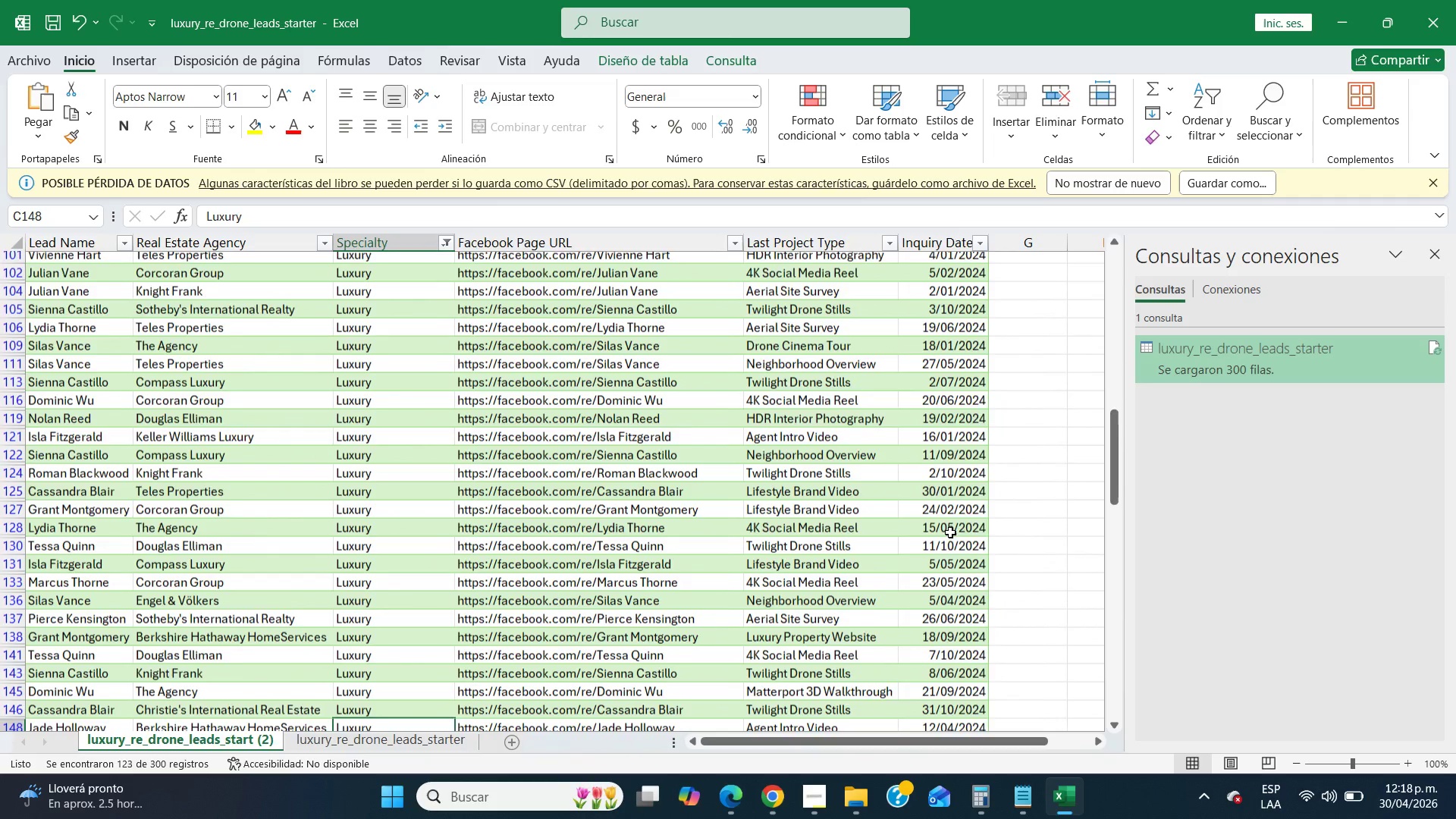 
key(ArrowDown)
 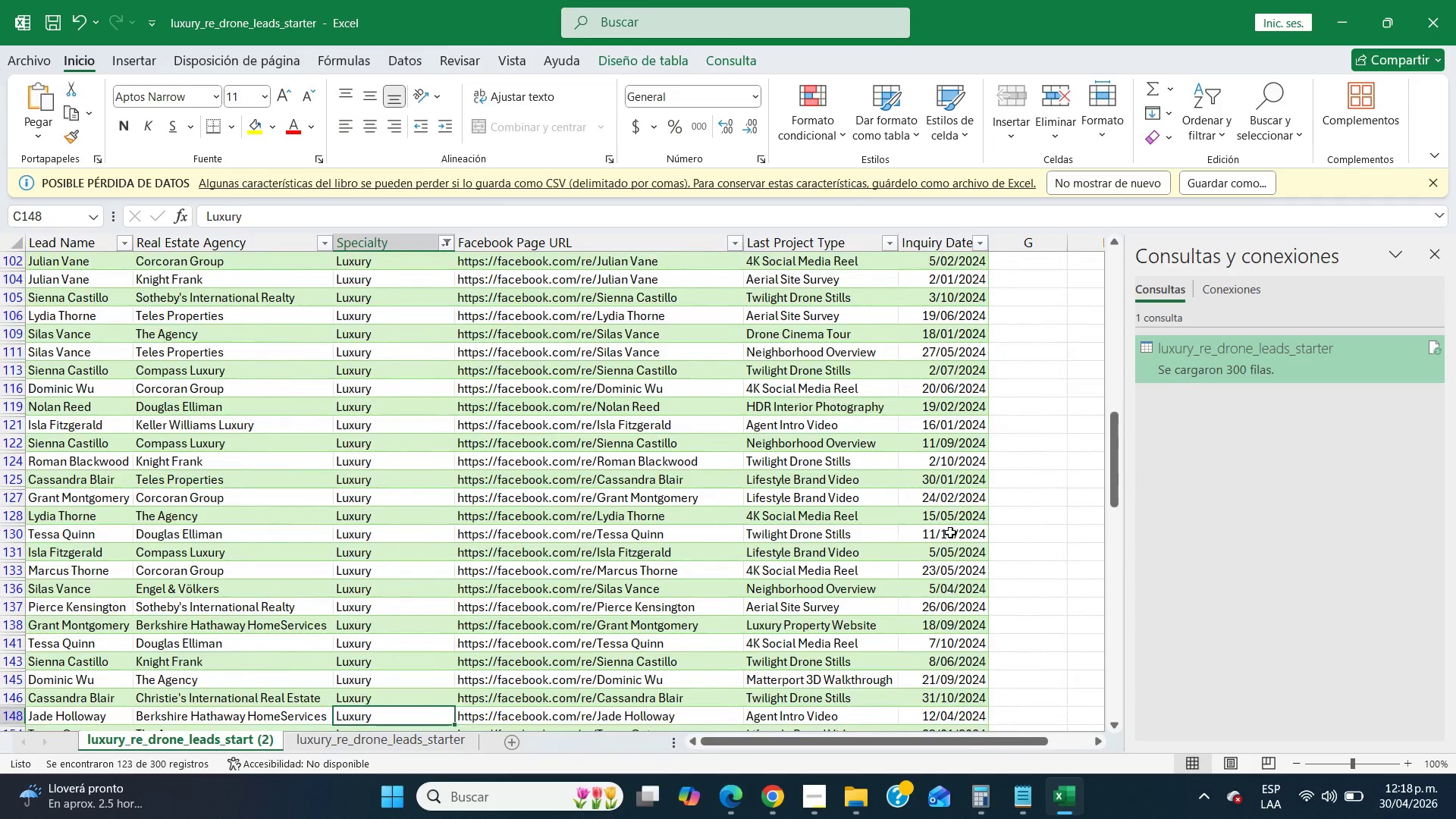 
key(ArrowDown)
 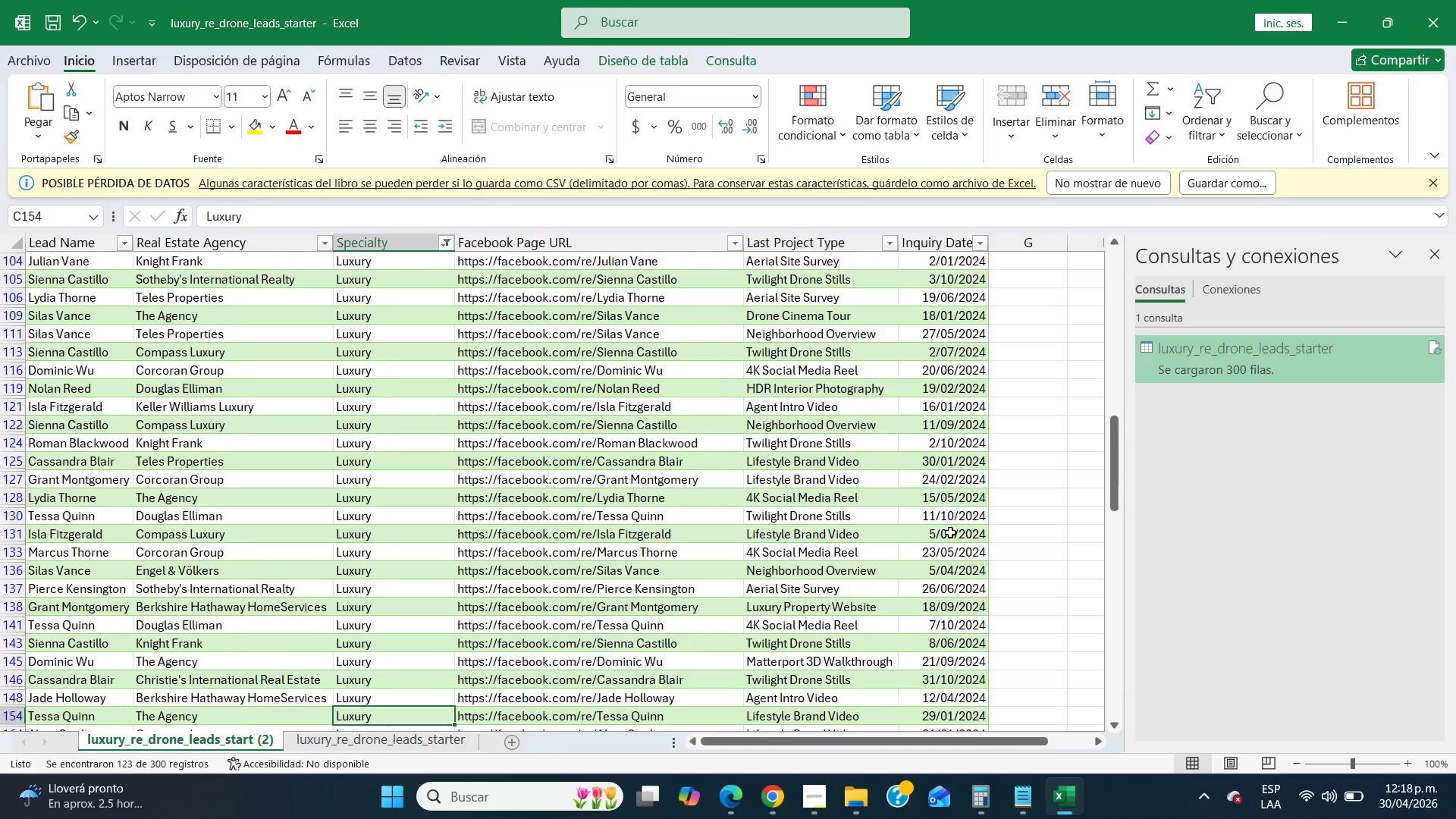 
key(ArrowDown)
 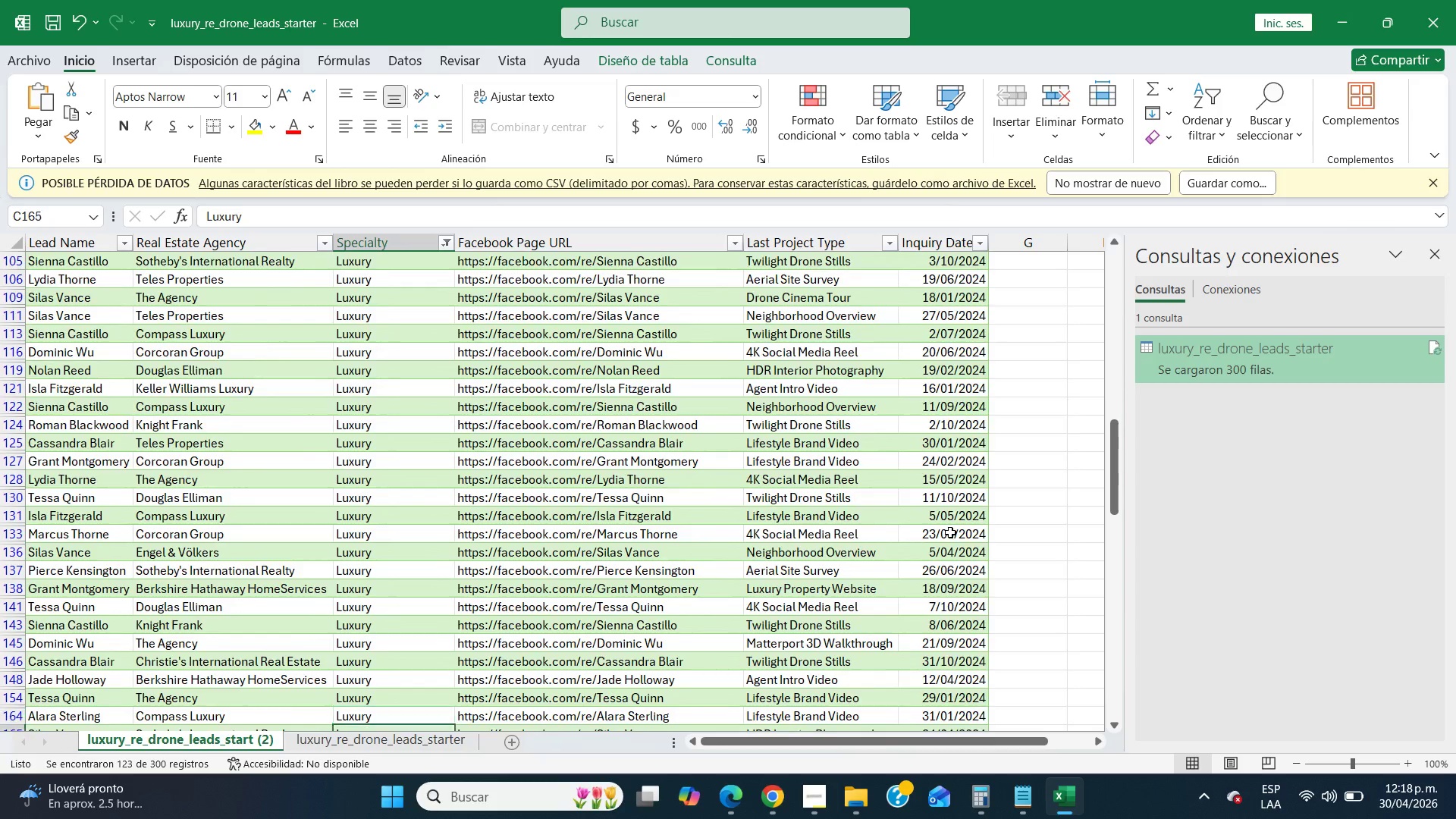 
key(ArrowDown)
 